 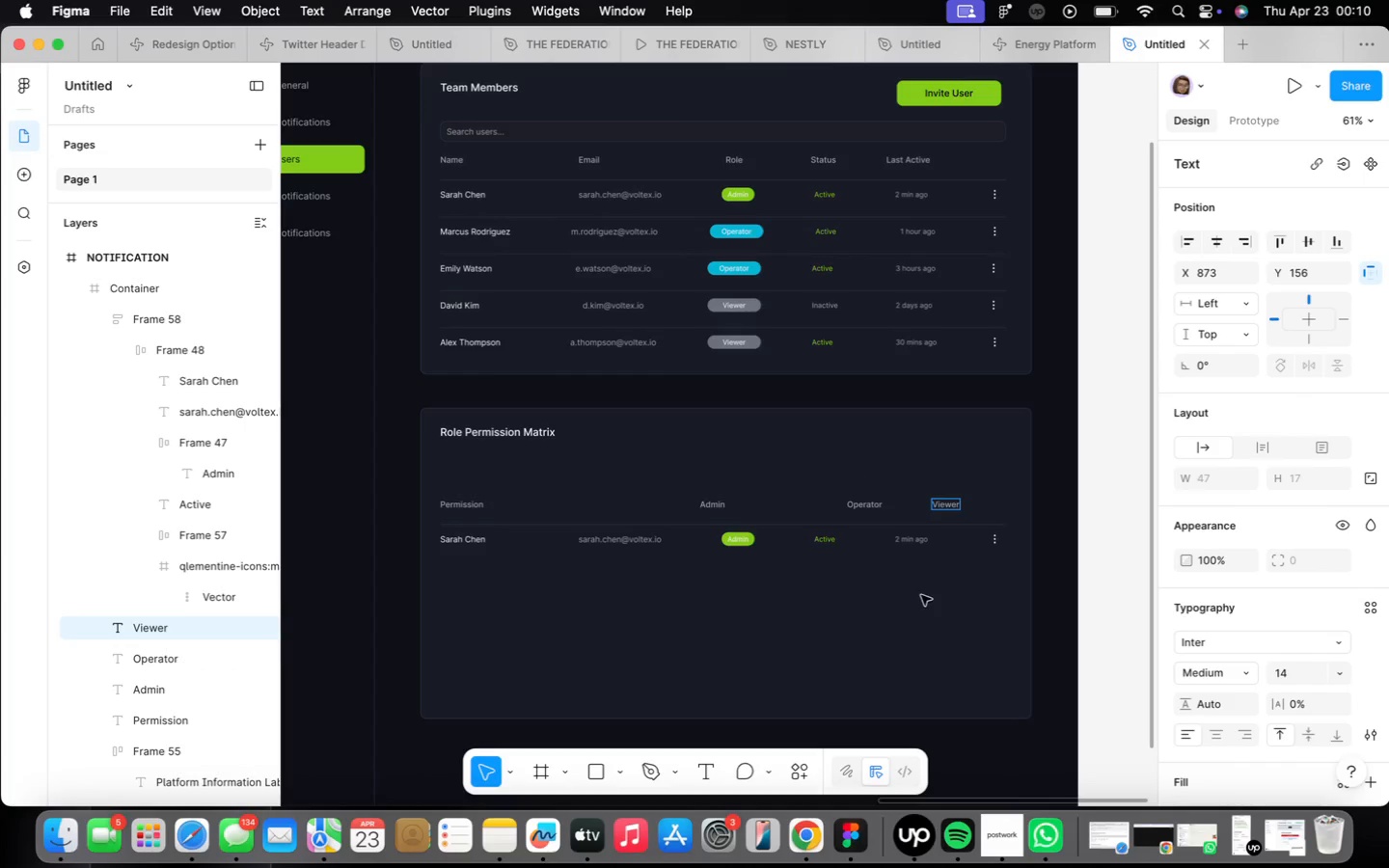 
left_click([630, 548])
 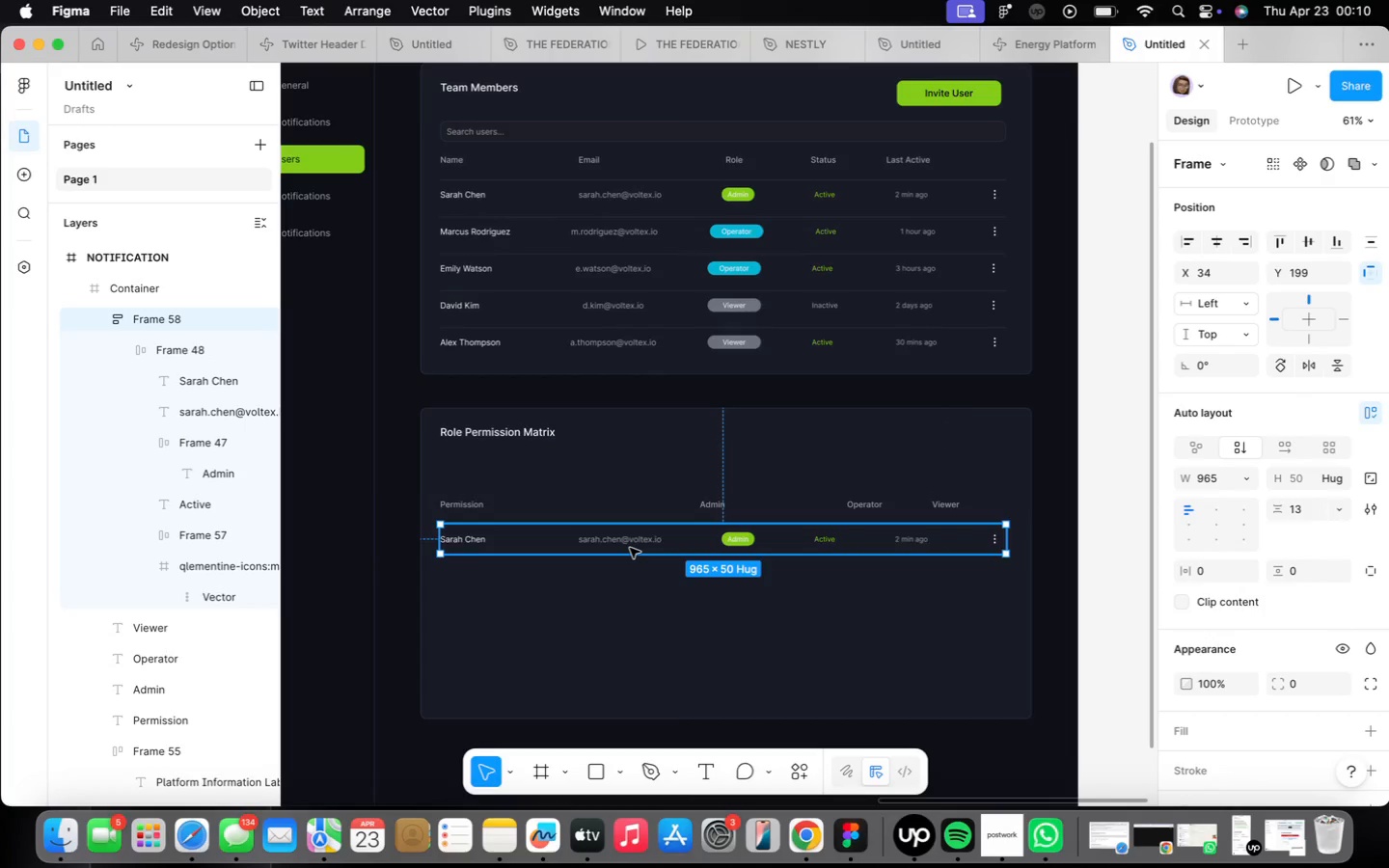 
right_click([630, 548])
 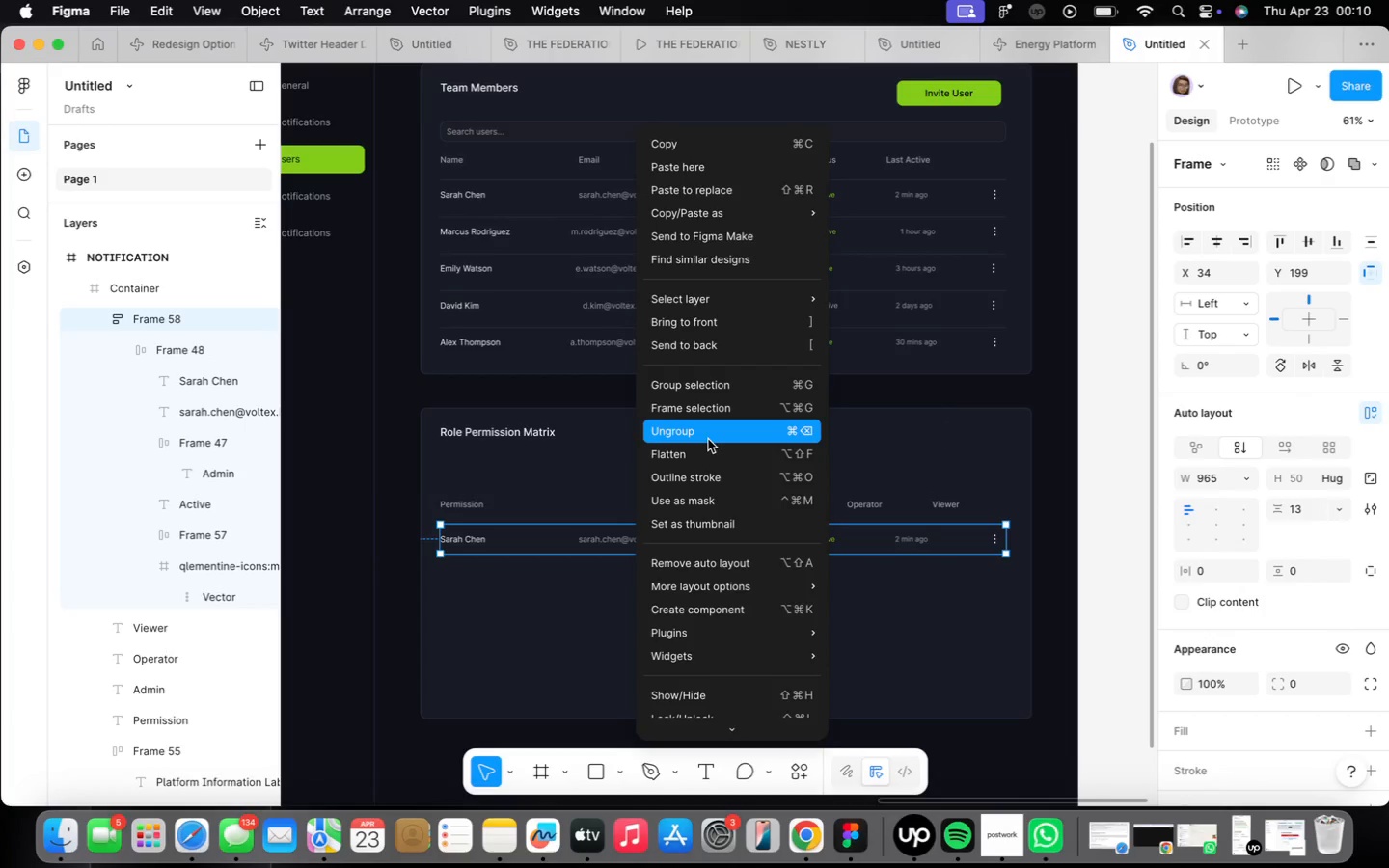 
left_click([615, 542])
 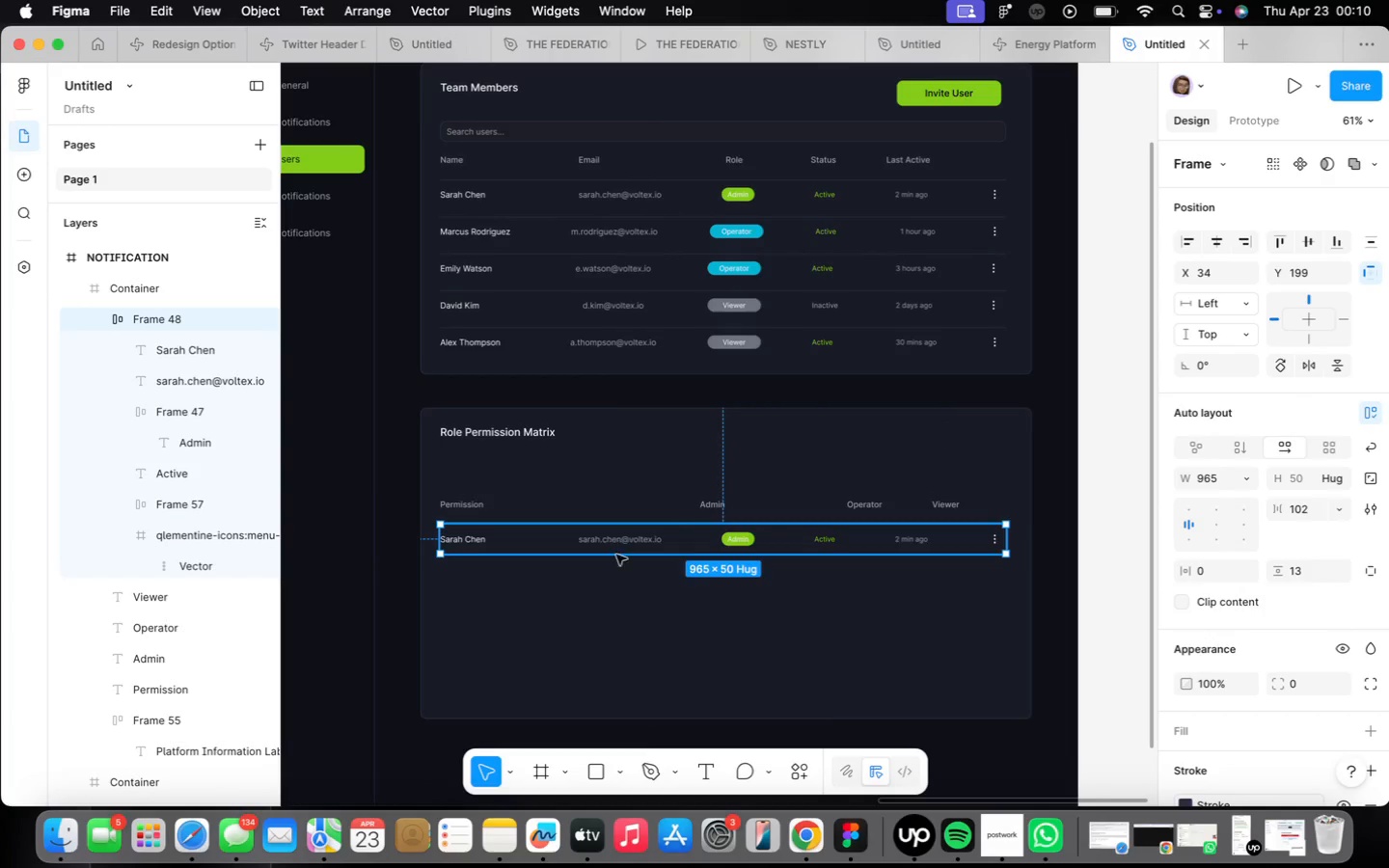 
left_click([620, 600])
 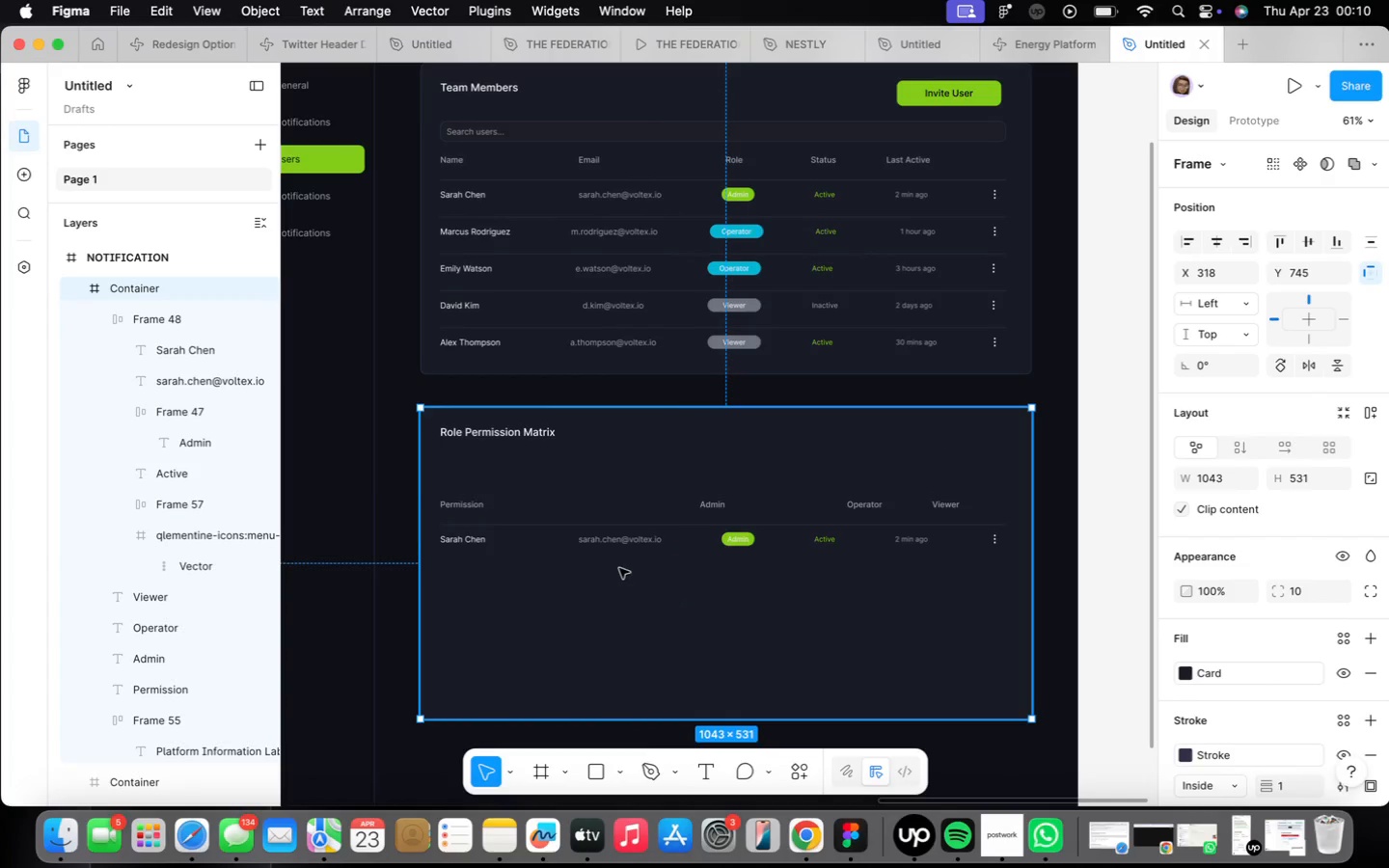 
mouse_move([638, 562])
 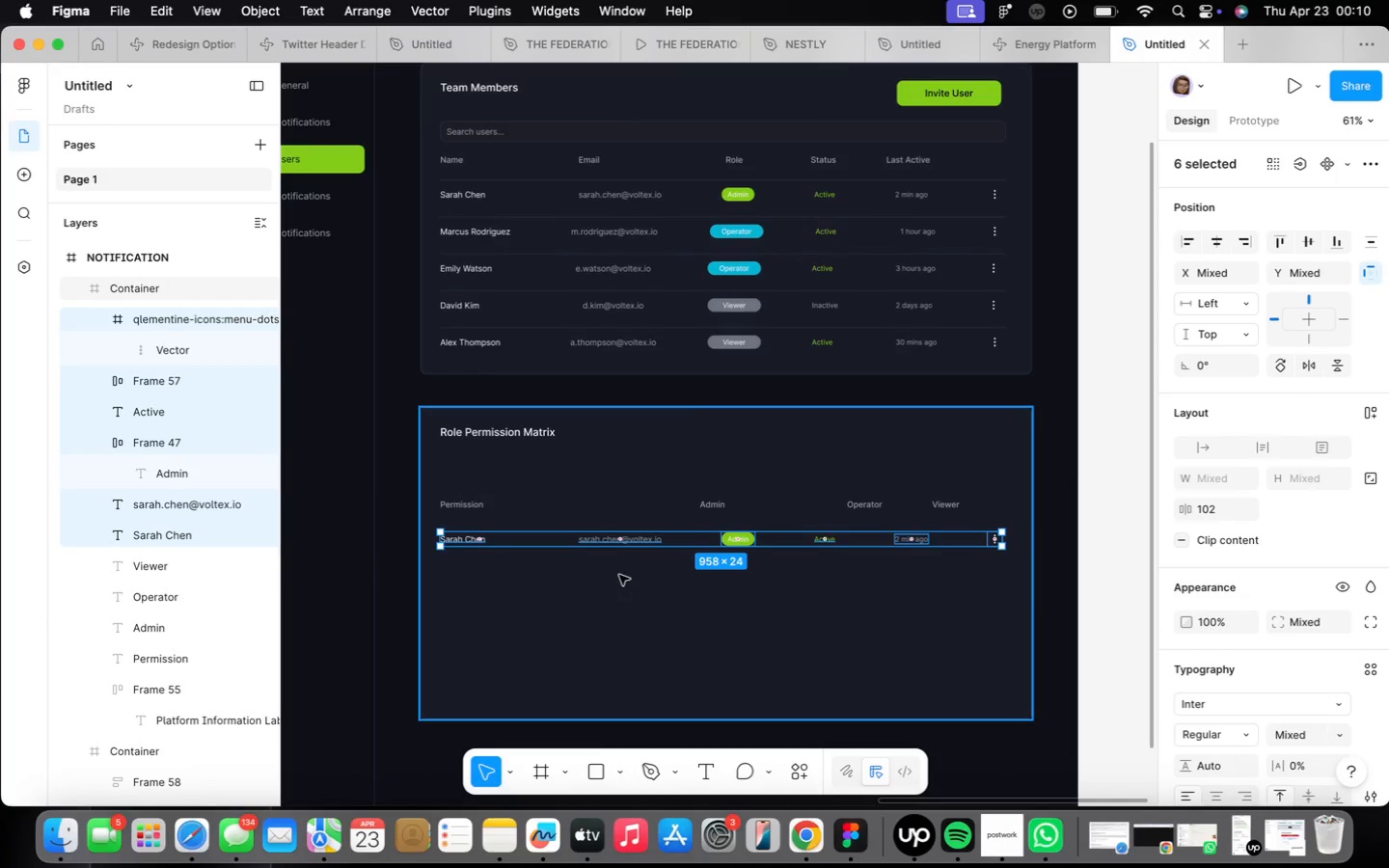 
left_click([624, 534])
 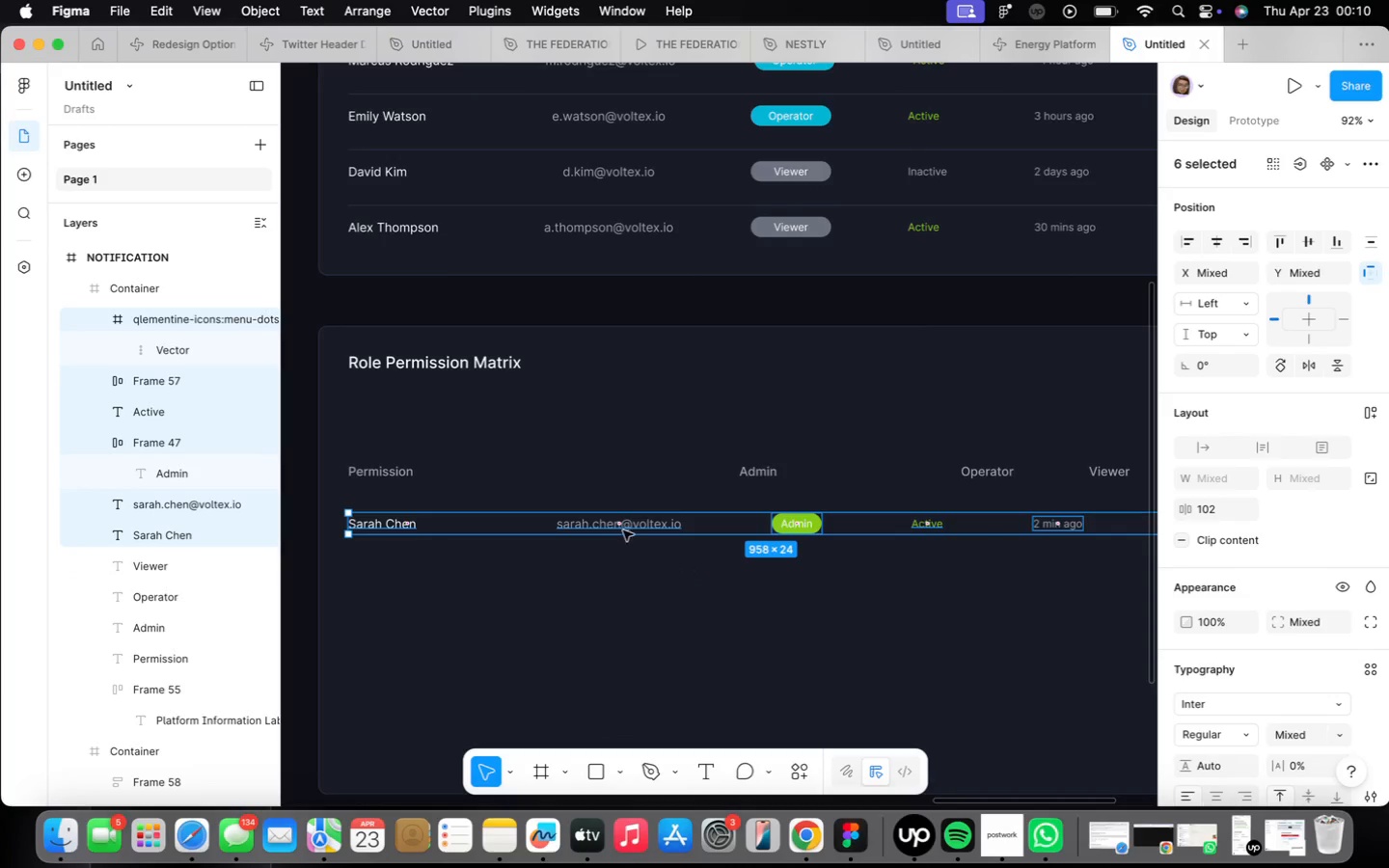 
scroll: coordinate [621, 568], scroll_direction: up, amount: 4.0
 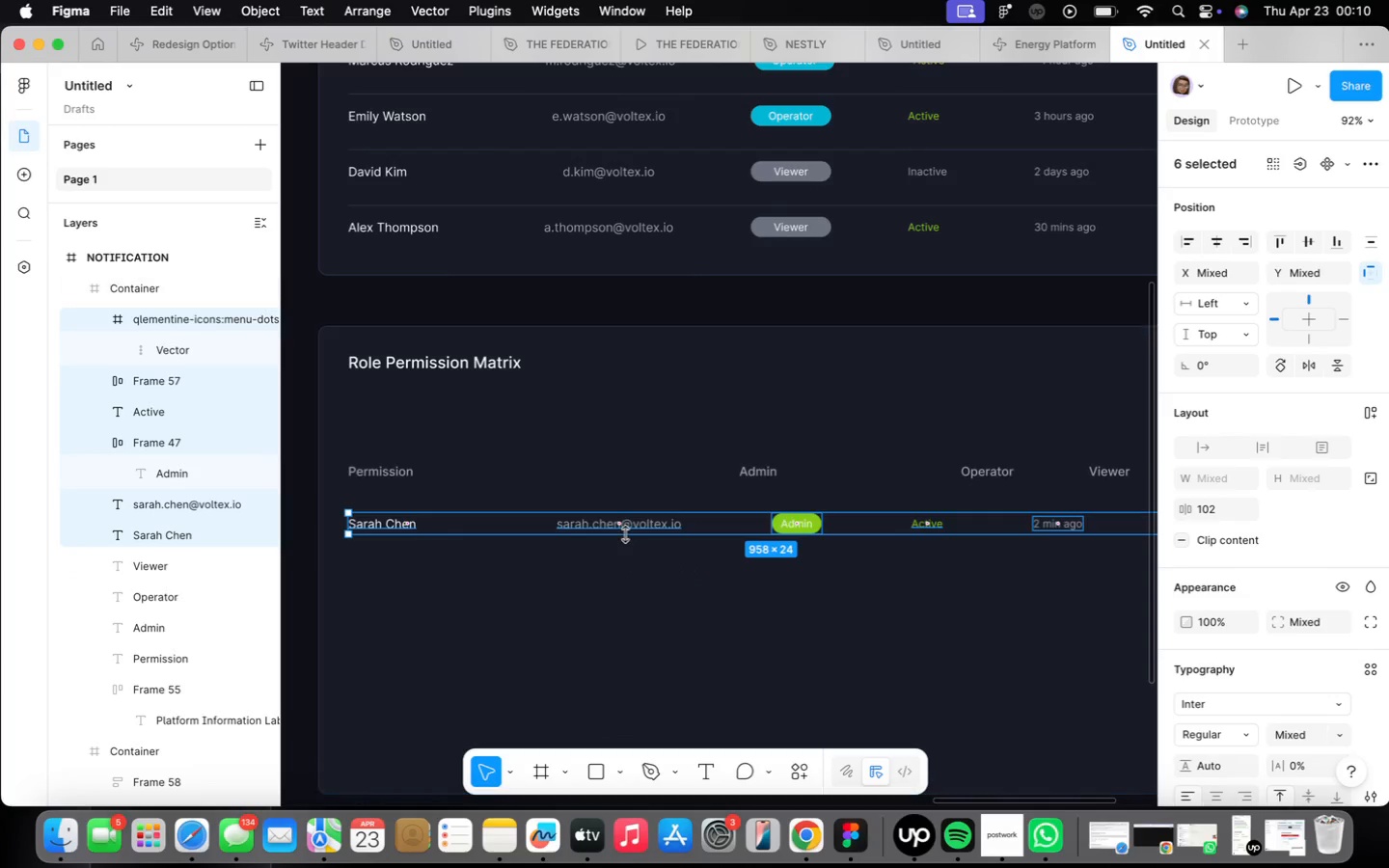 
left_click([623, 525])
 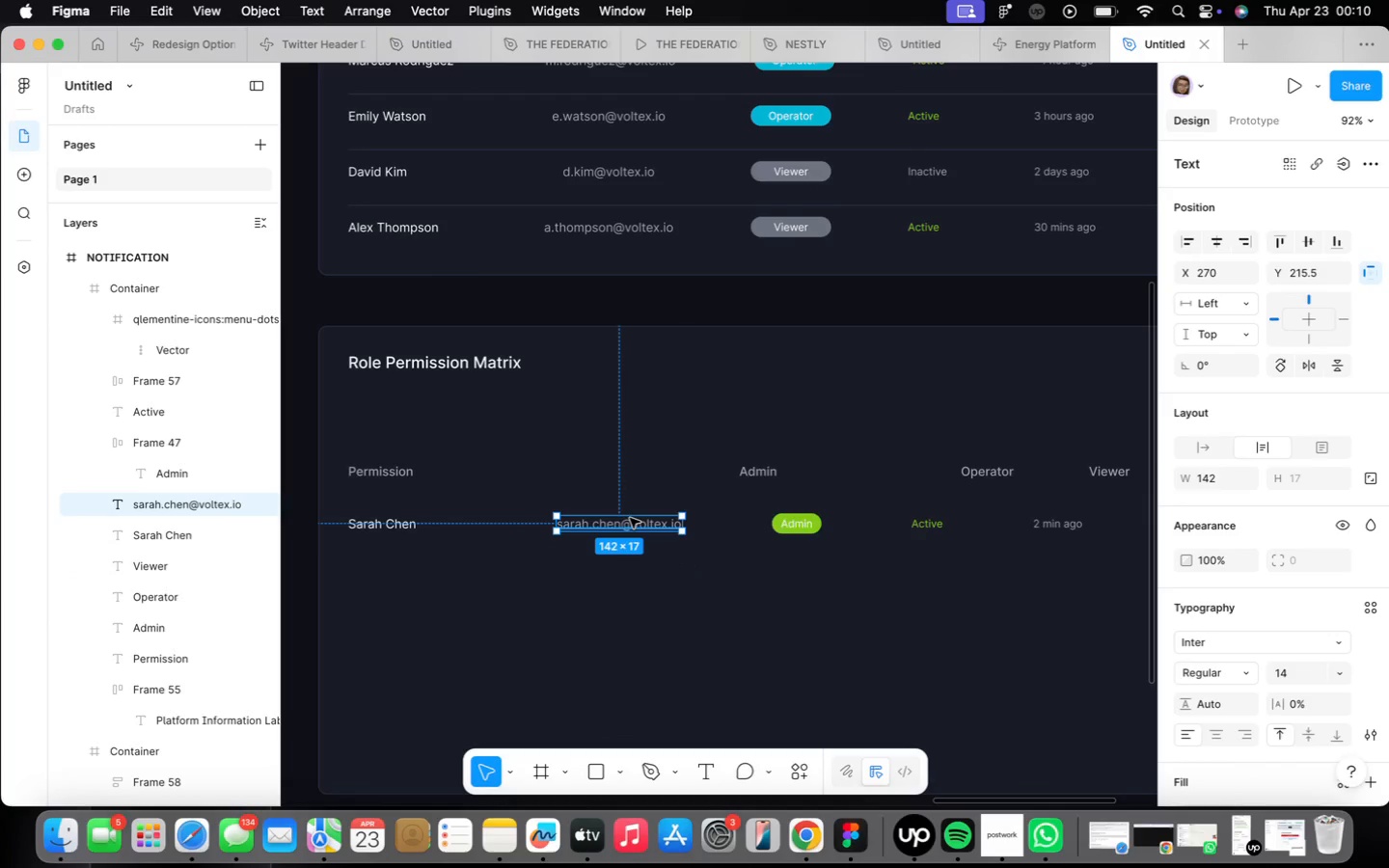 
key(Backspace)
 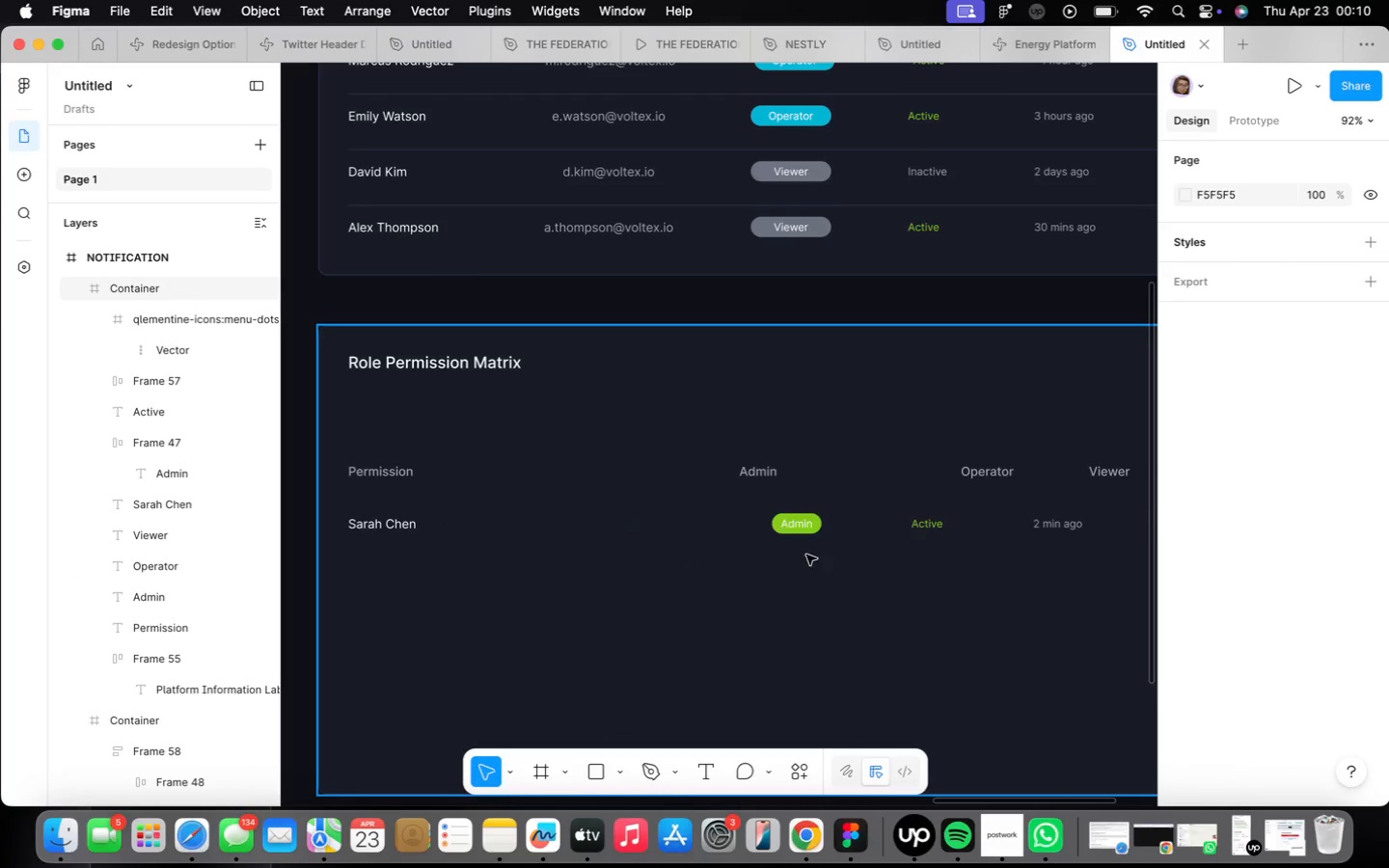 
double_click([800, 533])
 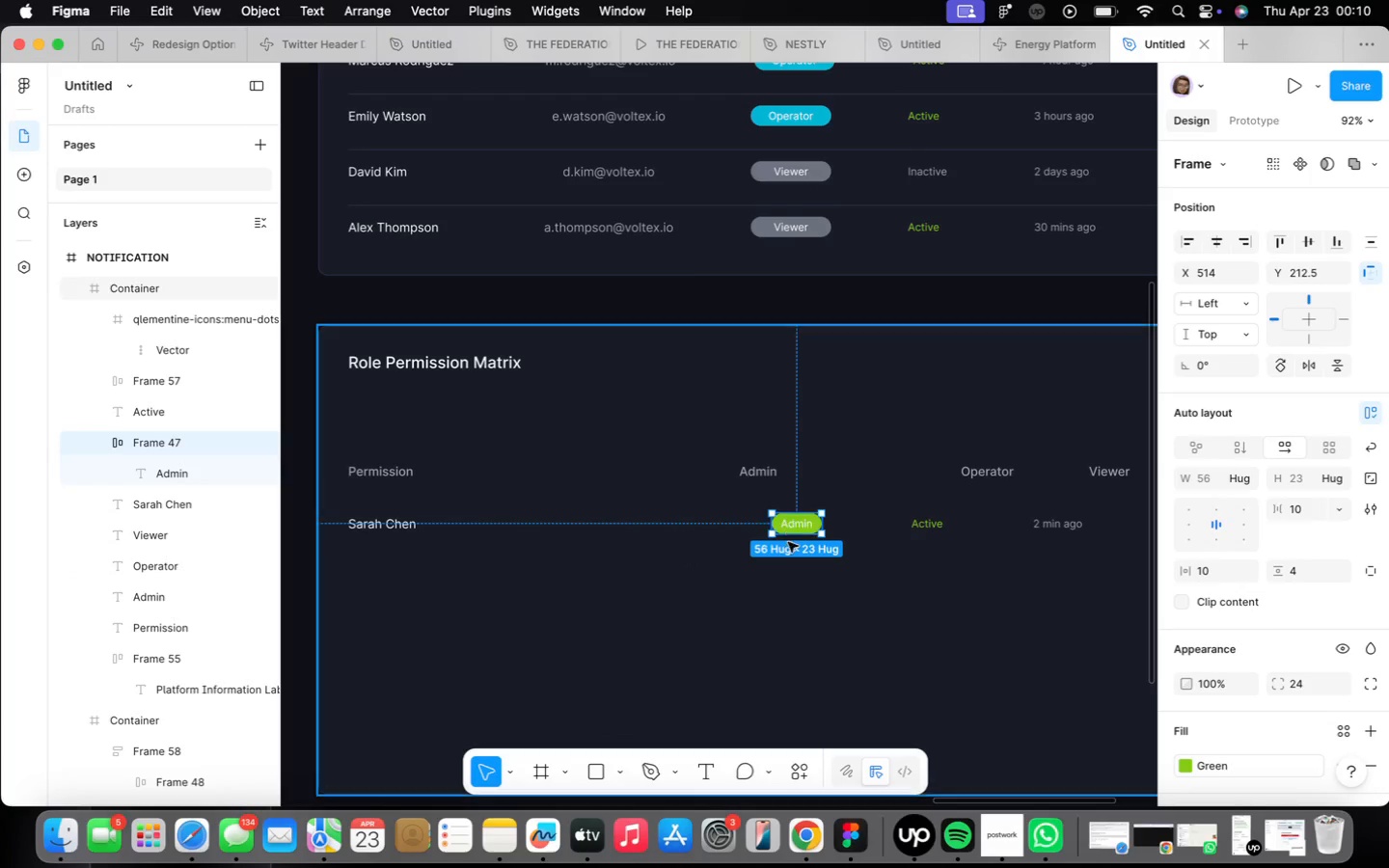 
scroll: coordinate [789, 541], scroll_direction: up, amount: 4.0
 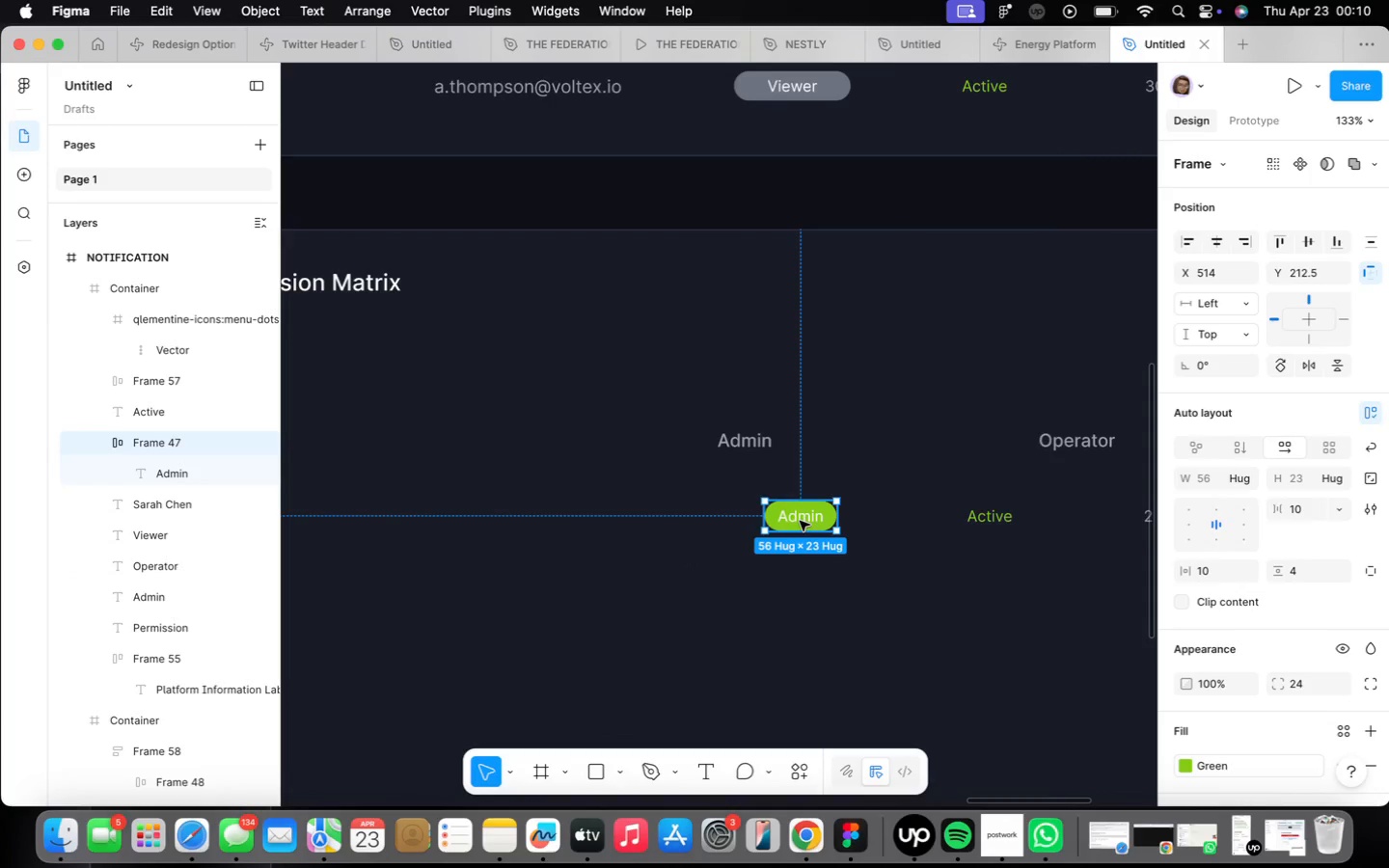 
left_click_drag(start_coordinate=[800, 521], to_coordinate=[743, 518])
 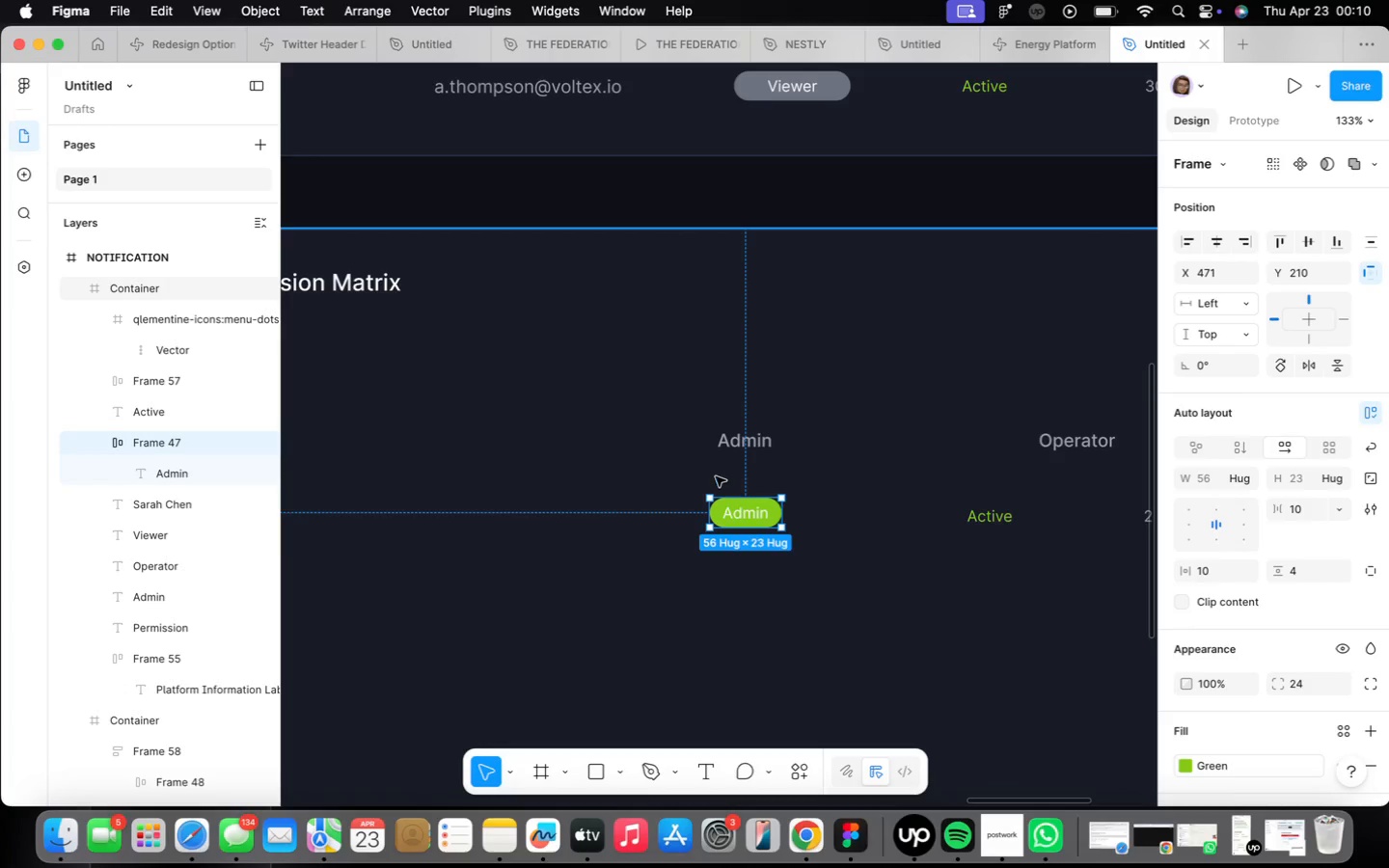 
wait(7.64)
 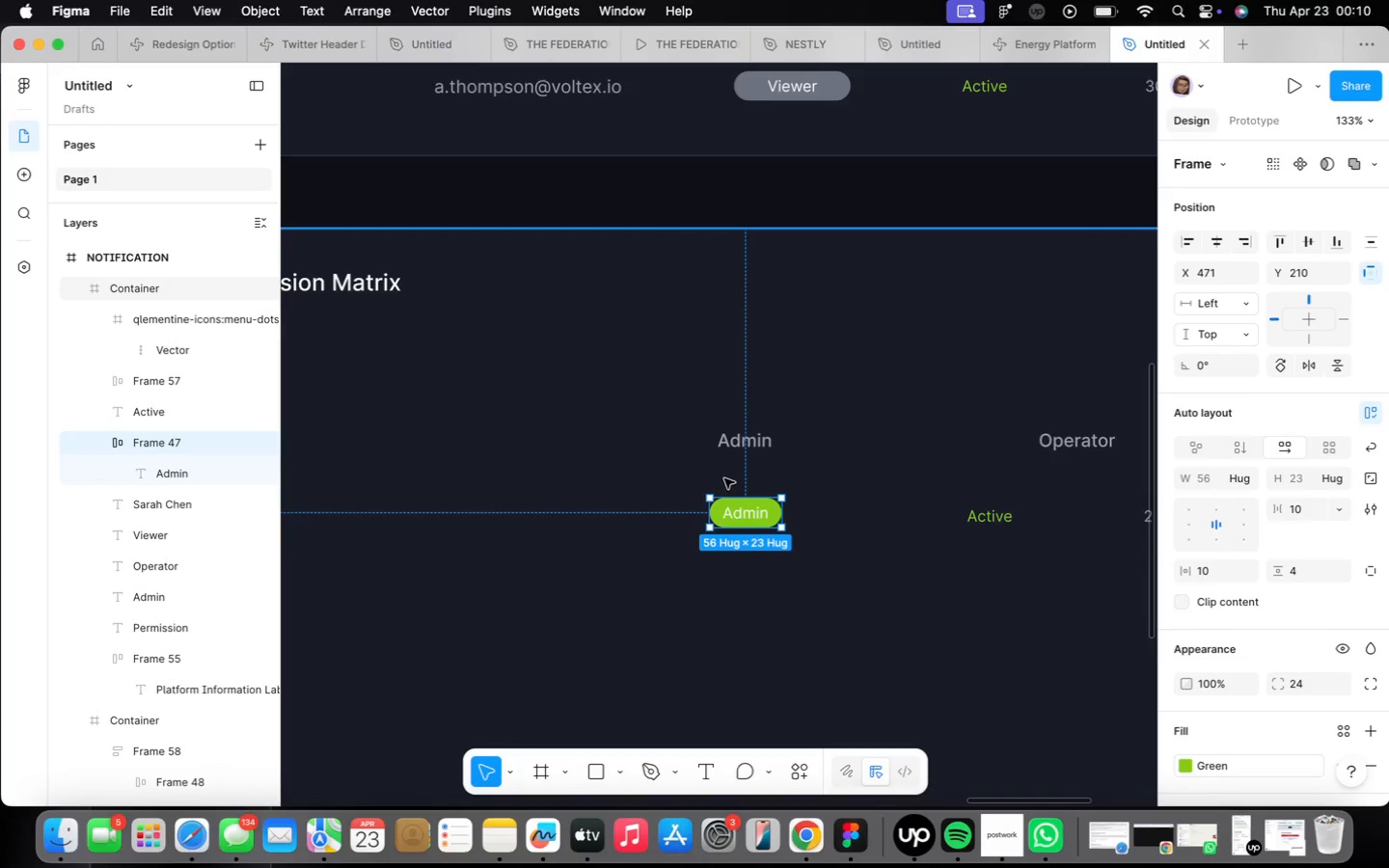 
left_click([796, 591])
 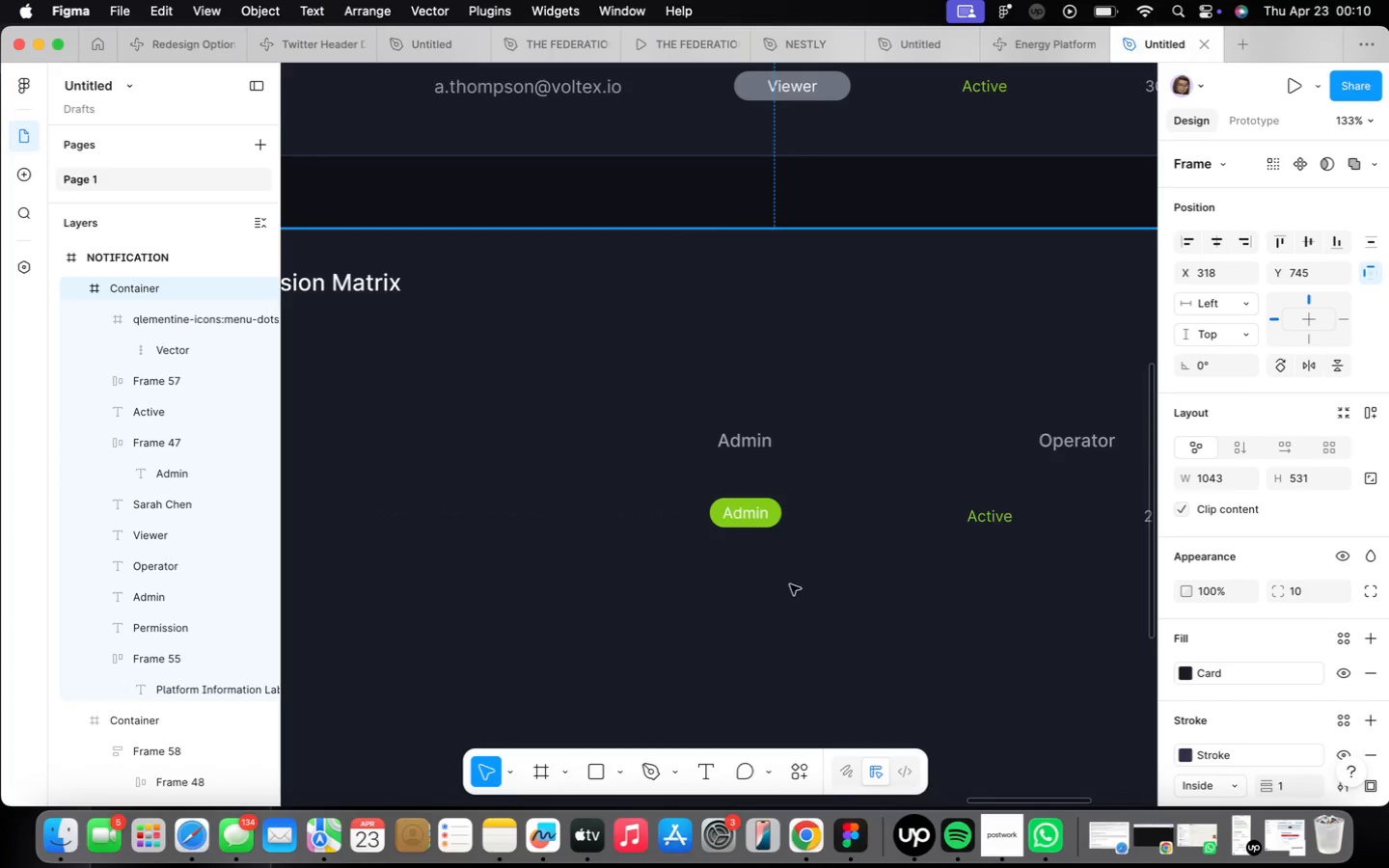 
right_click([790, 584])
 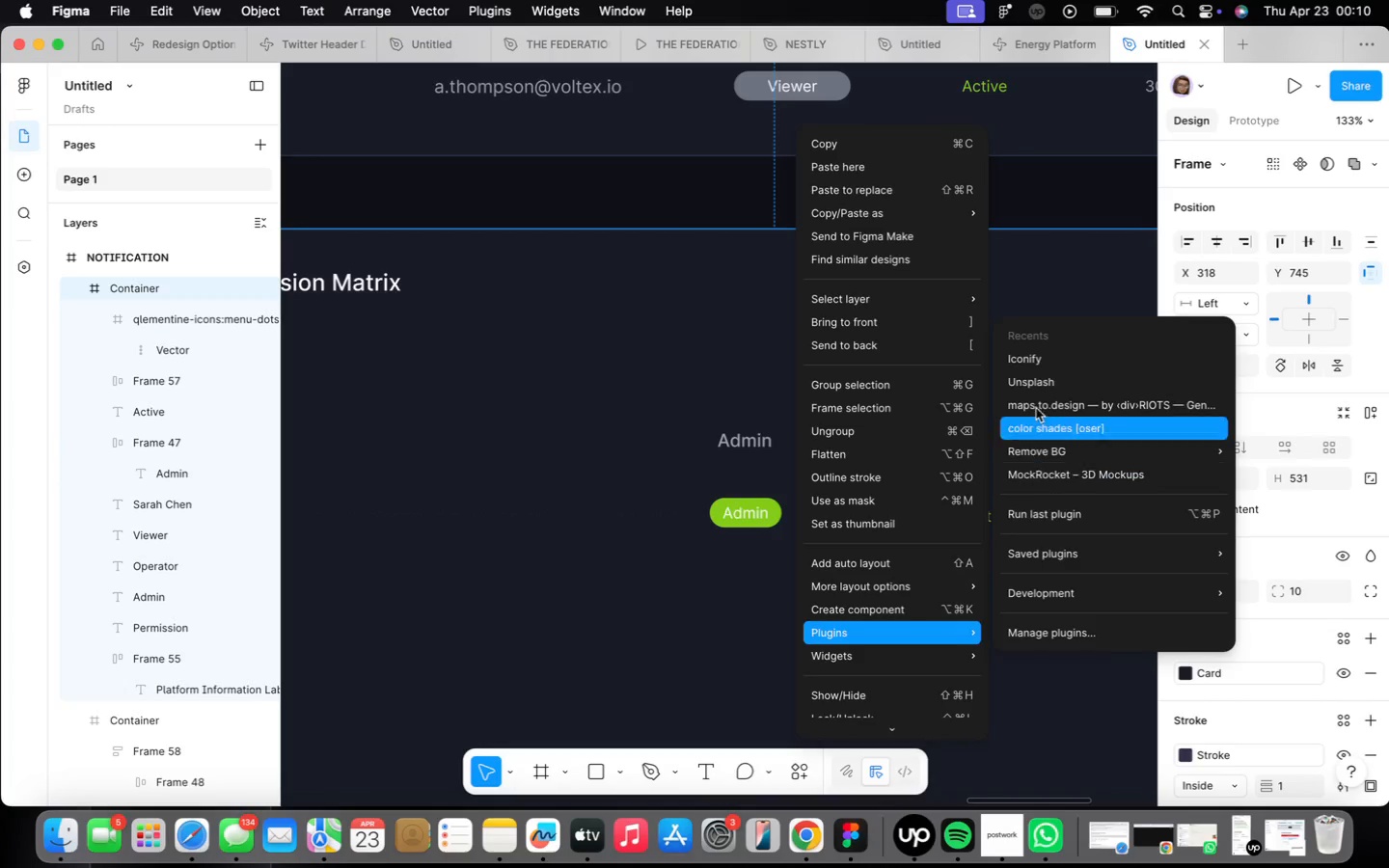 
left_click([1038, 361])
 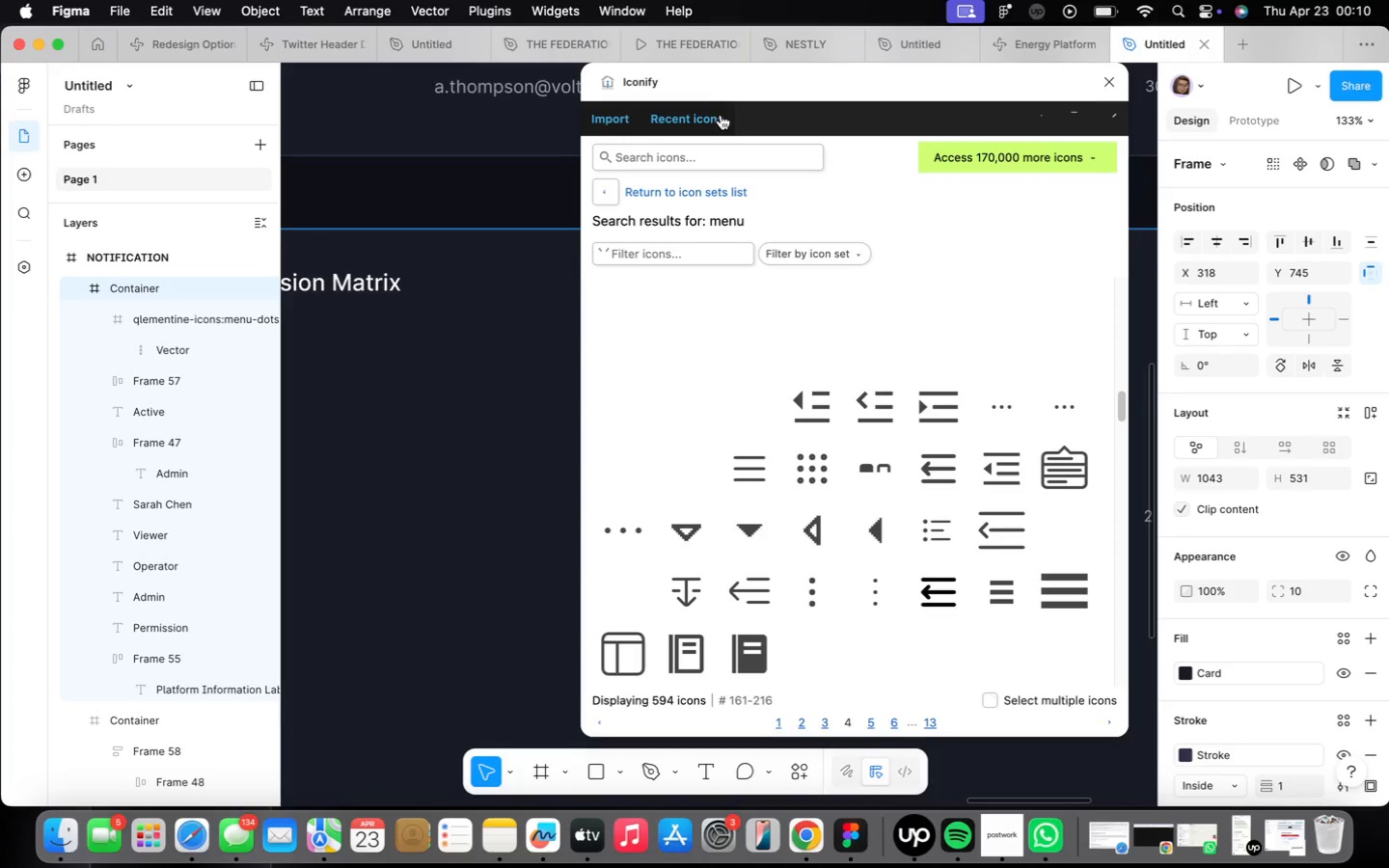 
left_click([713, 161])
 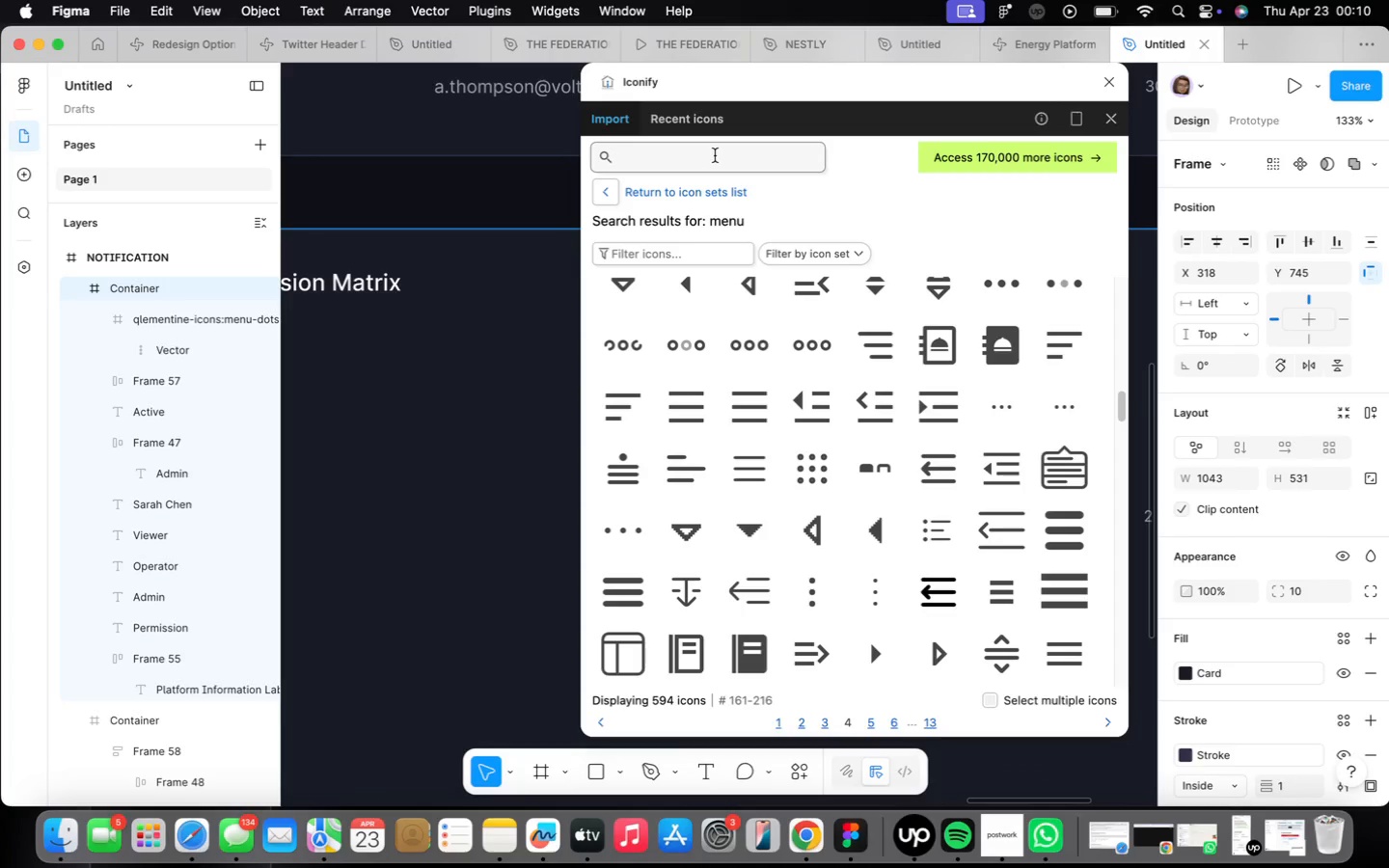 
type(tick)
 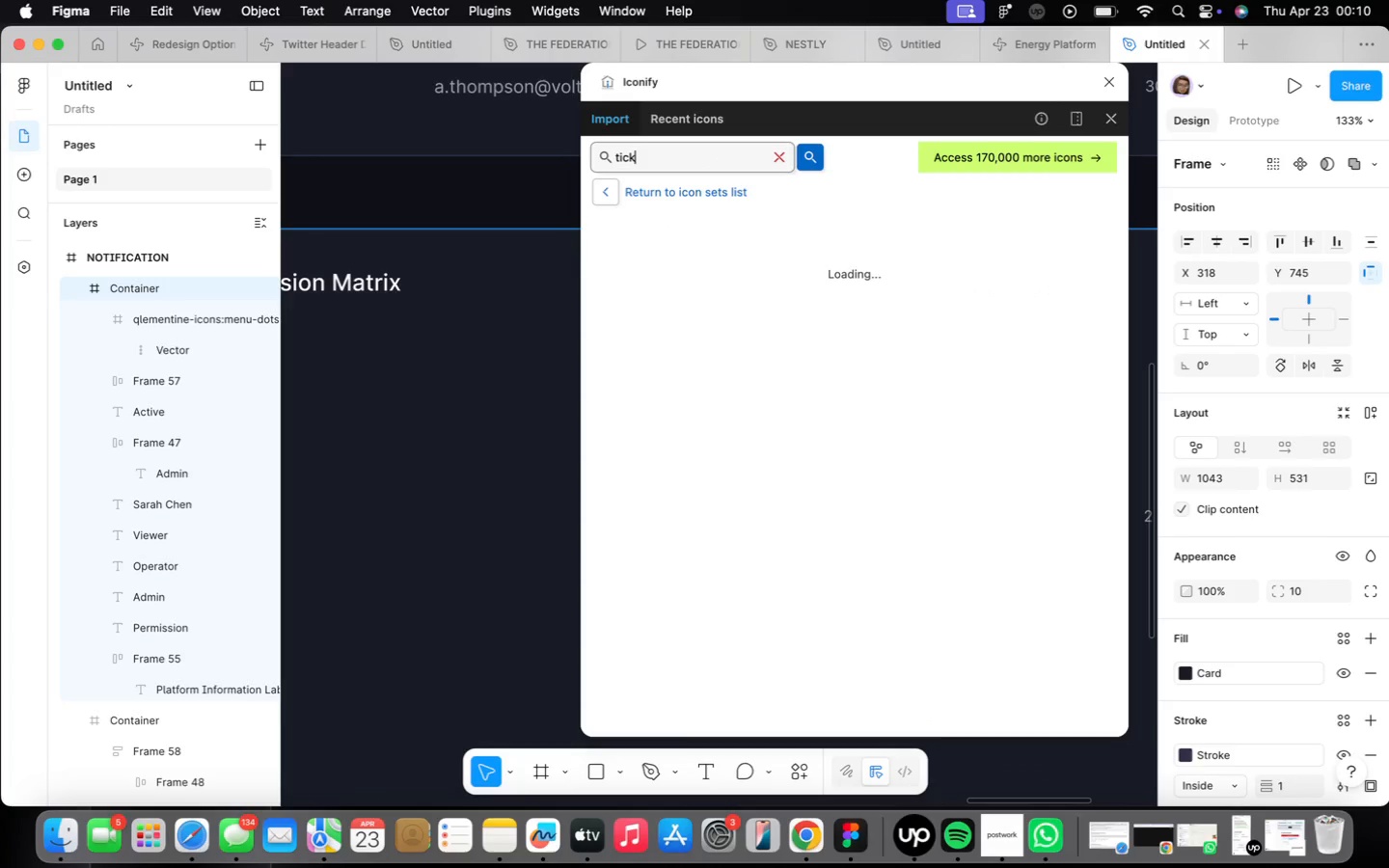 
key(Enter)
 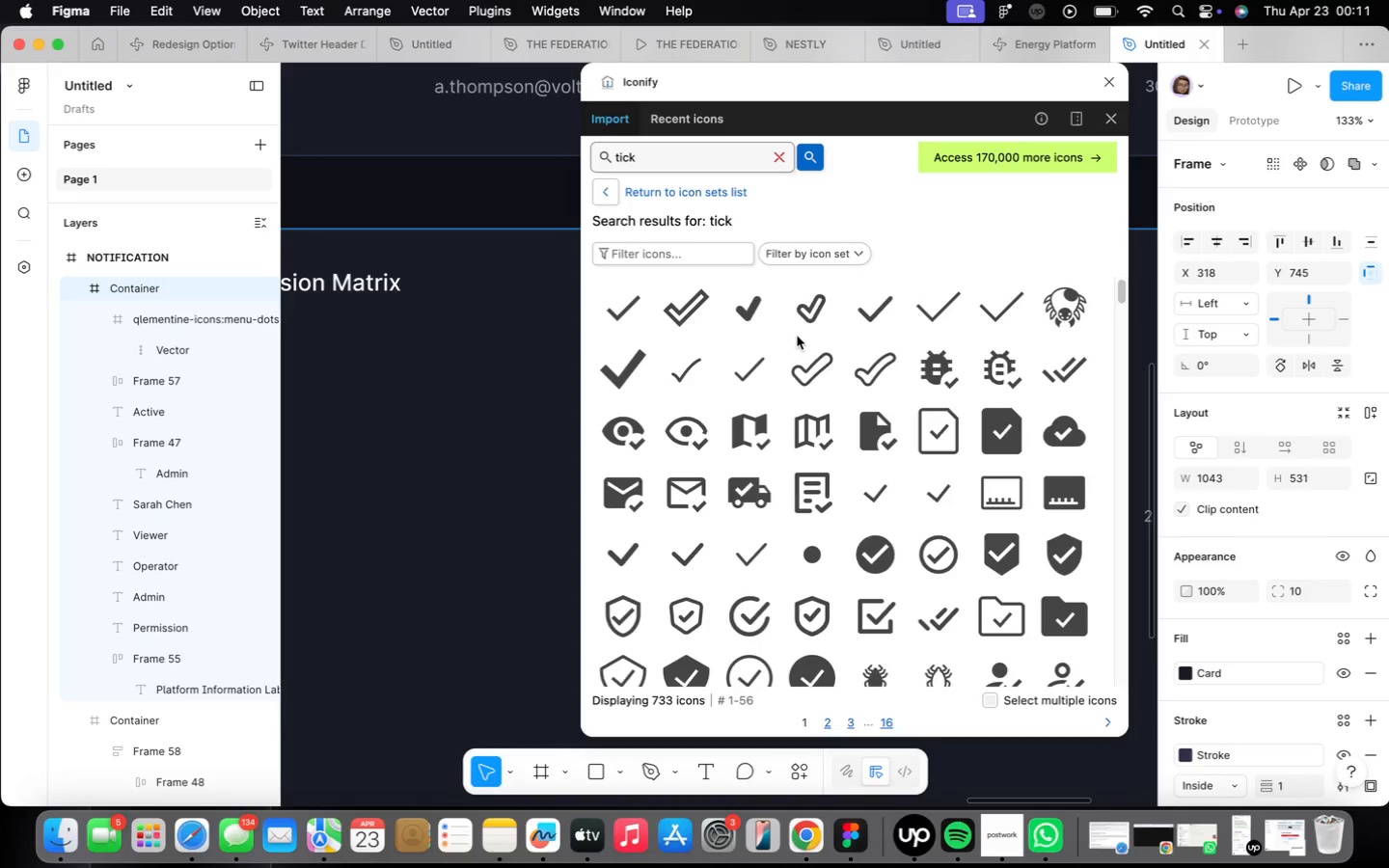 
mouse_move([677, 401])
 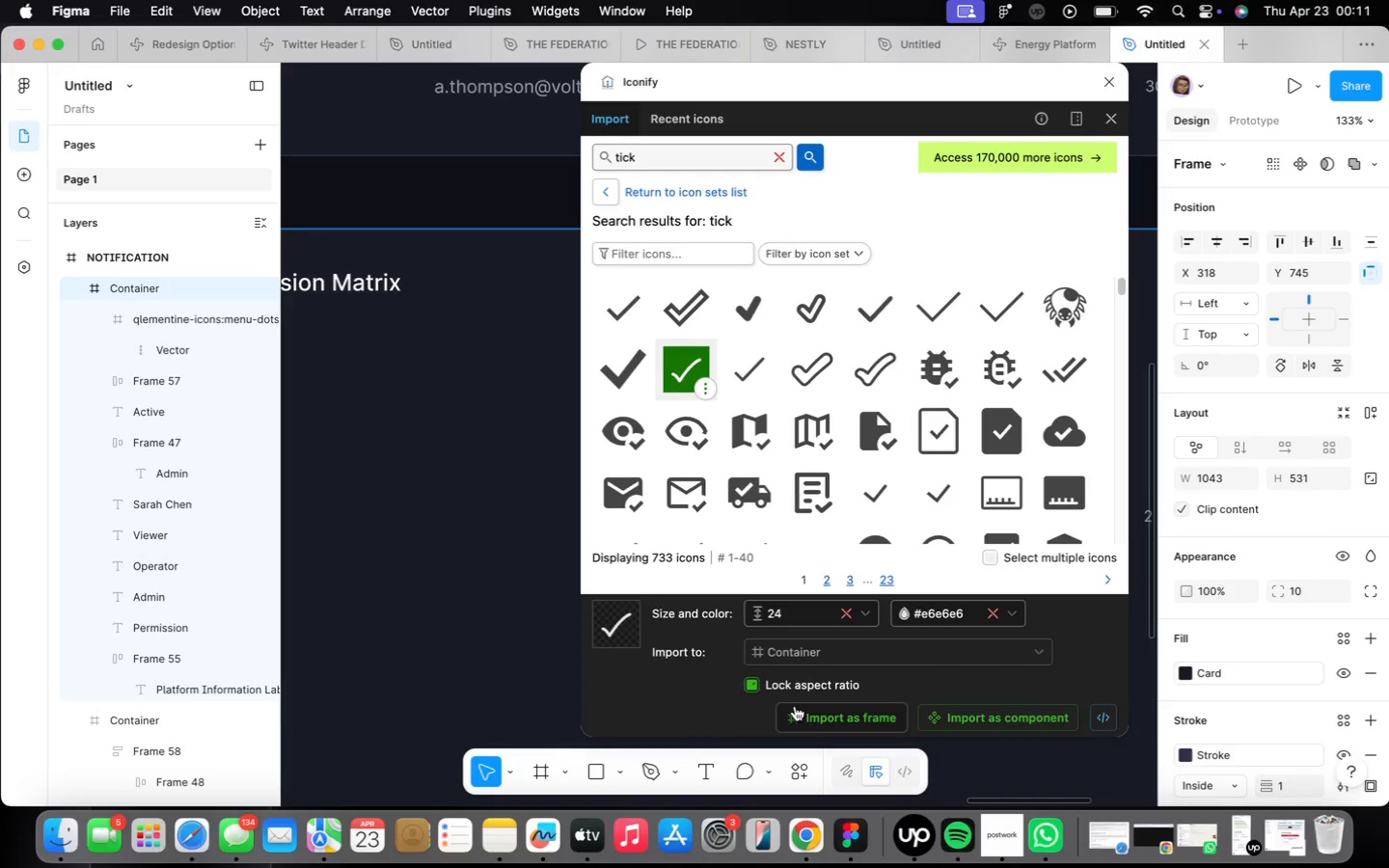 
left_click([804, 718])
 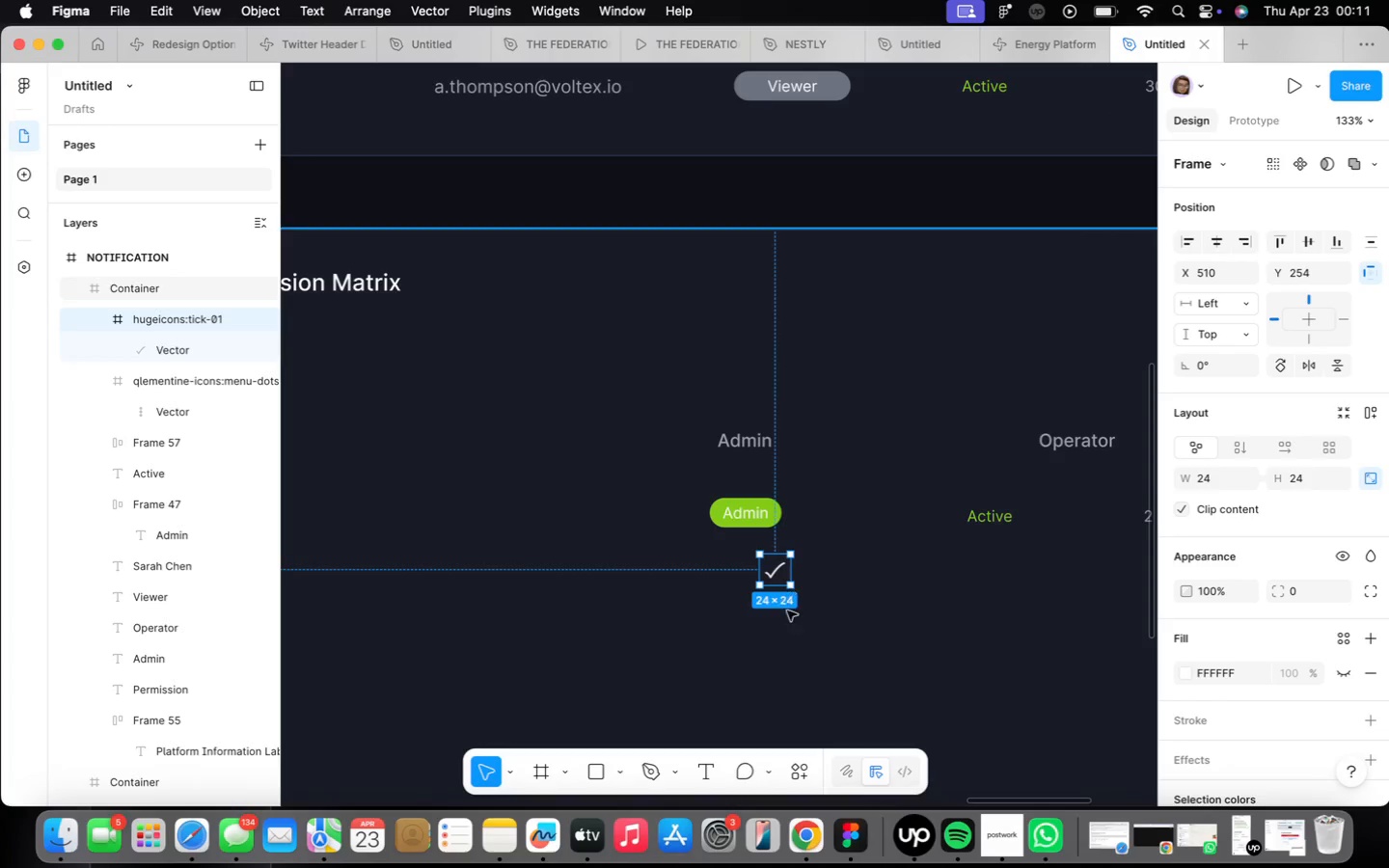 
left_click([764, 515])
 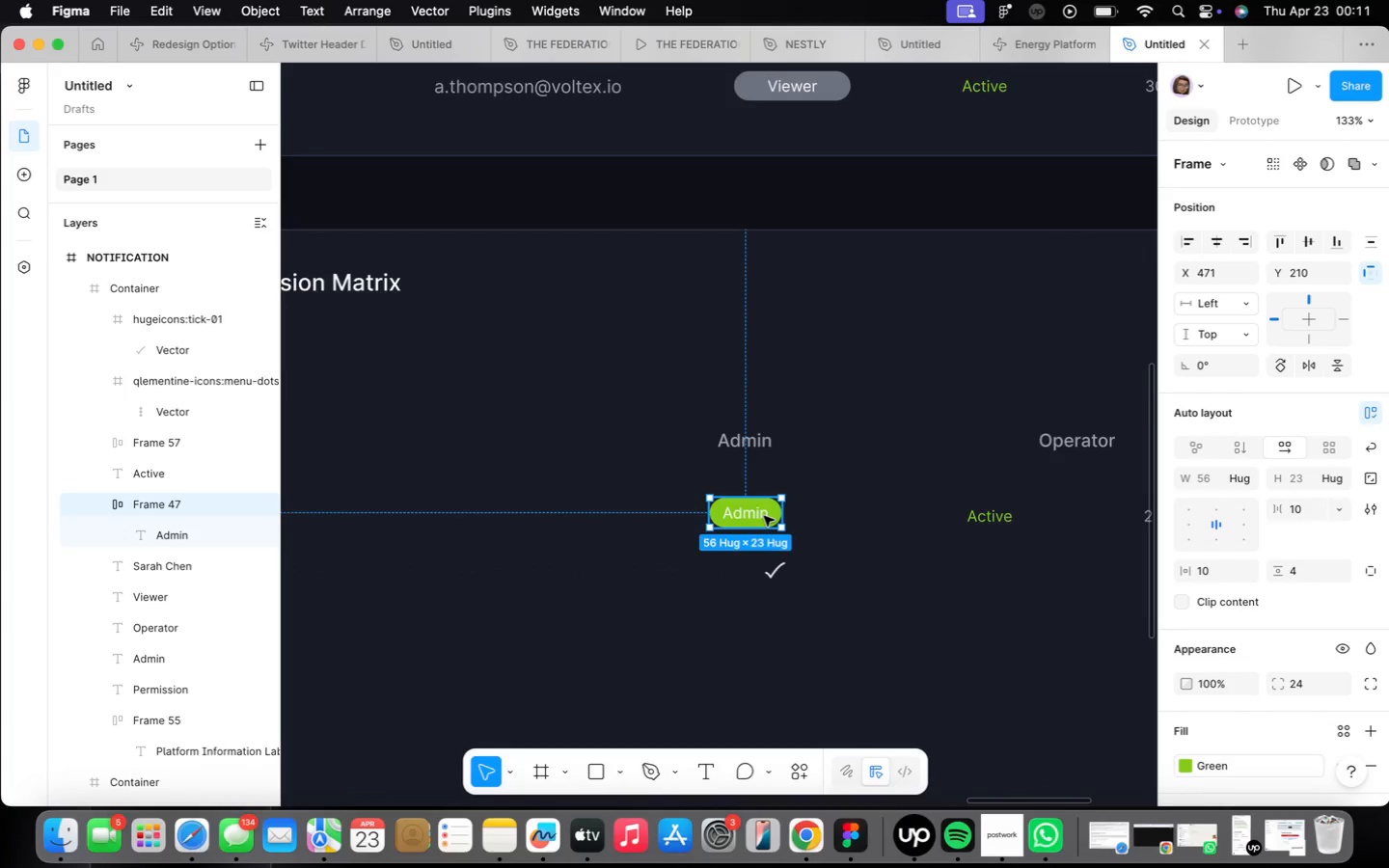 
scroll: coordinate [764, 516], scroll_direction: up, amount: 3.0
 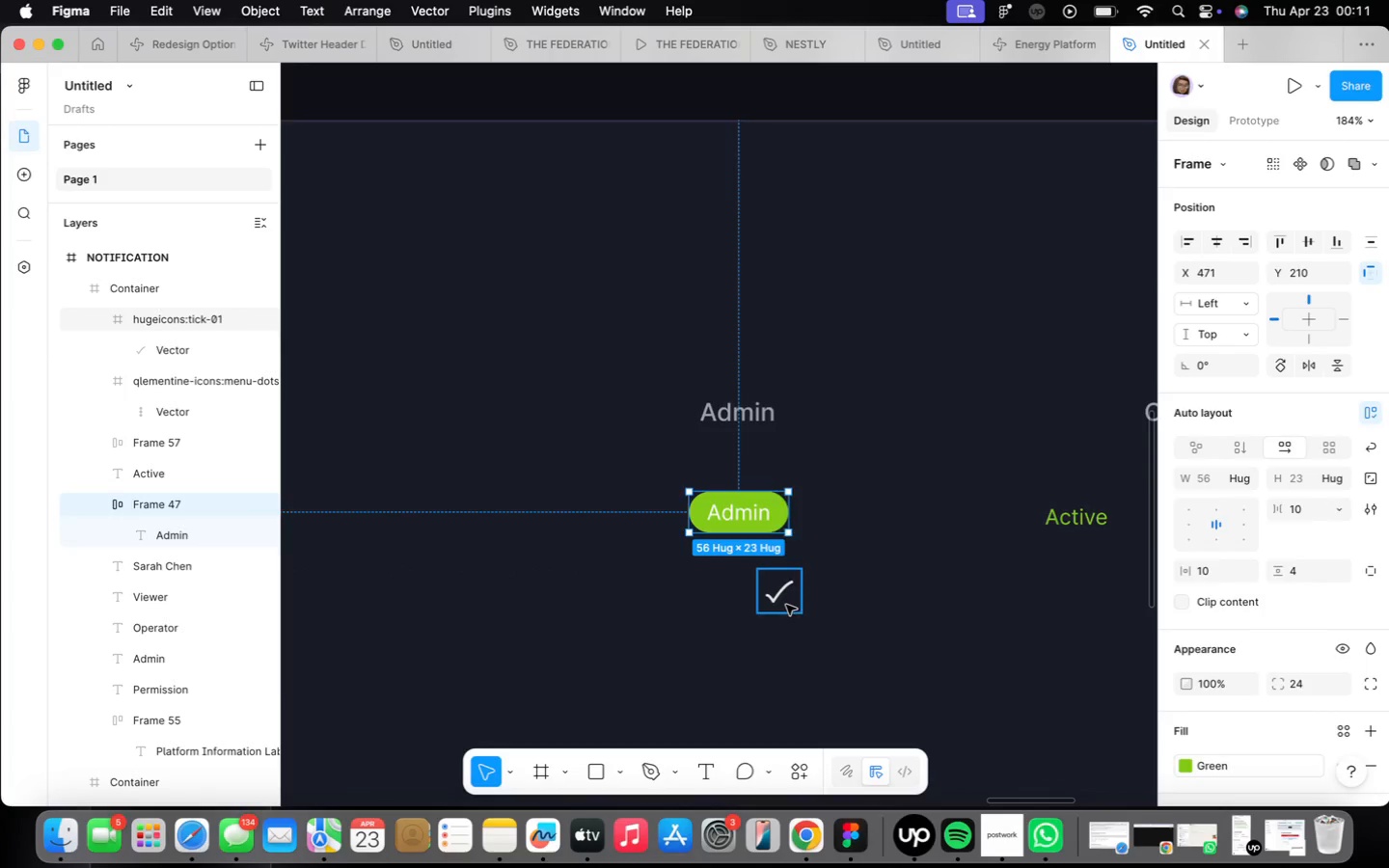 
right_click([785, 601])
 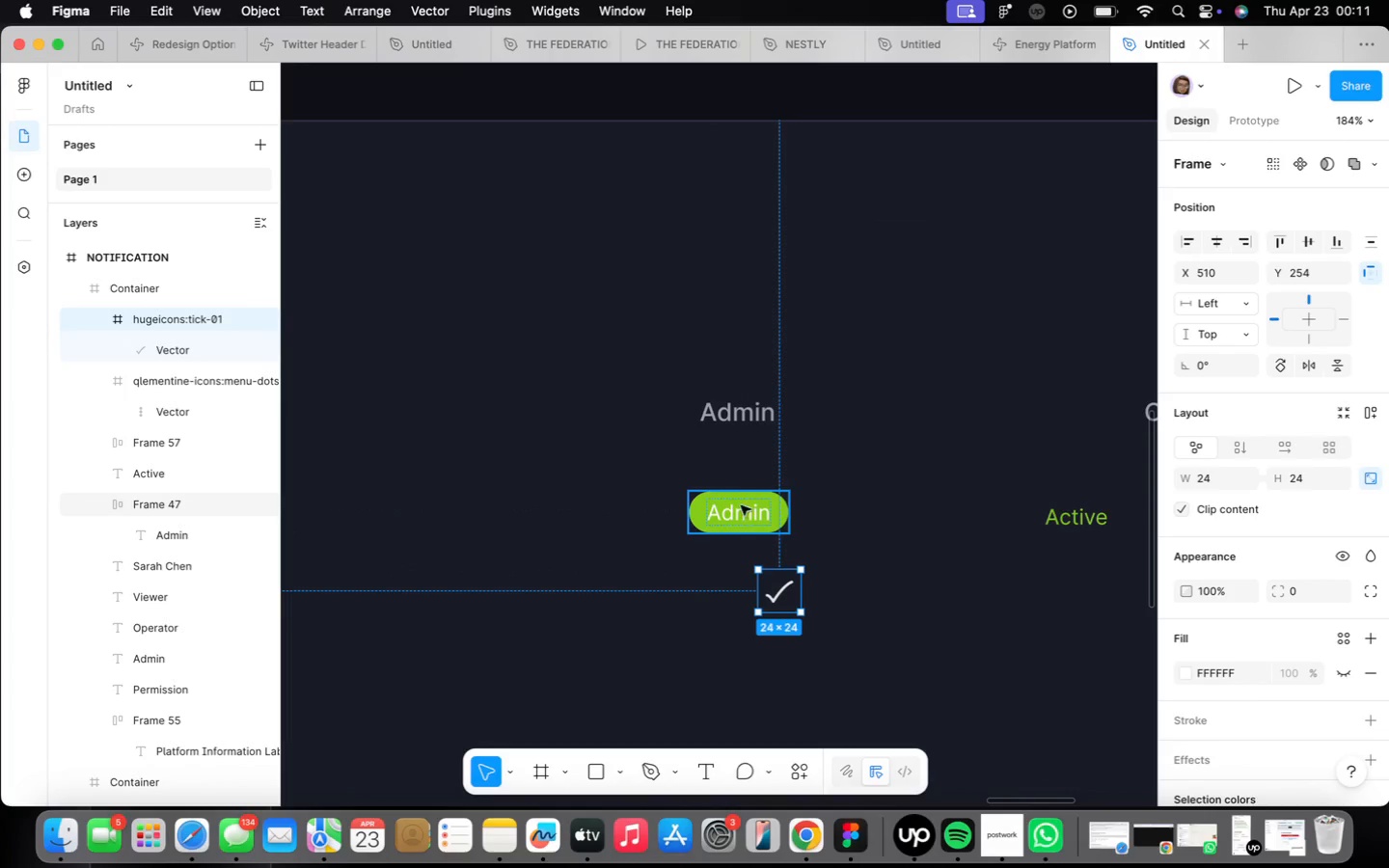 
right_click([737, 510])
 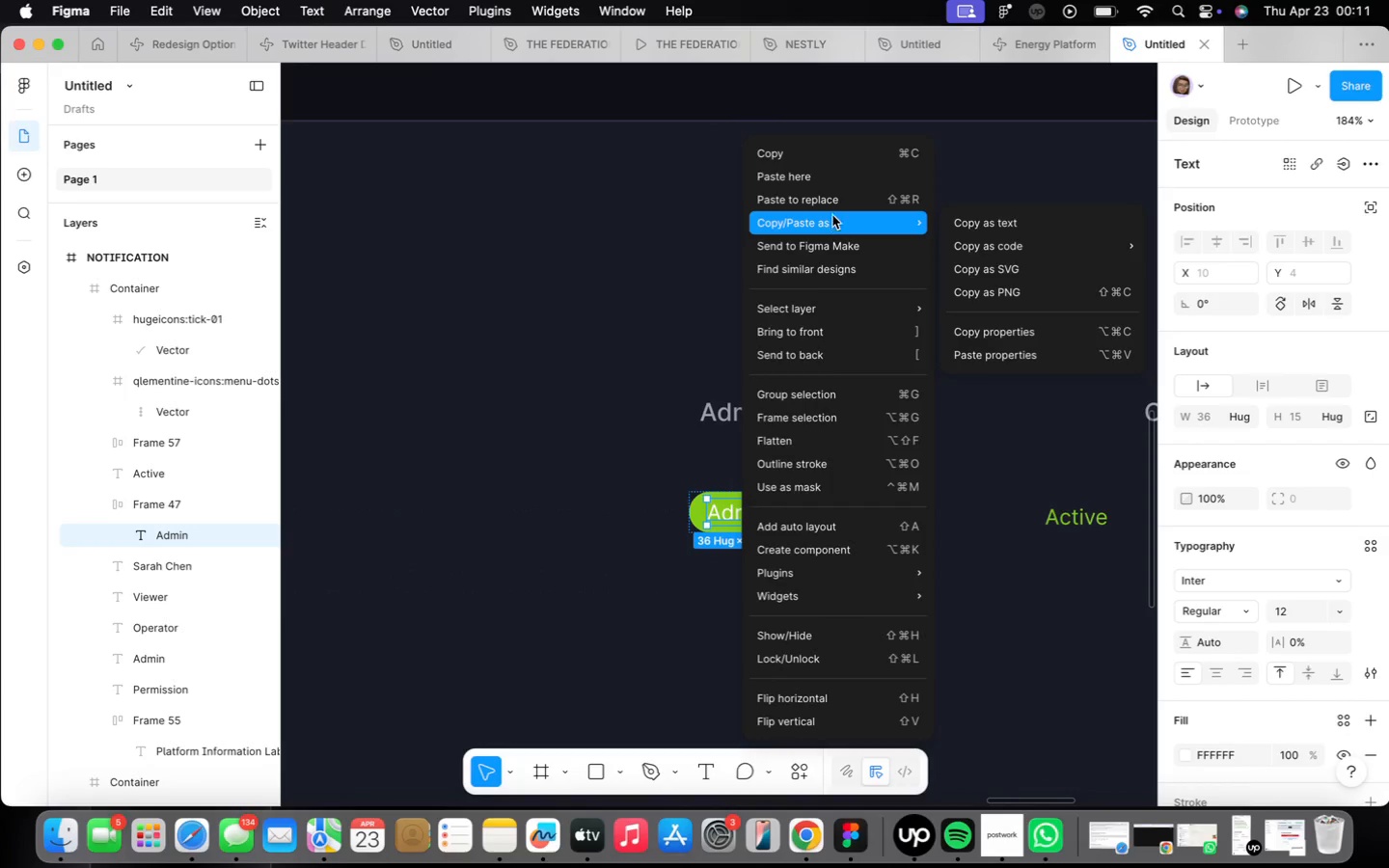 
left_click([830, 203])
 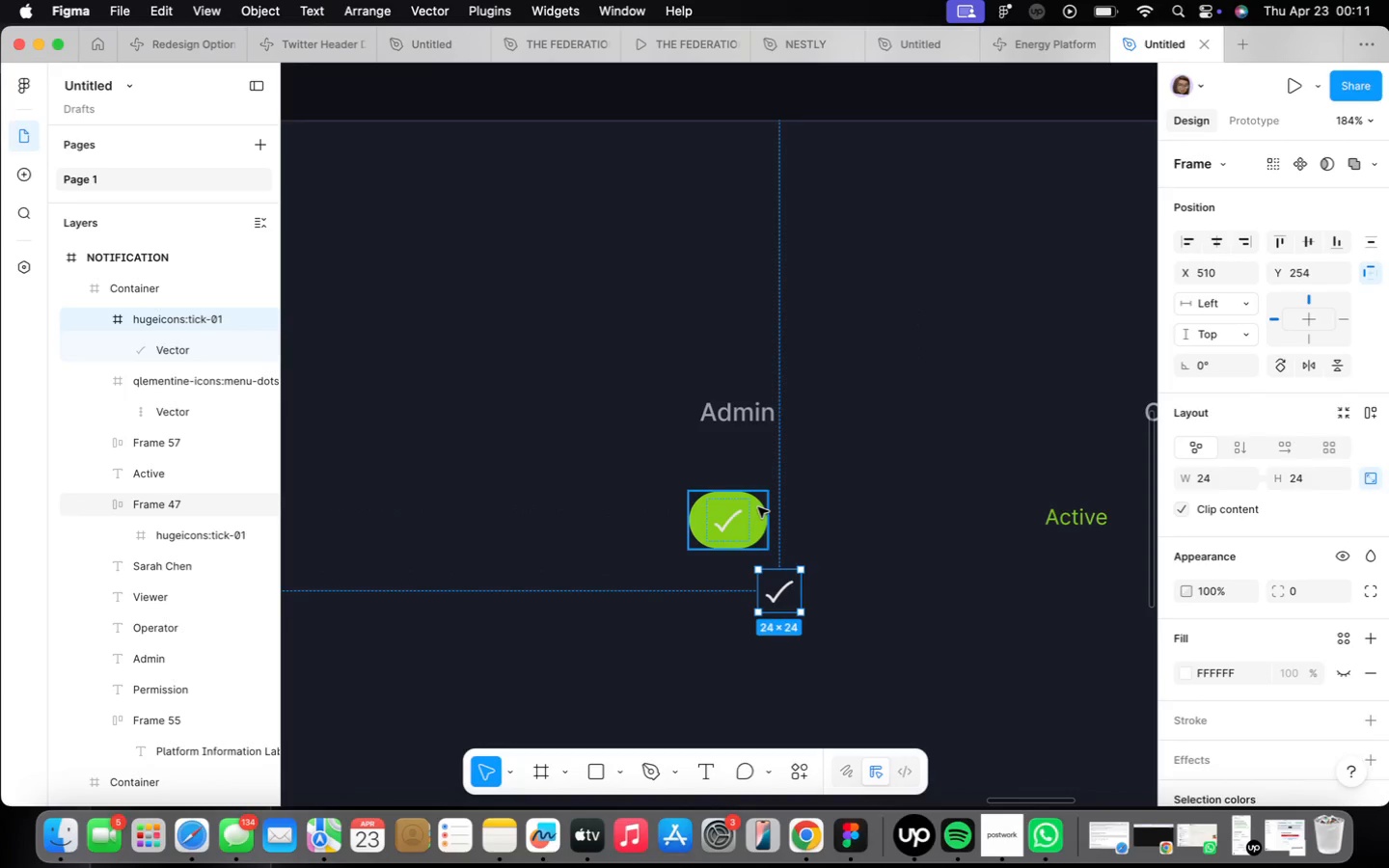 
scroll: coordinate [761, 512], scroll_direction: up, amount: 4.0
 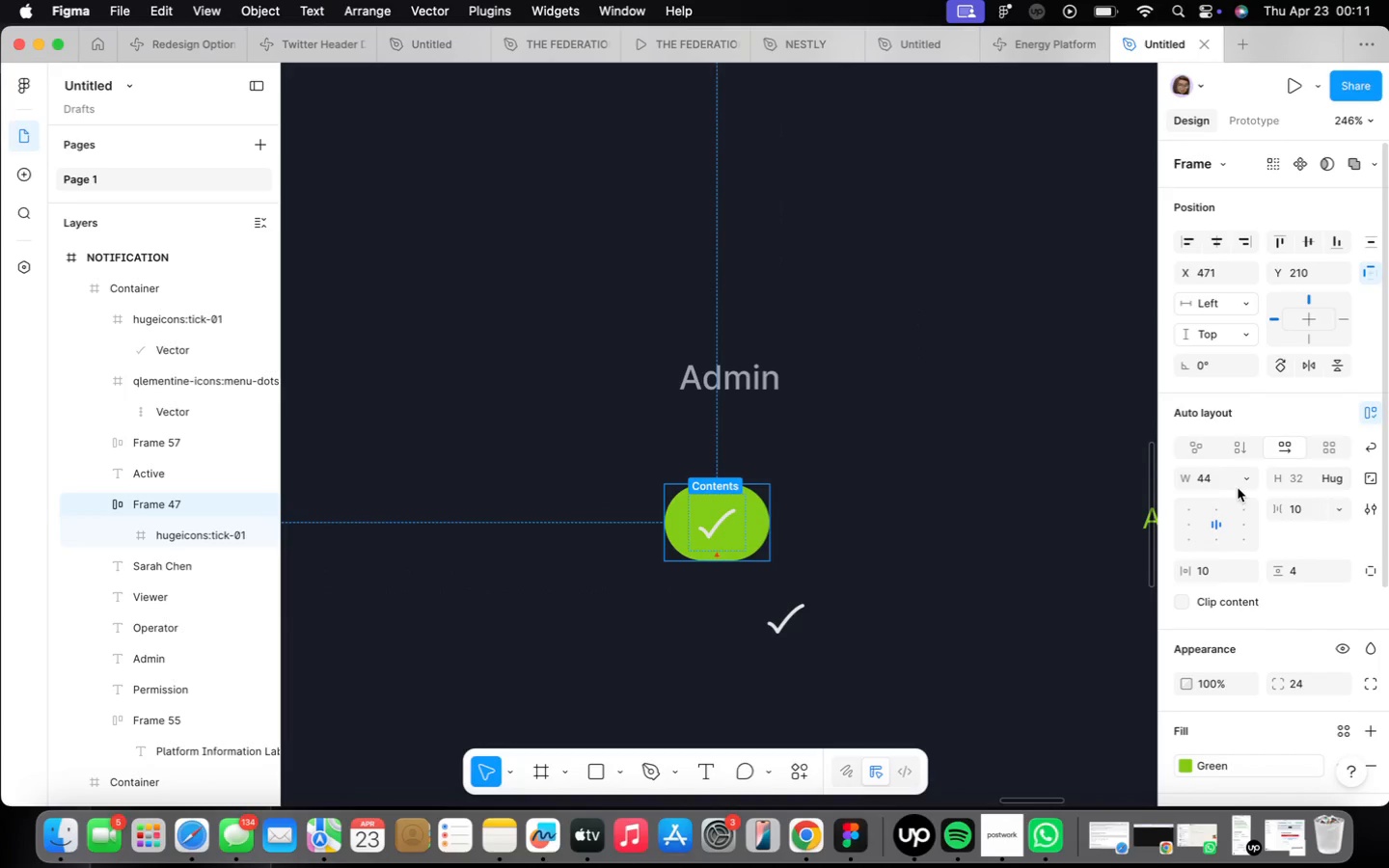 
left_click([1228, 478])
 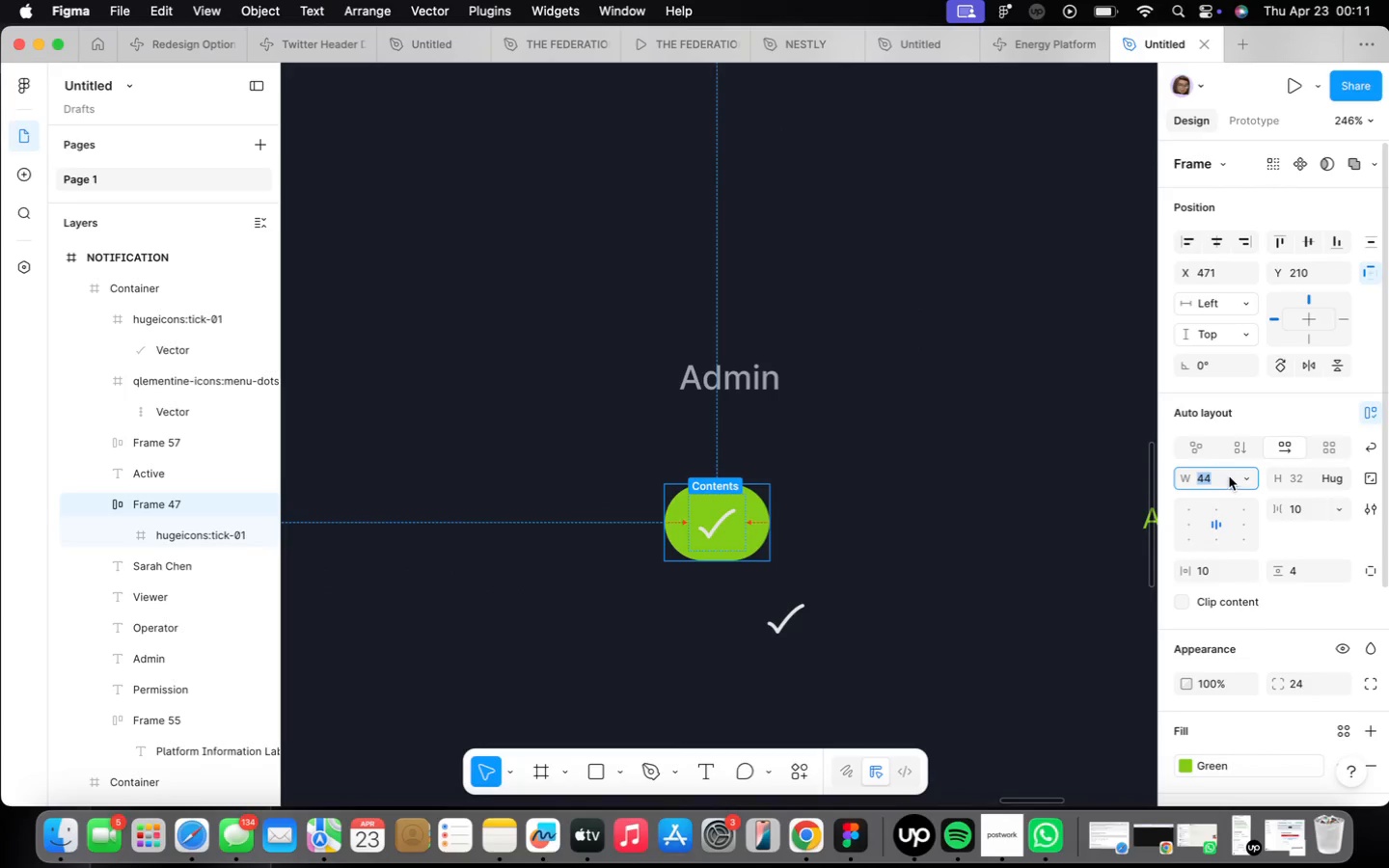 
type(32)
 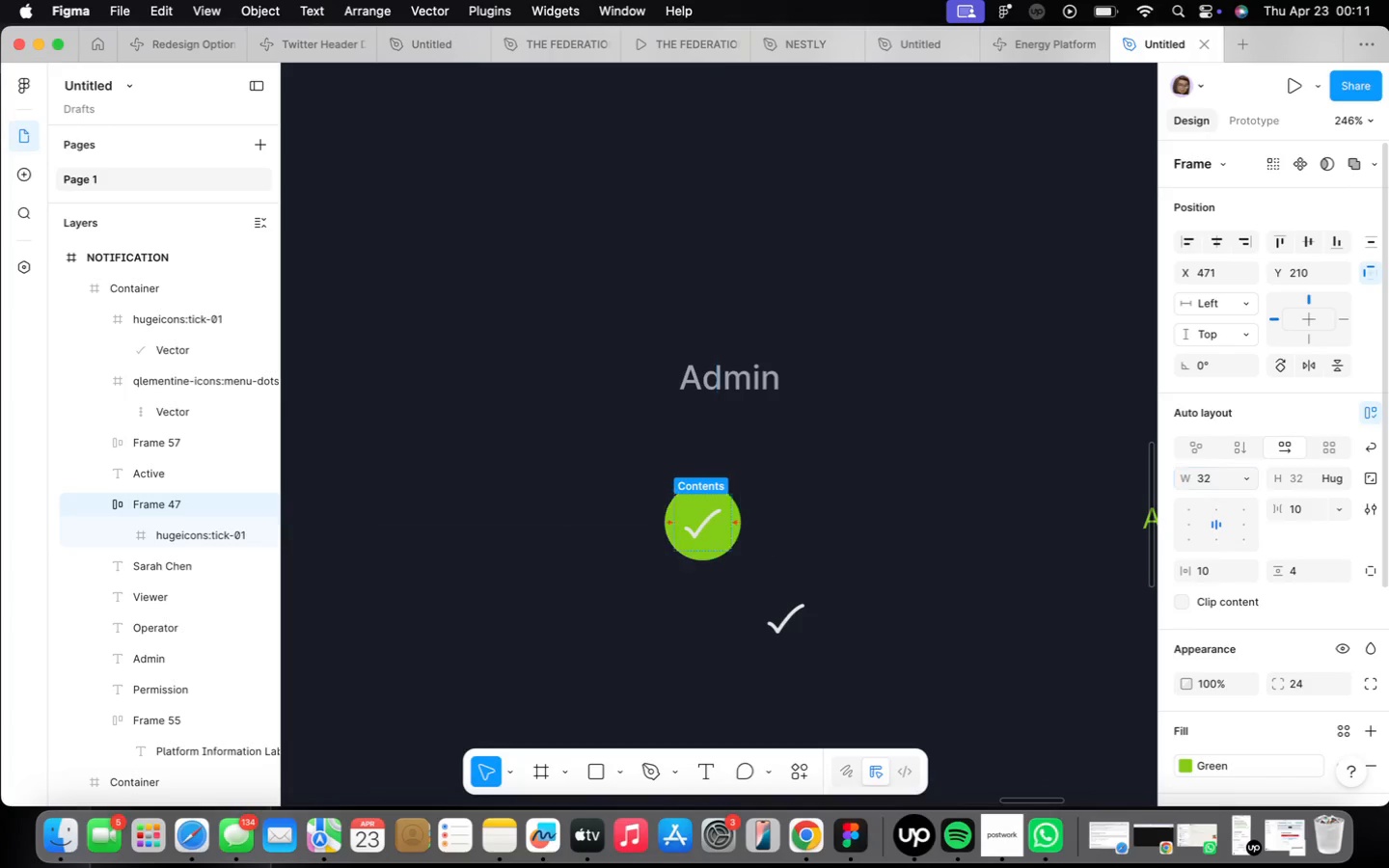 
key(Enter)
 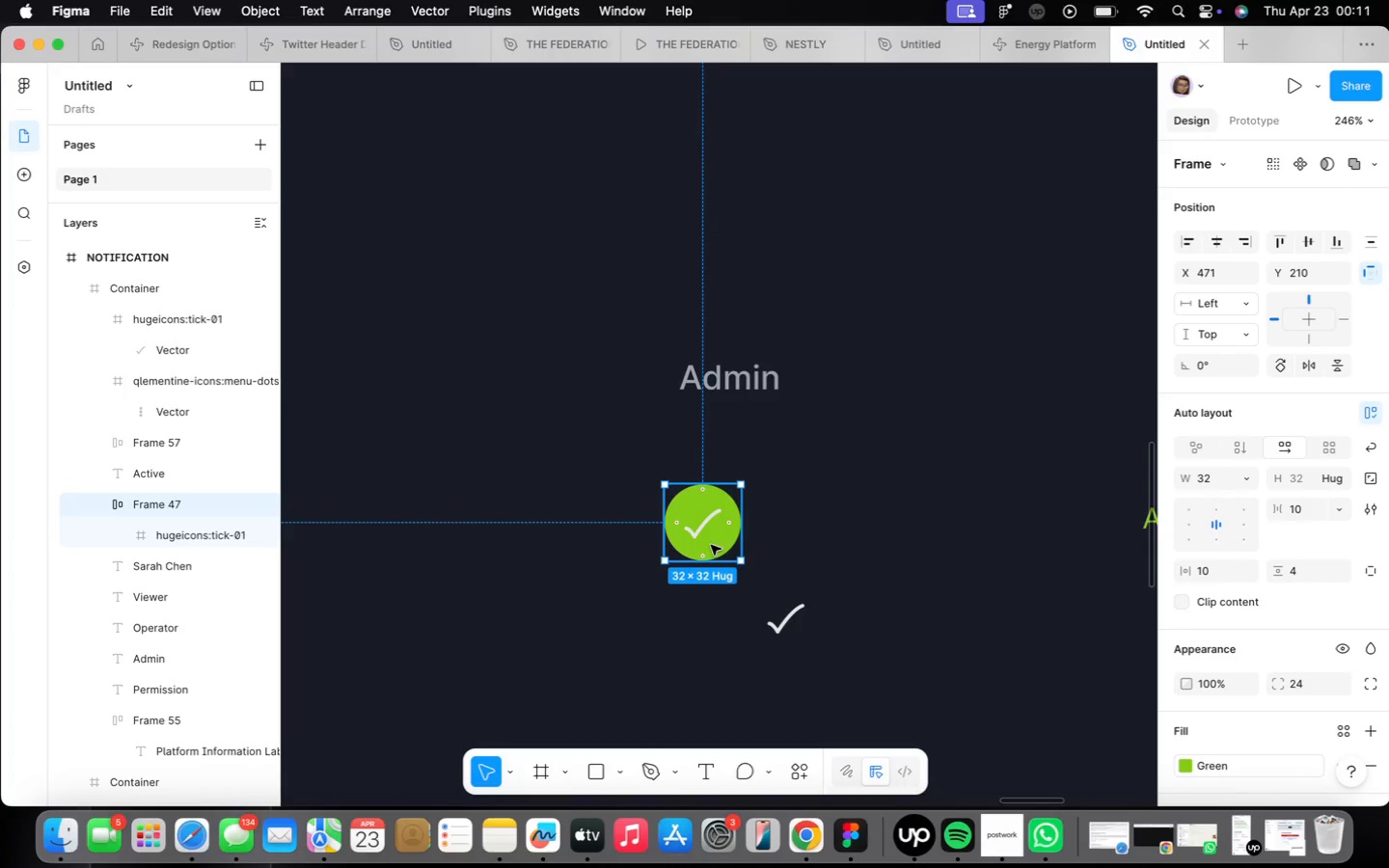 
double_click([696, 533])
 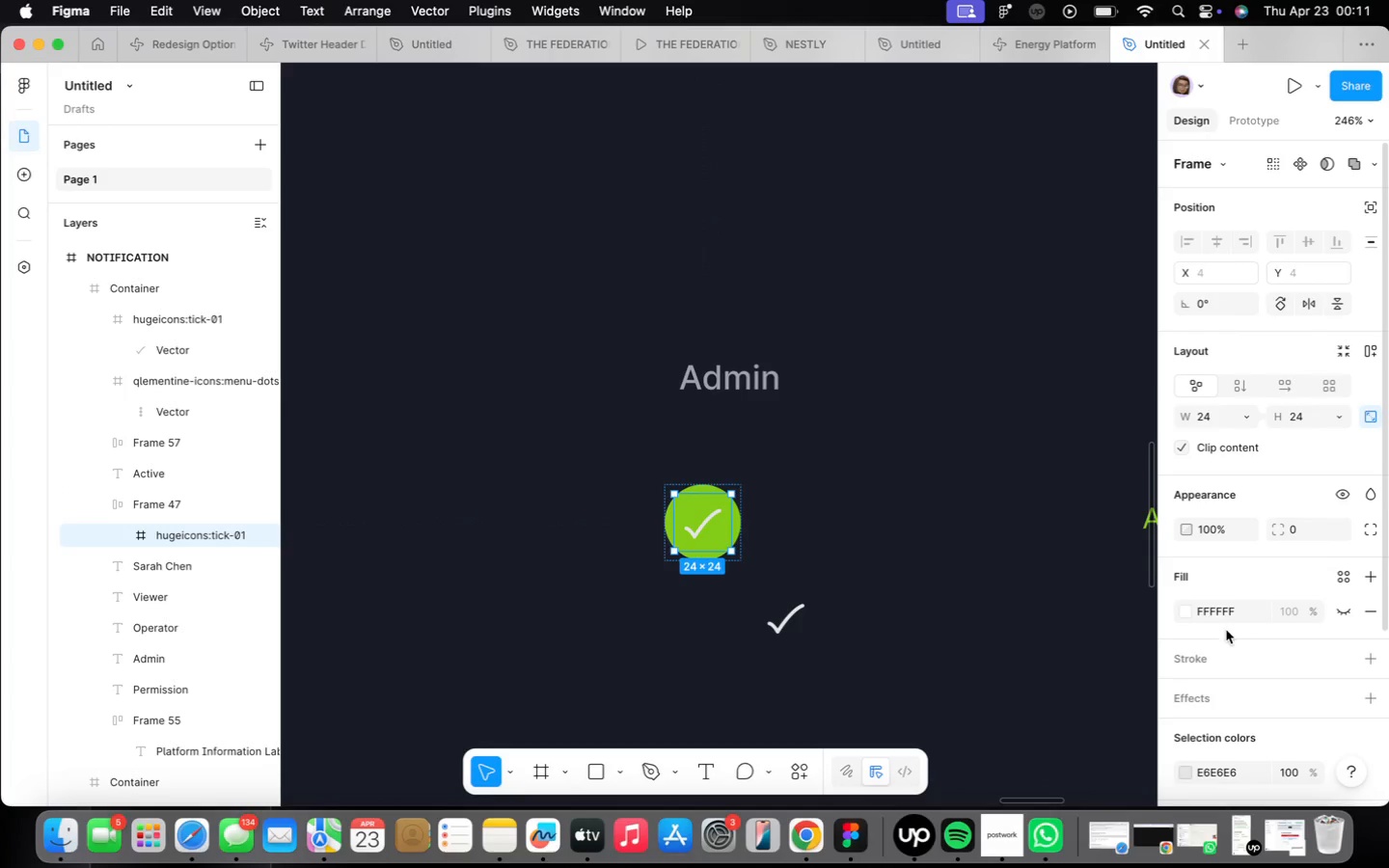 
scroll: coordinate [1224, 633], scroll_direction: down, amount: 9.0
 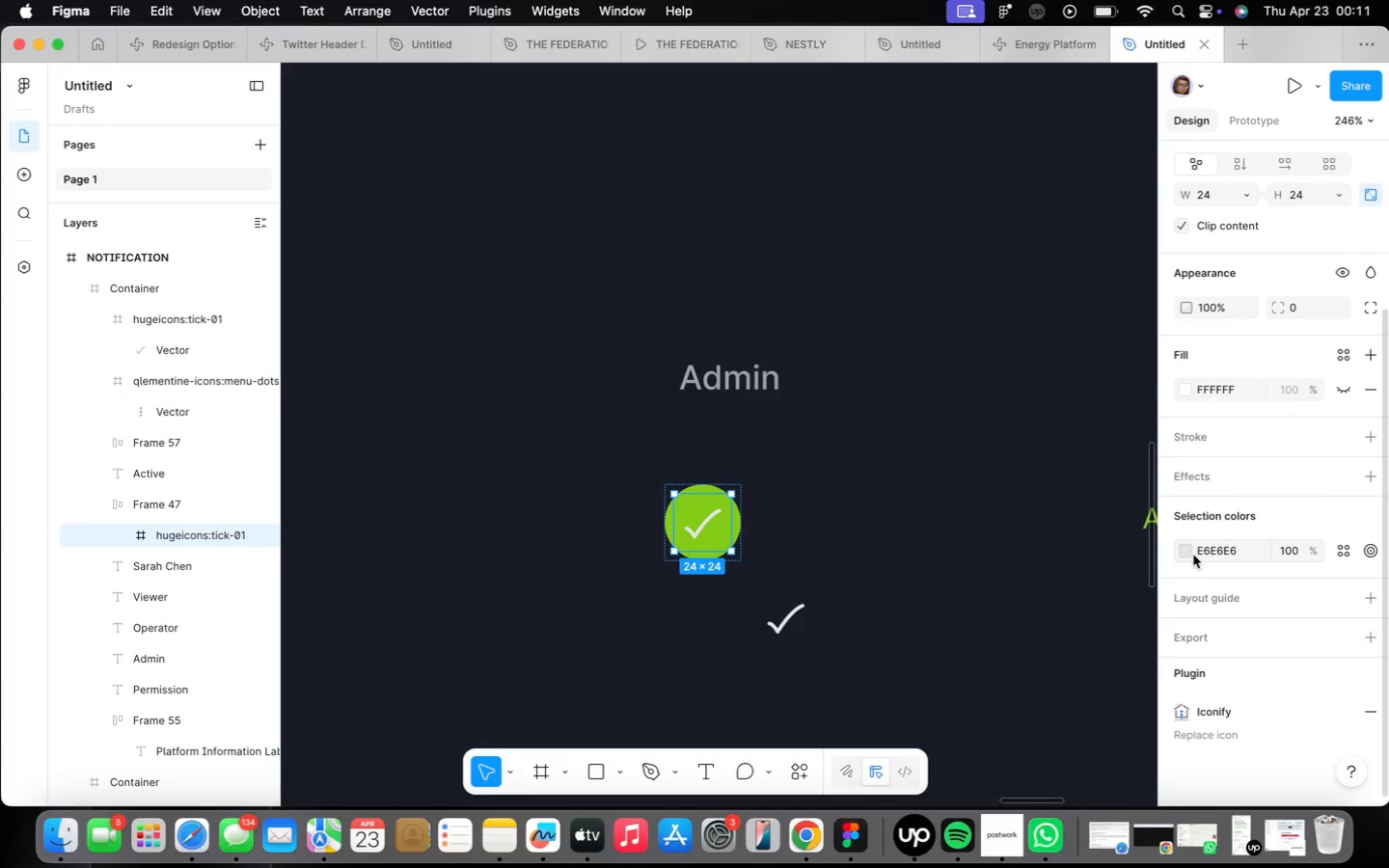 
left_click([1186, 549])
 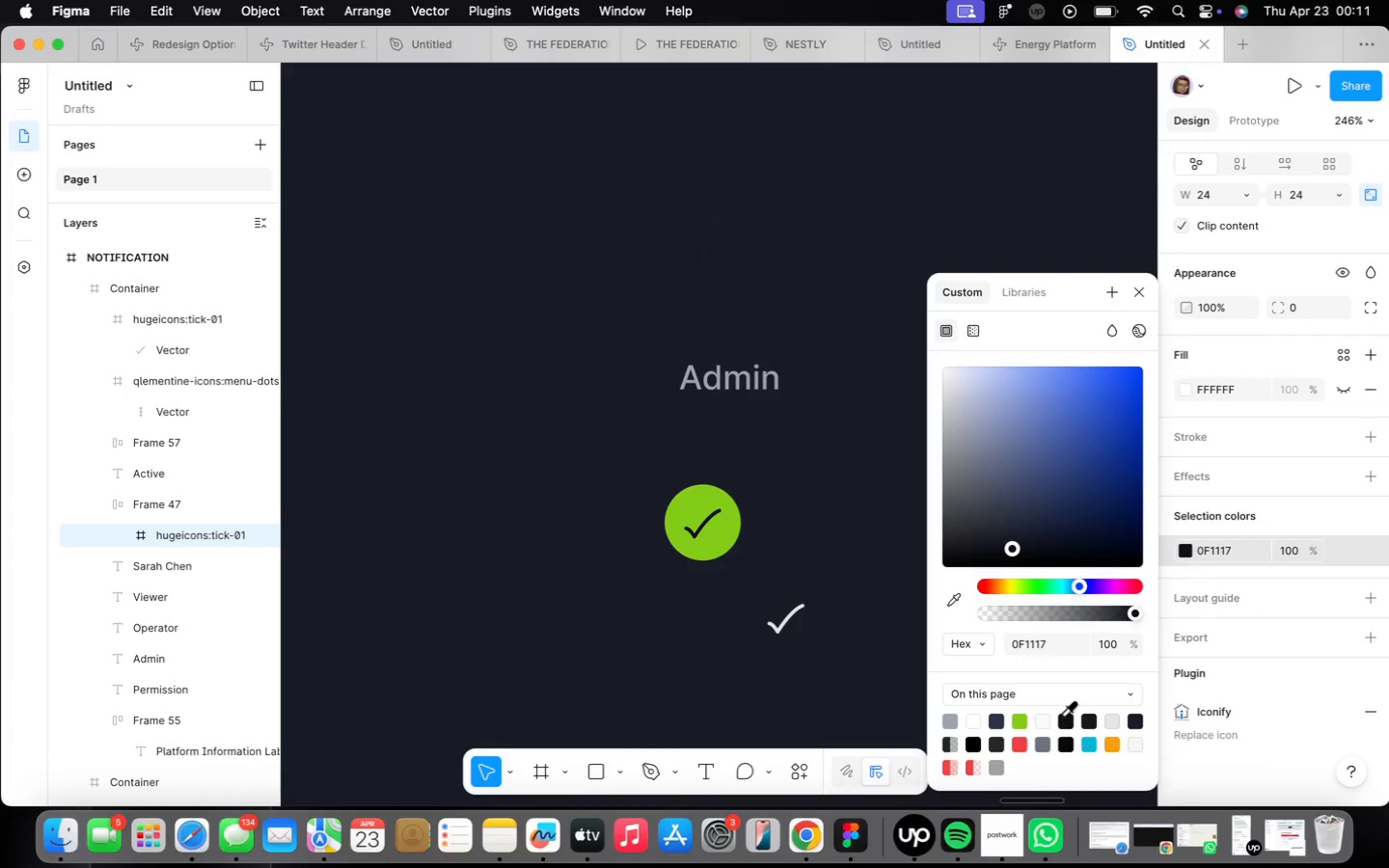 
left_click([859, 571])
 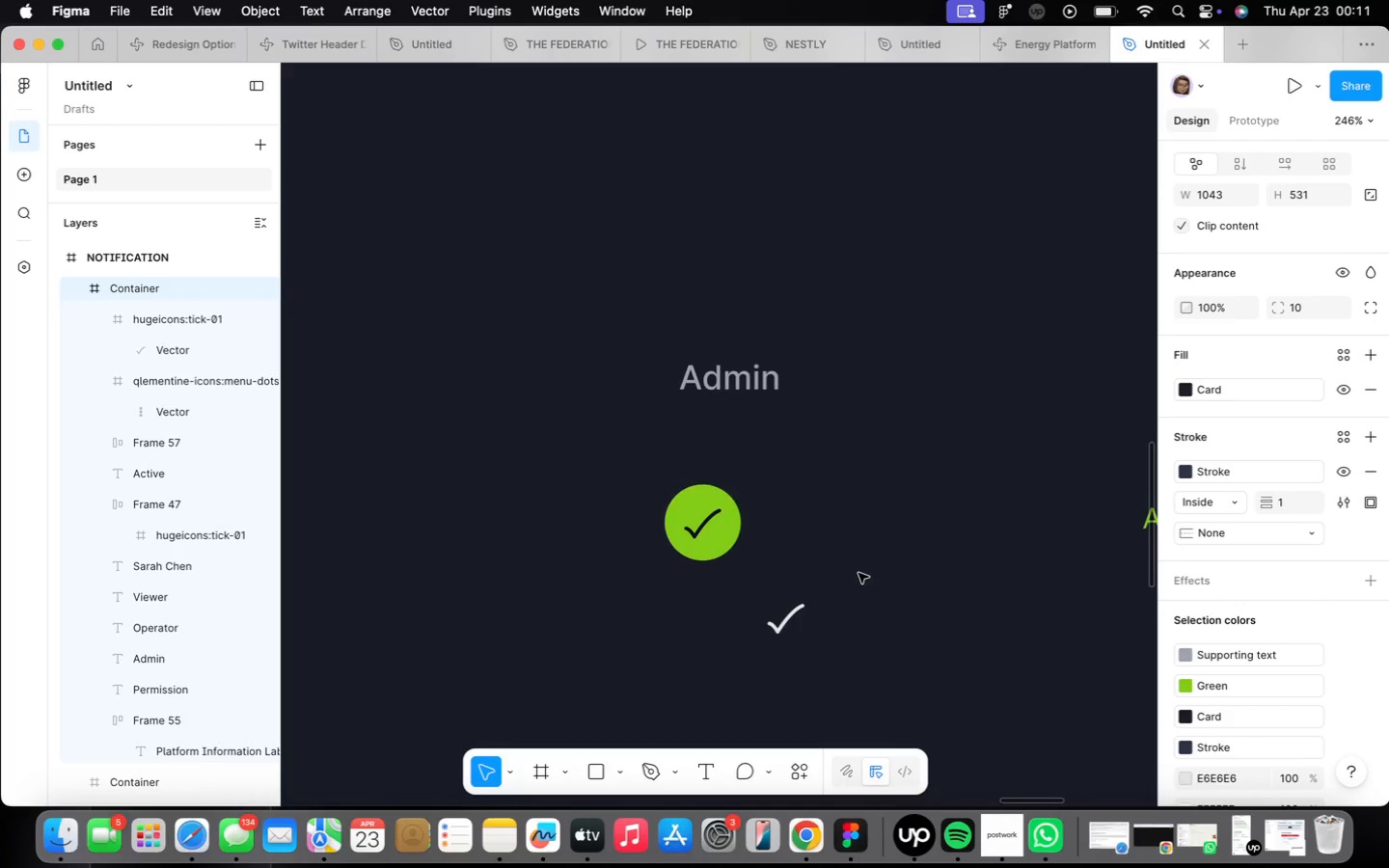 
scroll: coordinate [859, 572], scroll_direction: down, amount: 18.0
 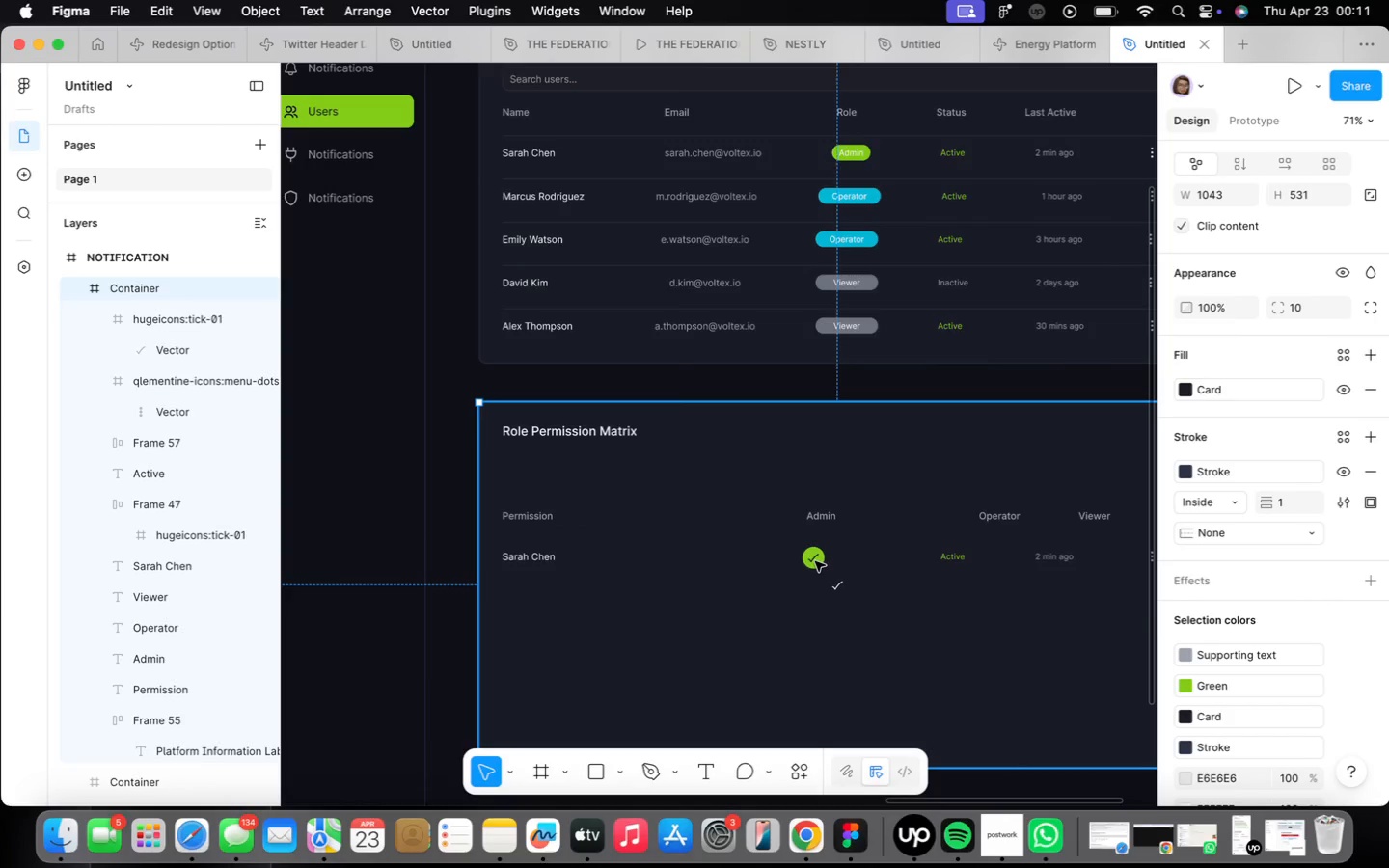 
double_click([810, 560])
 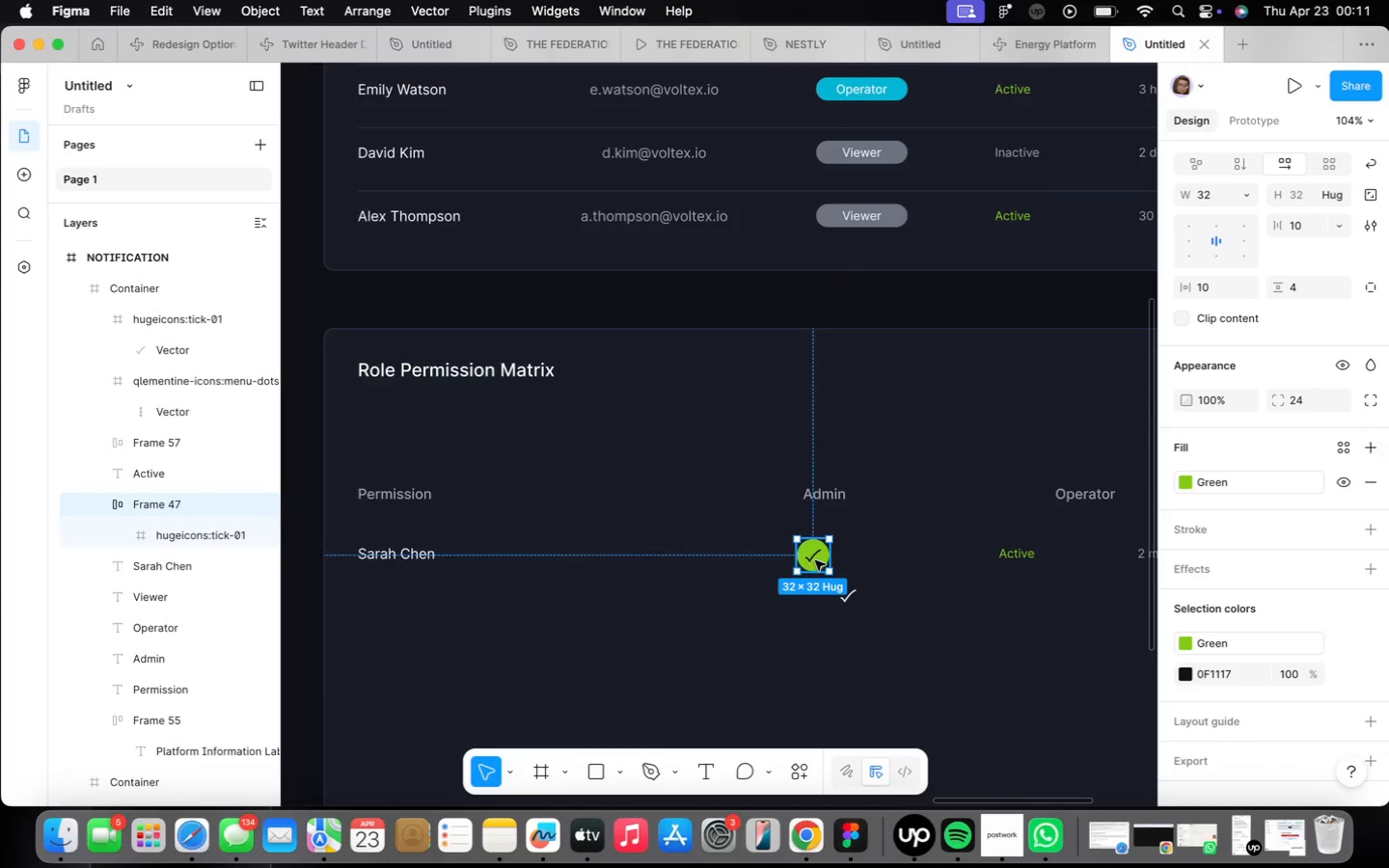 
scroll: coordinate [815, 563], scroll_direction: up, amount: 4.0
 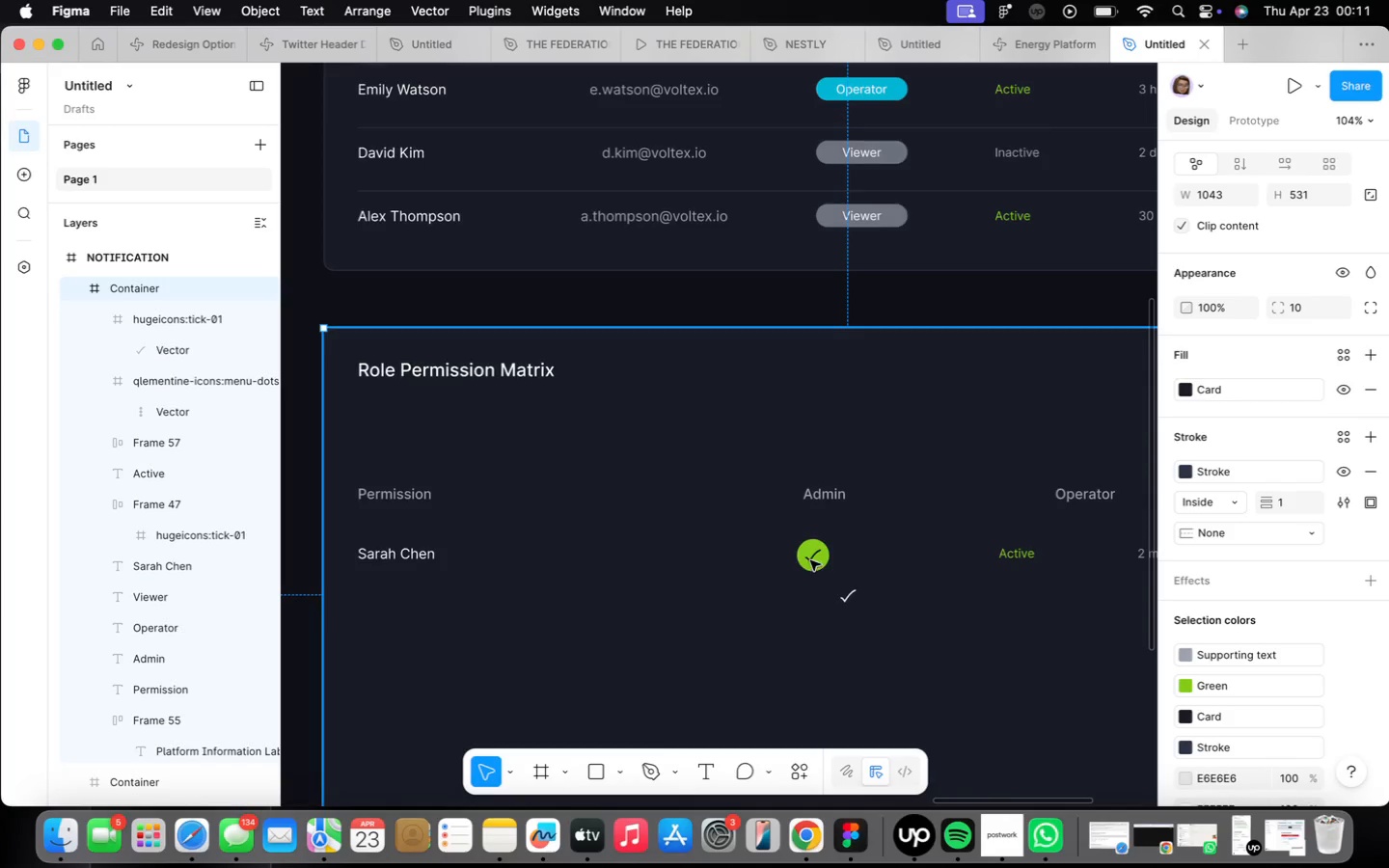 
left_click_drag(start_coordinate=[815, 560], to_coordinate=[830, 555])
 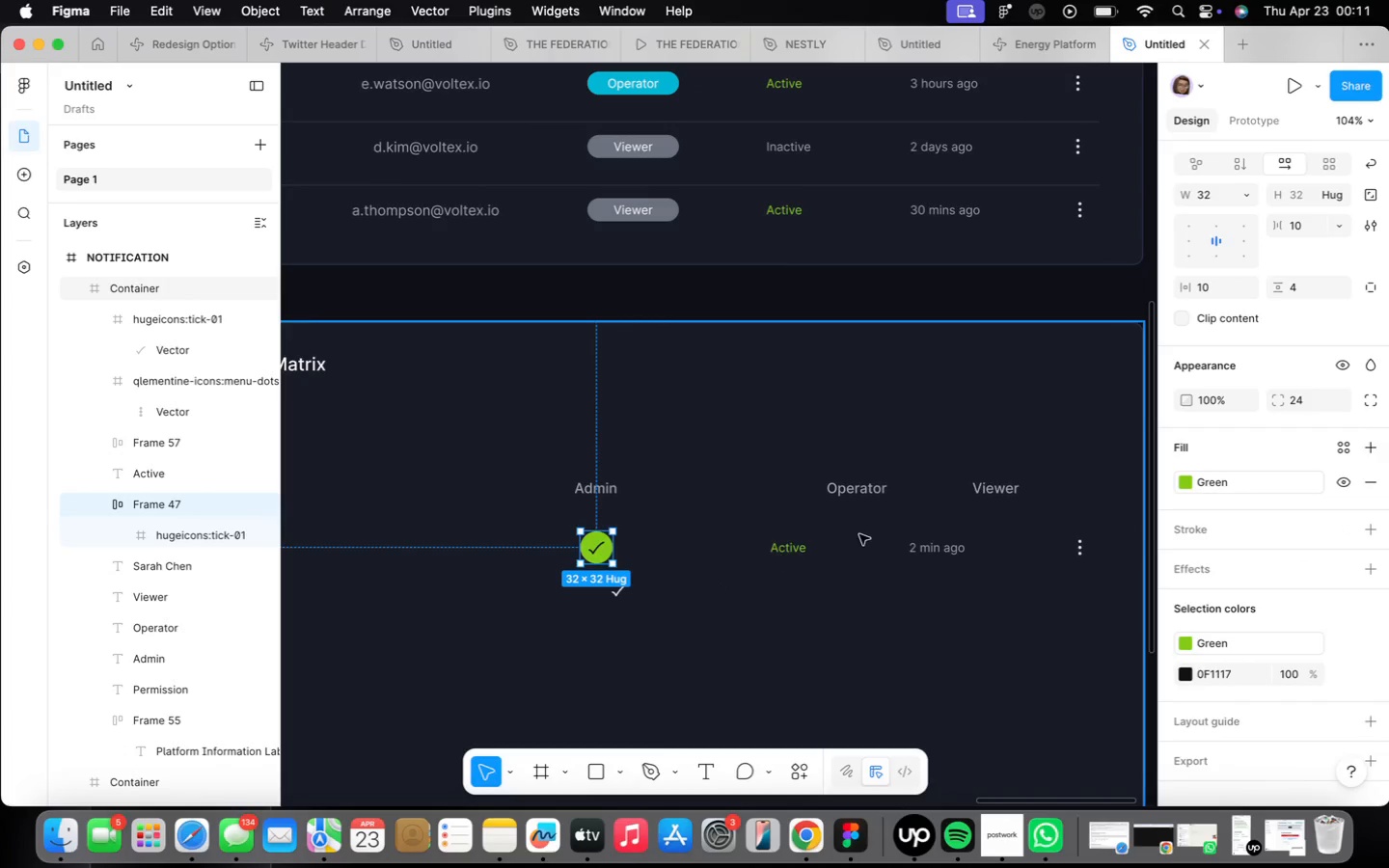 
left_click([780, 552])
 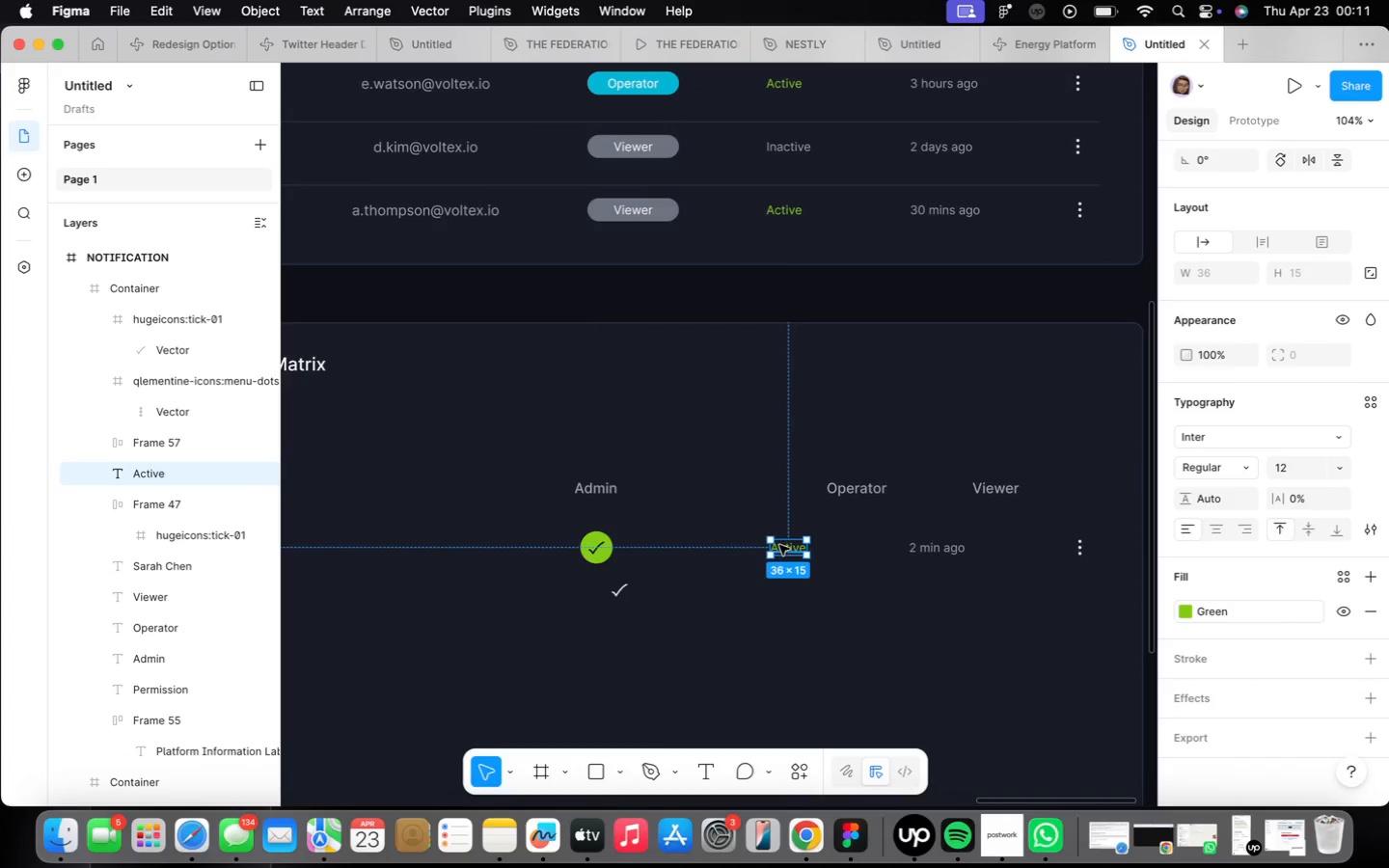 
key(Backspace)
 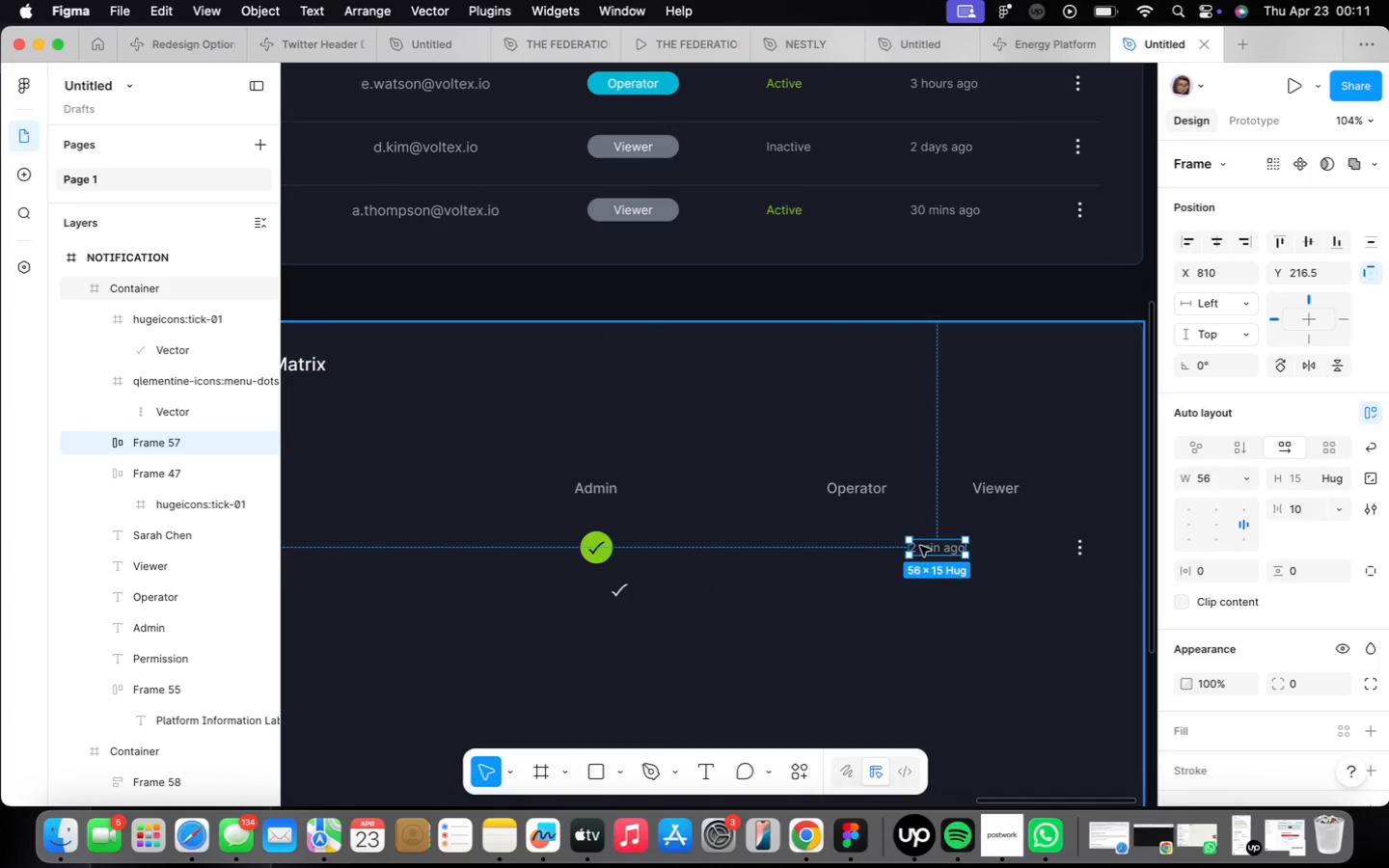 
key(Backspace)
 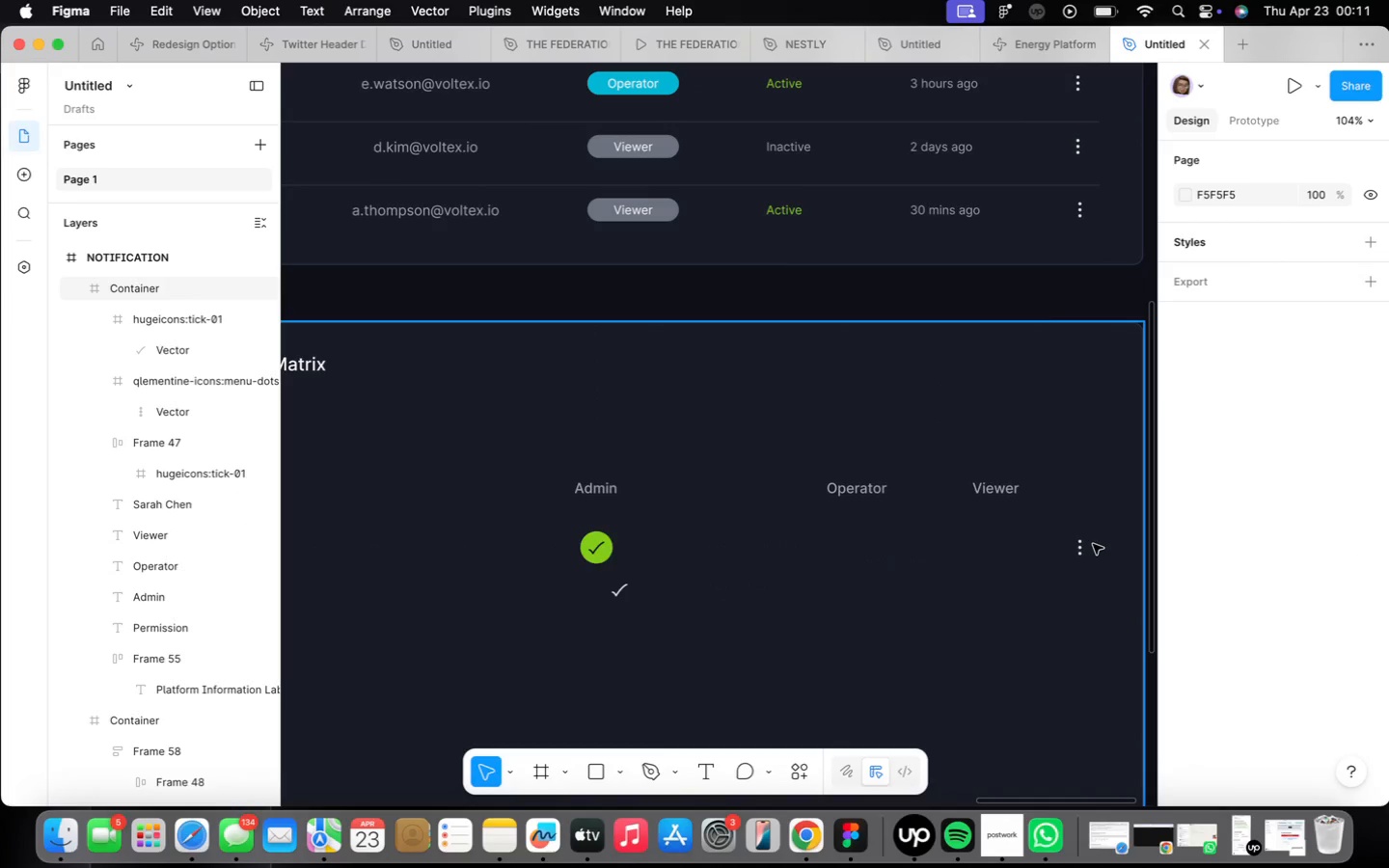 
left_click([1085, 543])
 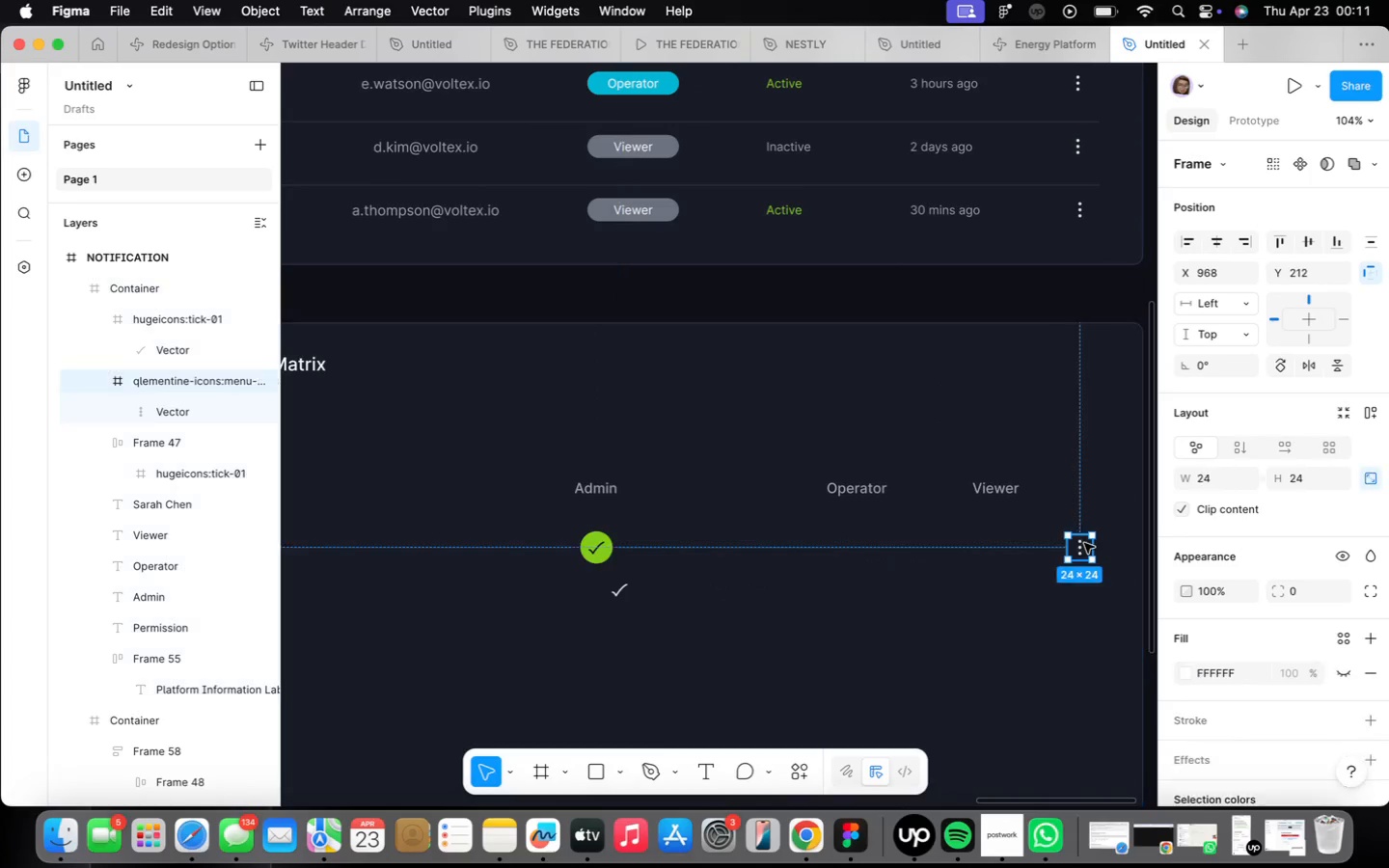 
key(Backspace)
 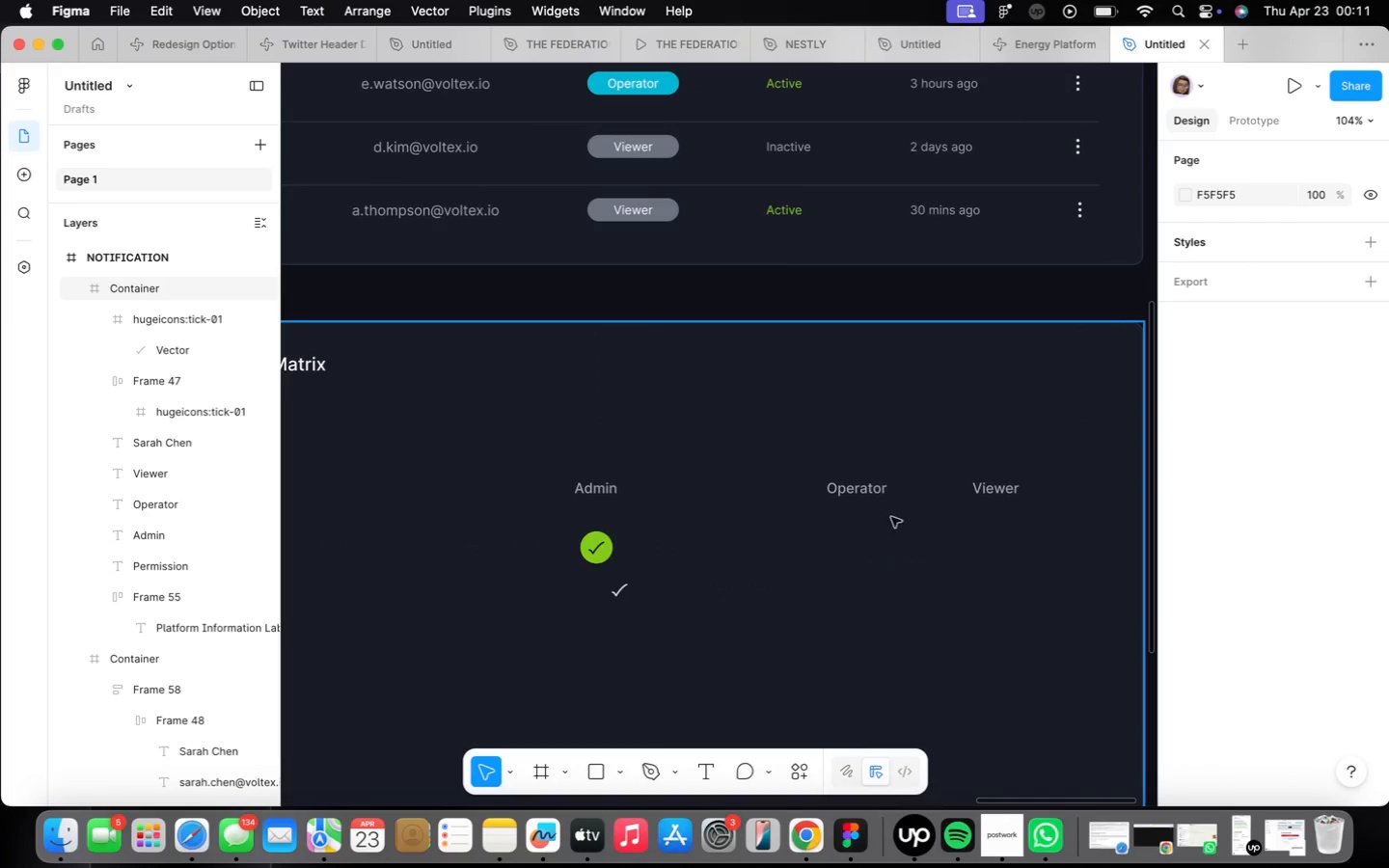 
double_click([612, 593])
 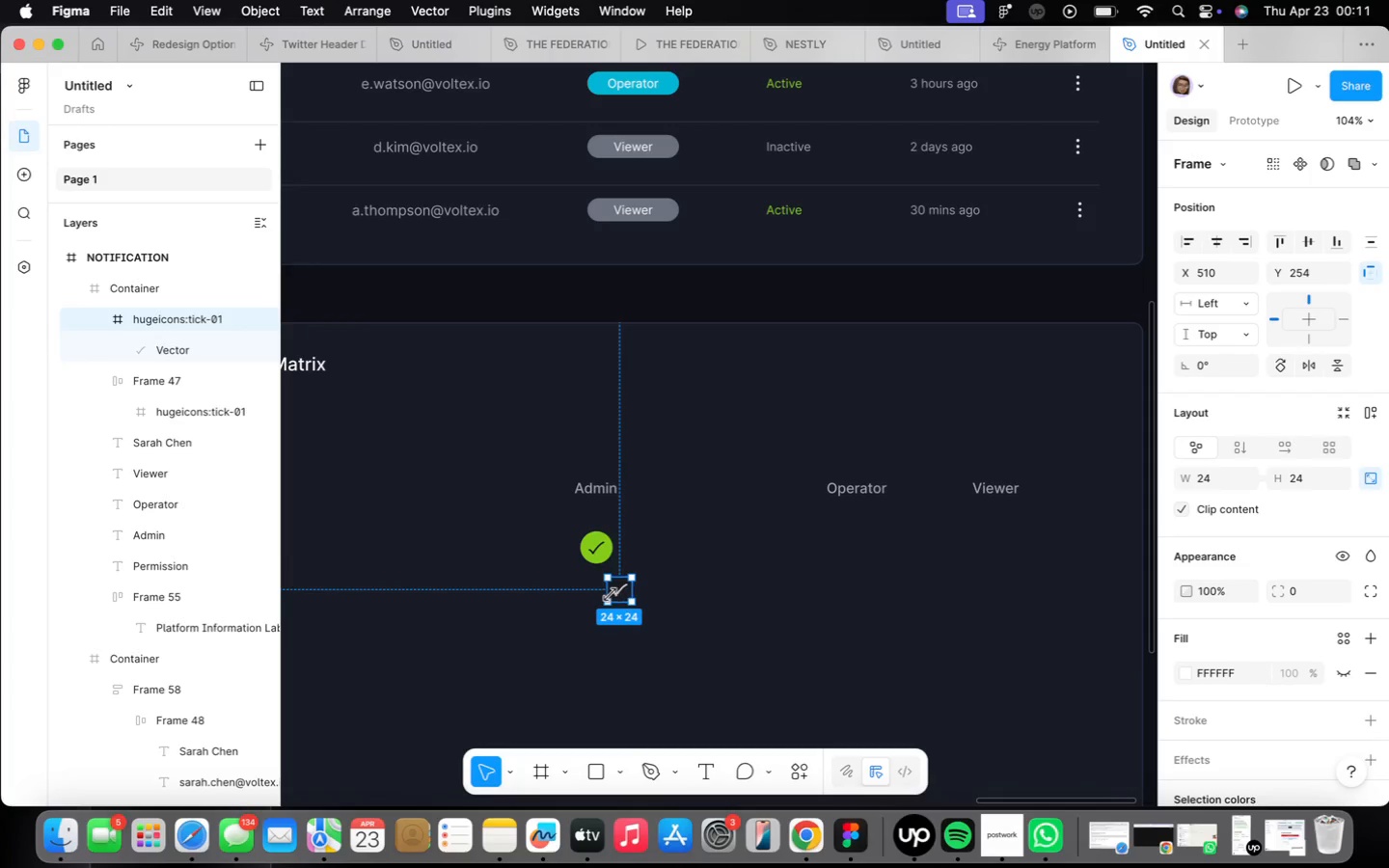 
key(Backspace)
 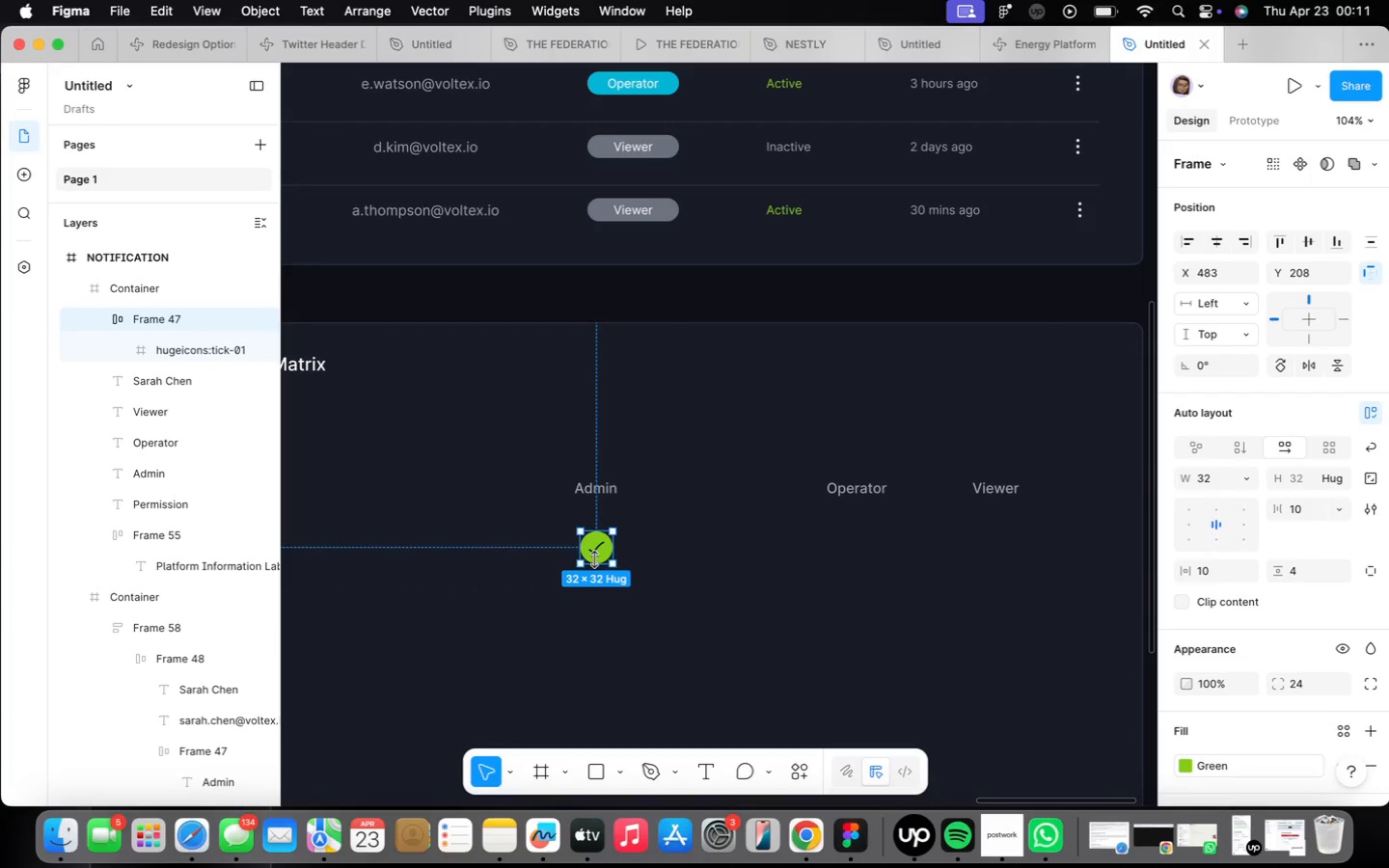 
hold_key(key=OptionLeft, duration=3.56)
left_click_drag(start_coordinate=[593, 556], to_coordinate=[854, 556])
 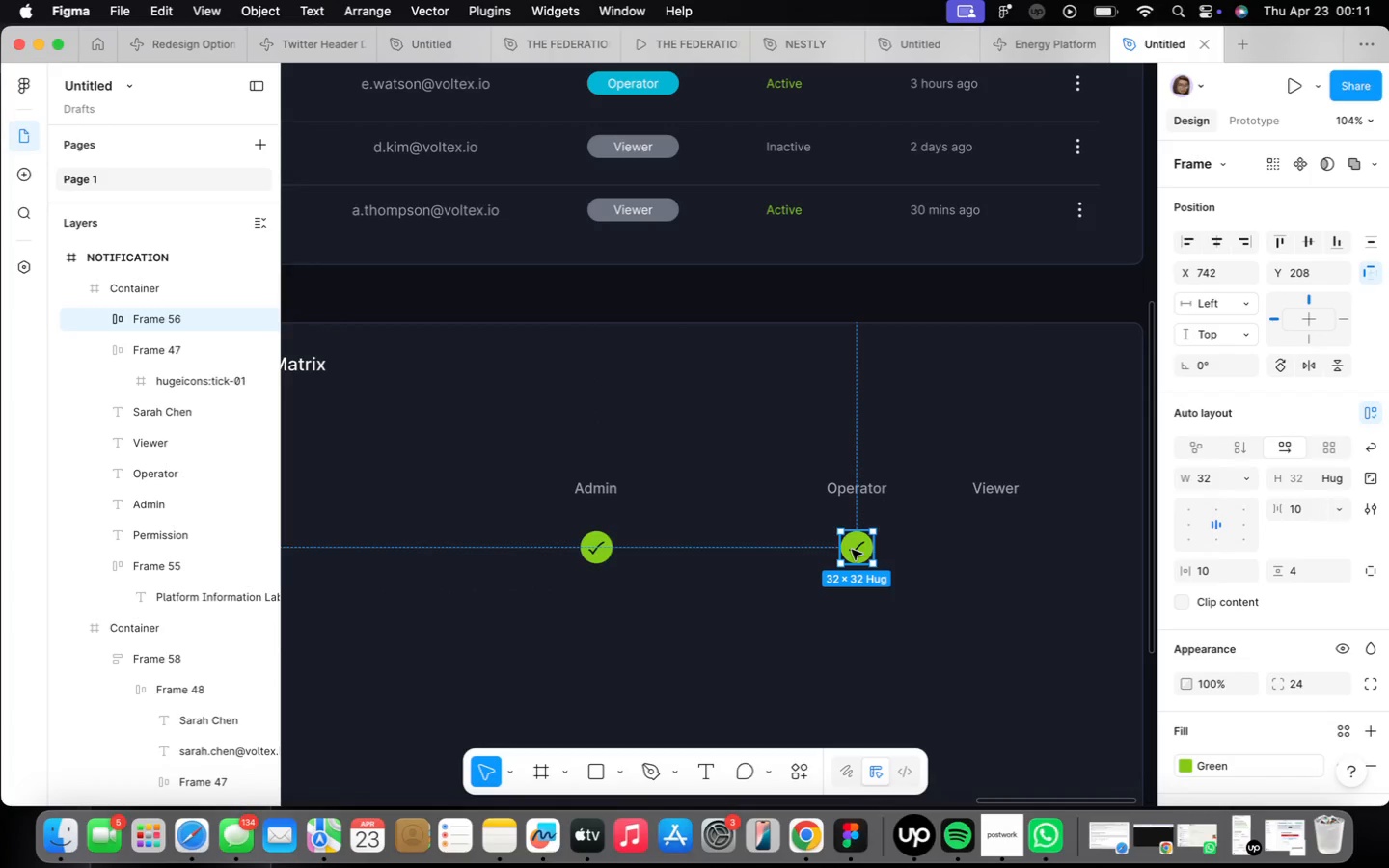 
hold_key(key=OptionLeft, duration=3.0)
left_click_drag(start_coordinate=[853, 551], to_coordinate=[993, 549])
 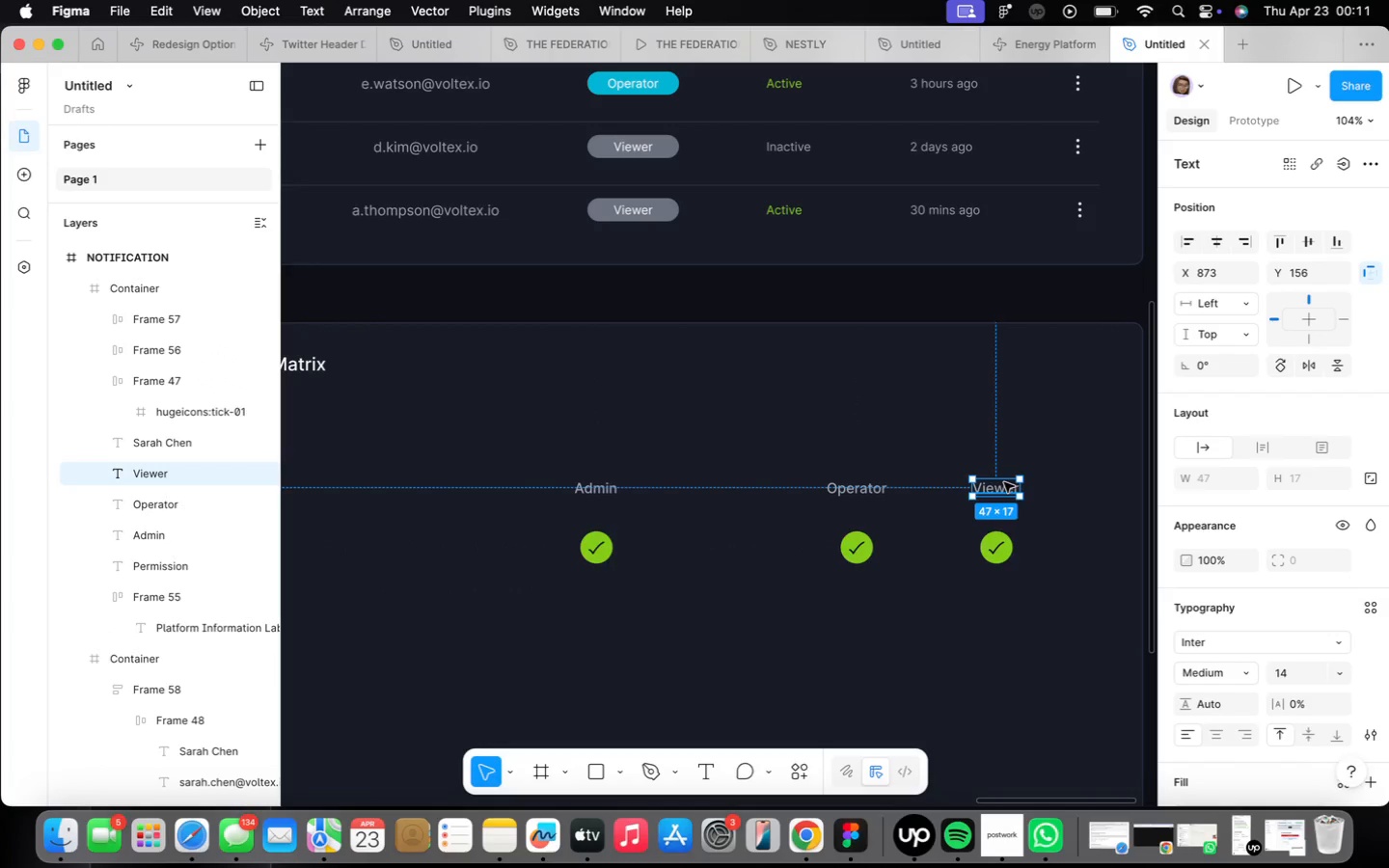 
hold_key(key=ArrowRight, duration=1.5)
 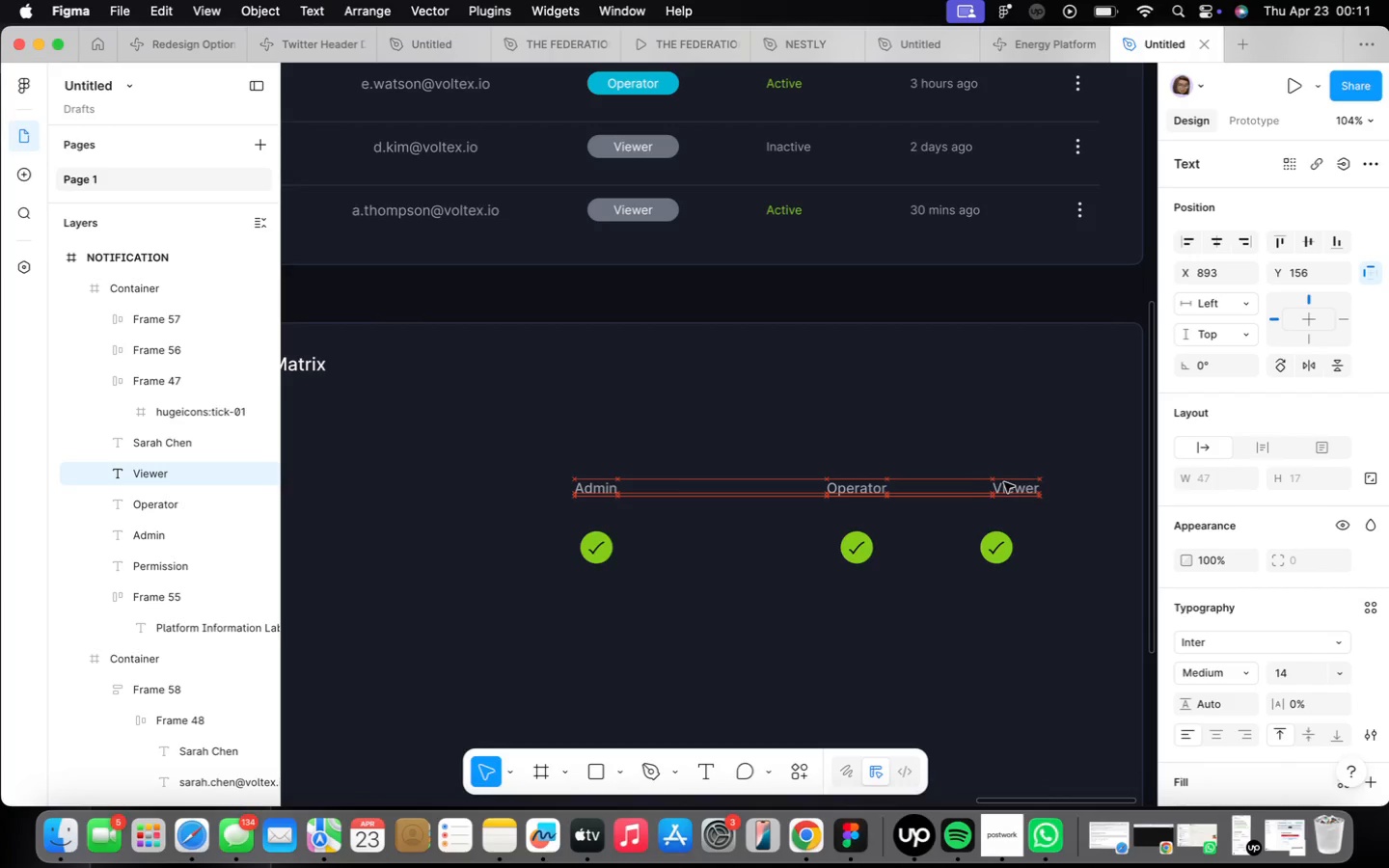 
hold_key(key=ArrowRight, duration=1.58)
 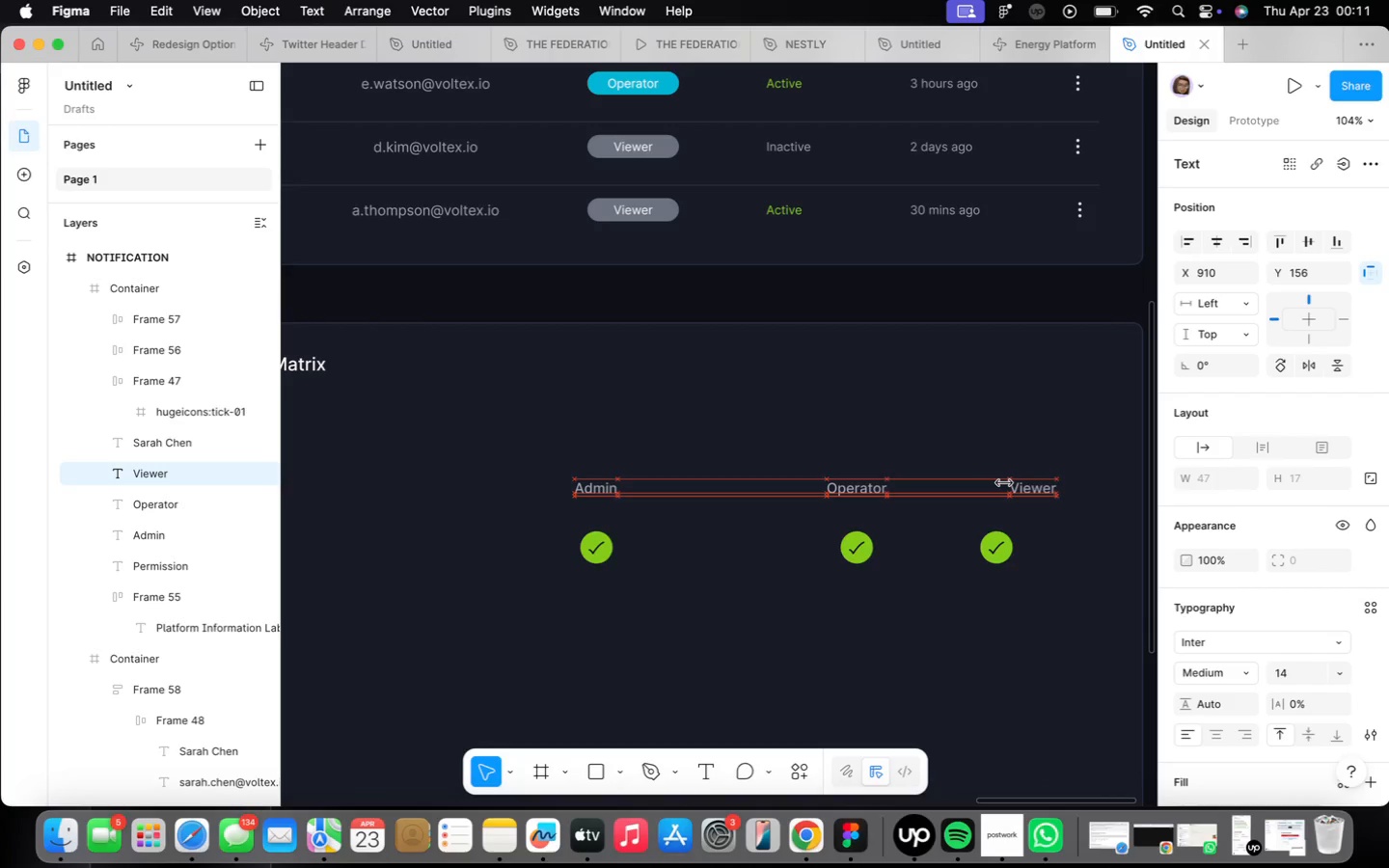 
hold_key(key=ArrowRight, duration=0.4)
 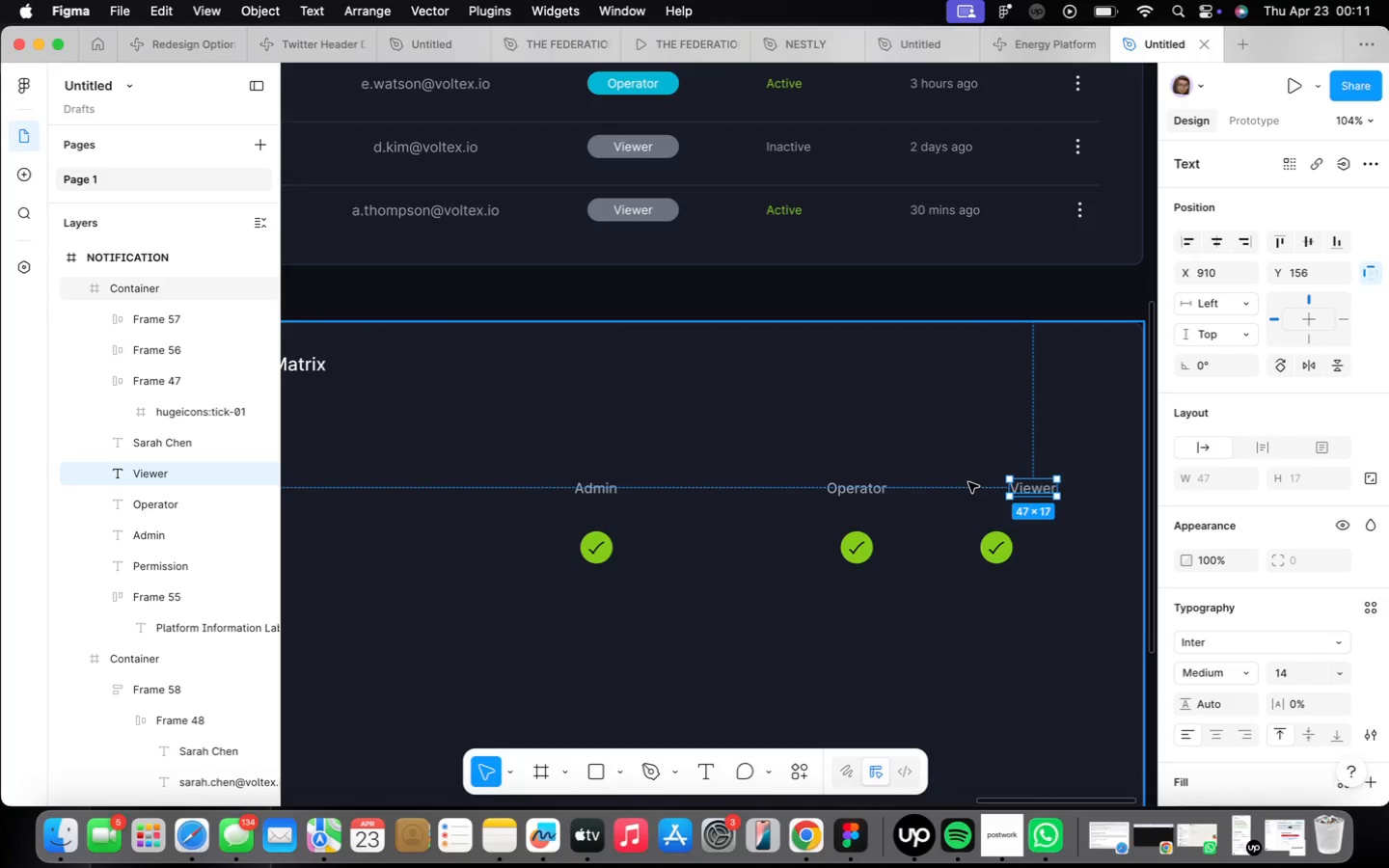 
scroll: coordinate [671, 544], scroll_direction: down, amount: 8.0
 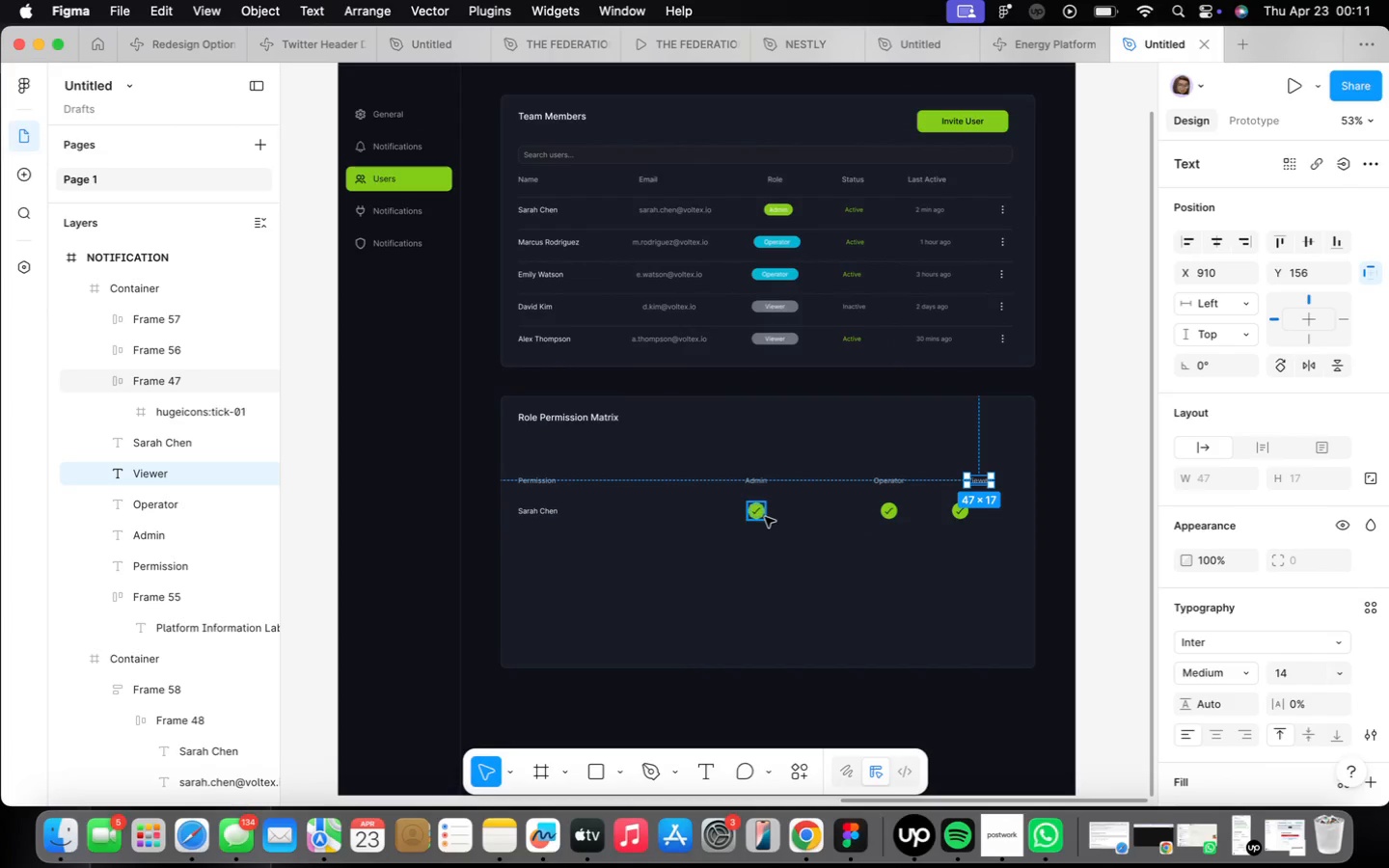 
double_click([765, 517])
 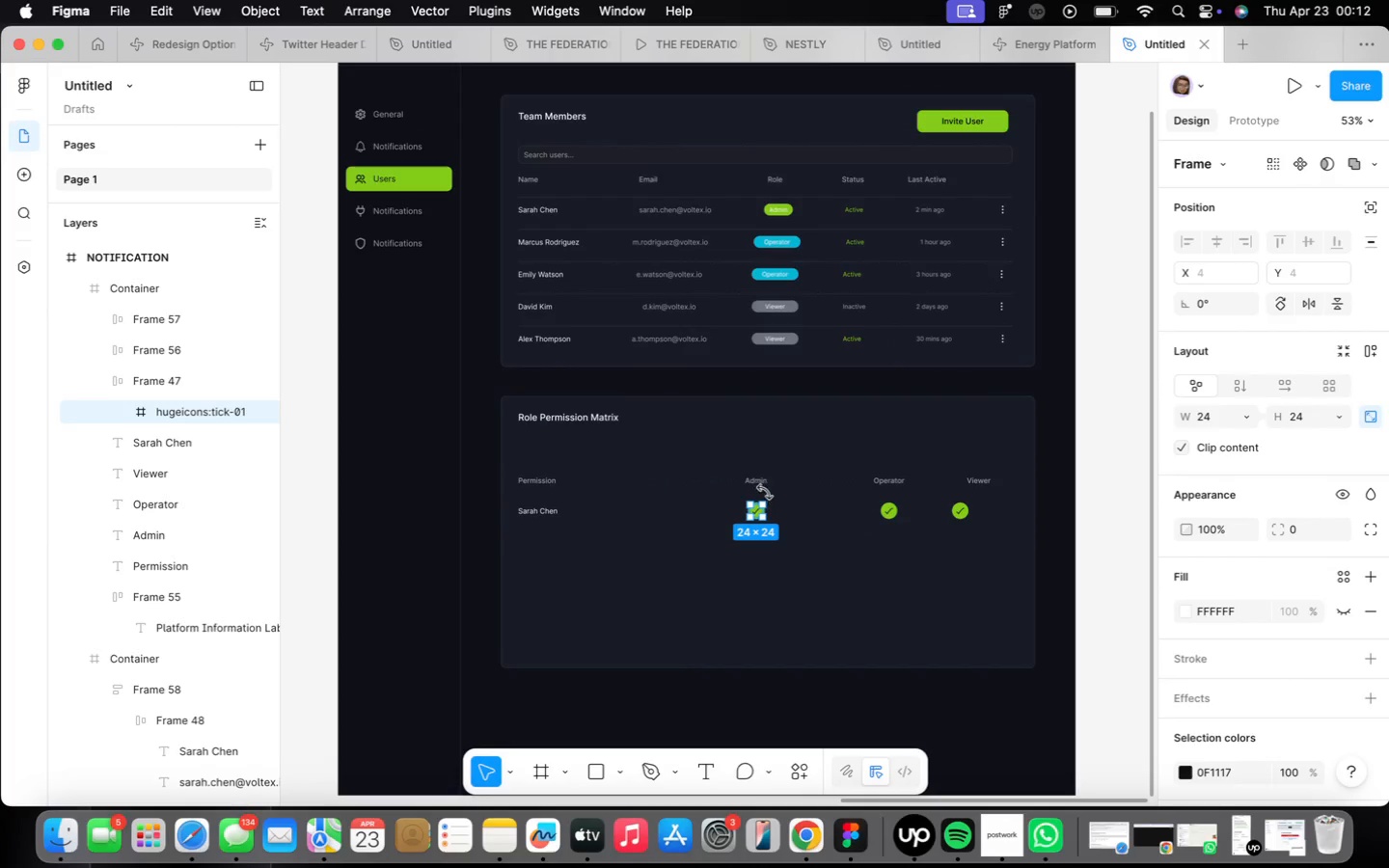 
left_click([762, 483])
 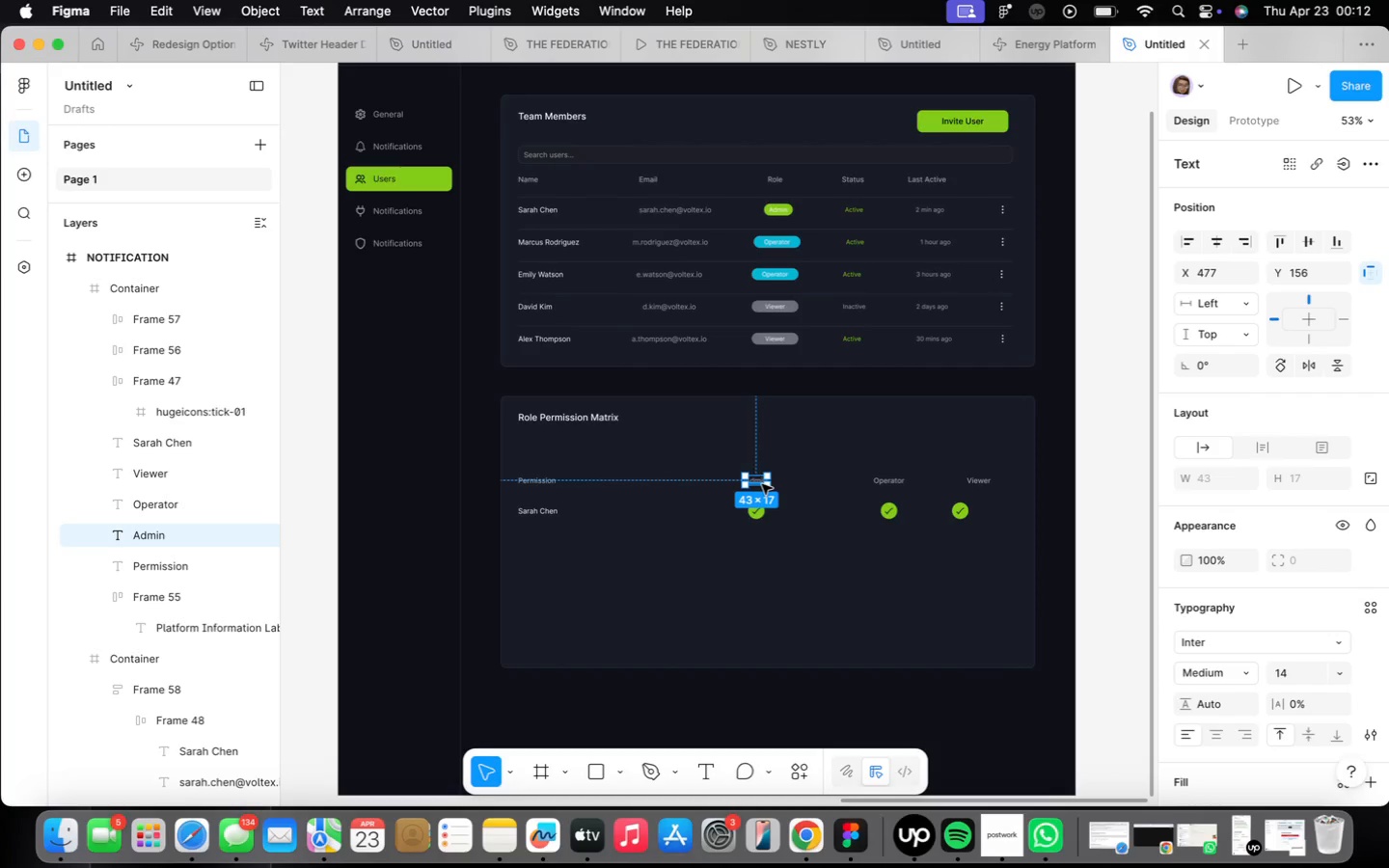 
hold_key(key=ShiftLeft, duration=0.76)
 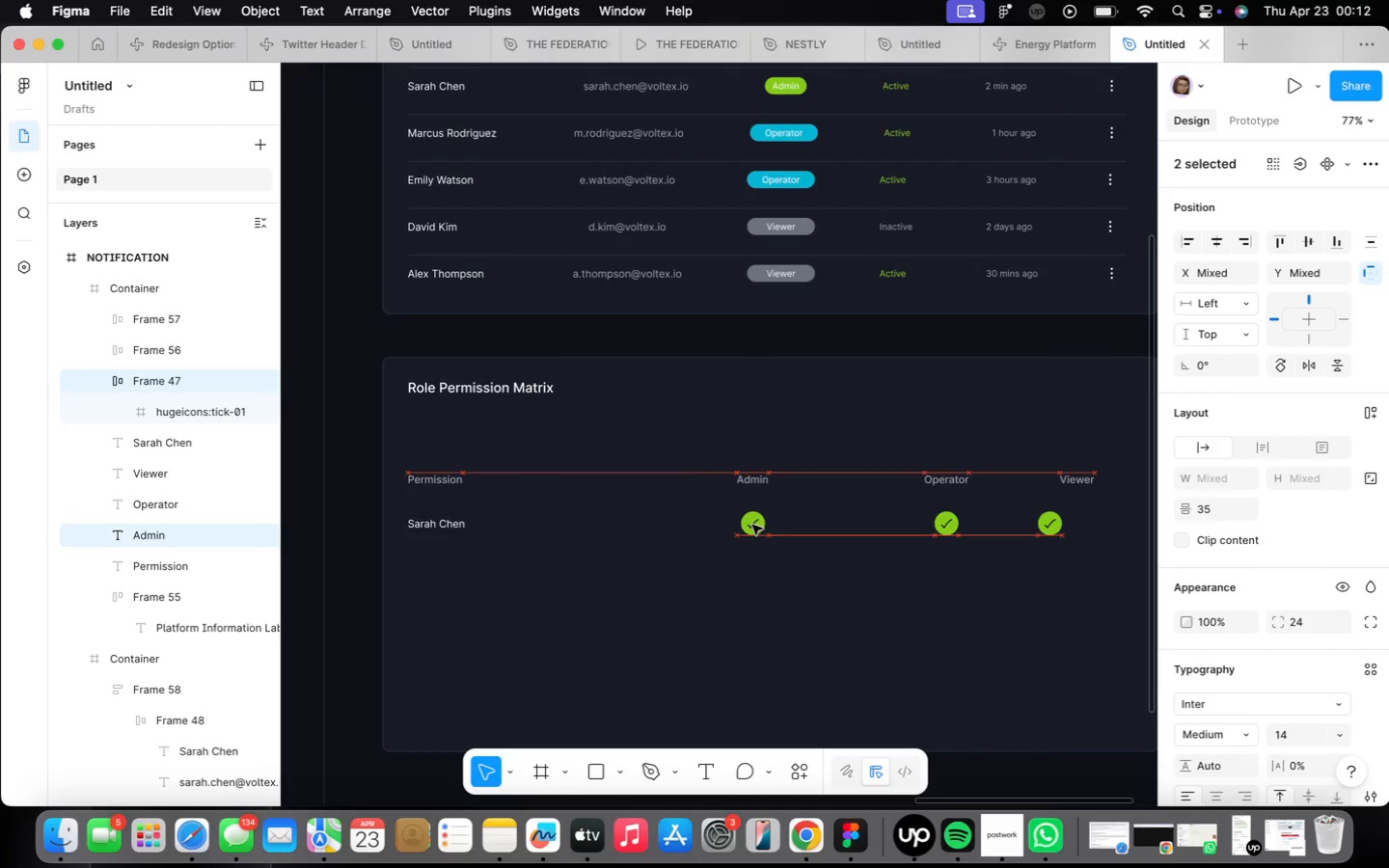 
scroll: coordinate [762, 484], scroll_direction: up, amount: 4.0
 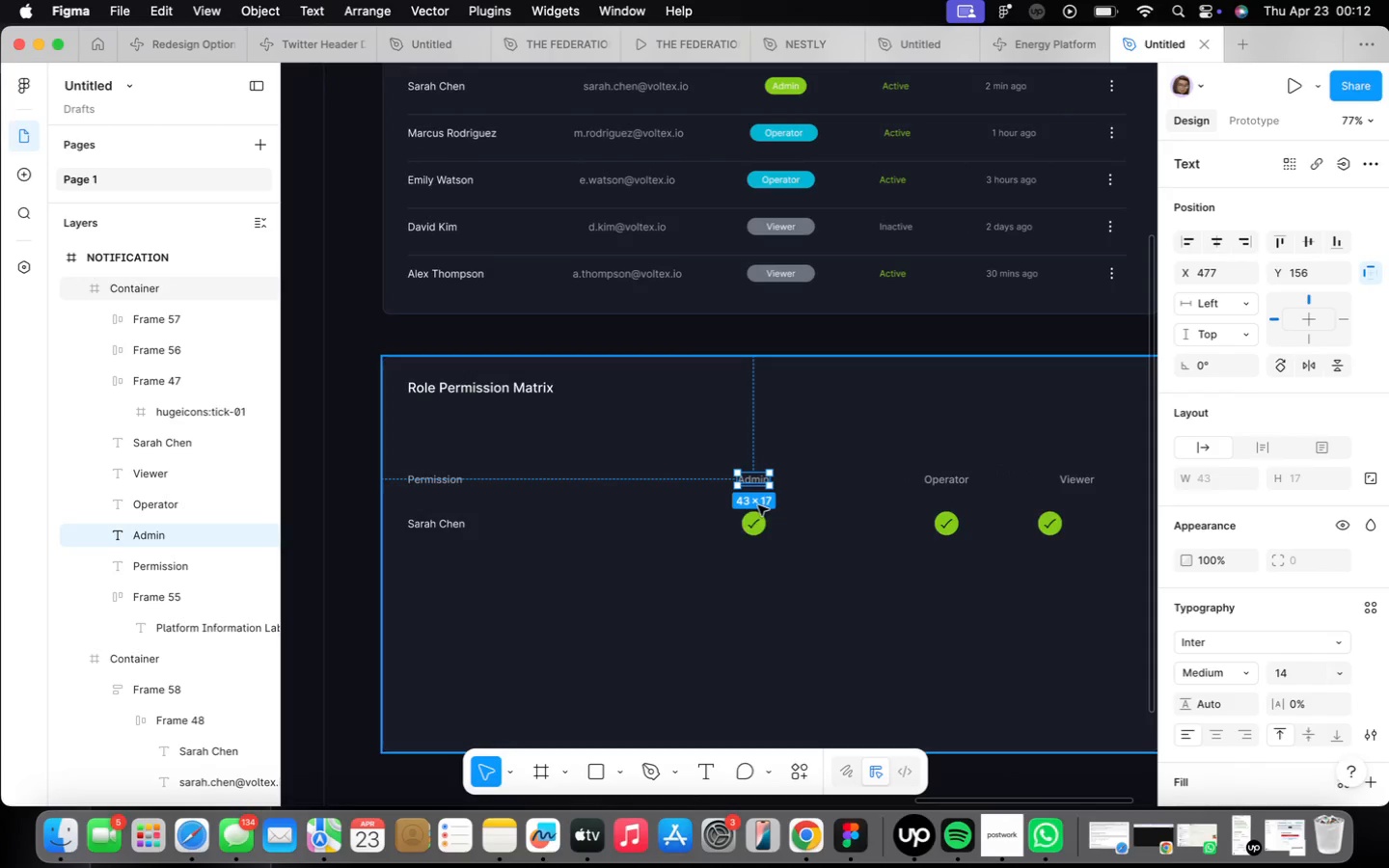 
hold_key(key=ArrowLeft, duration=1.5)
 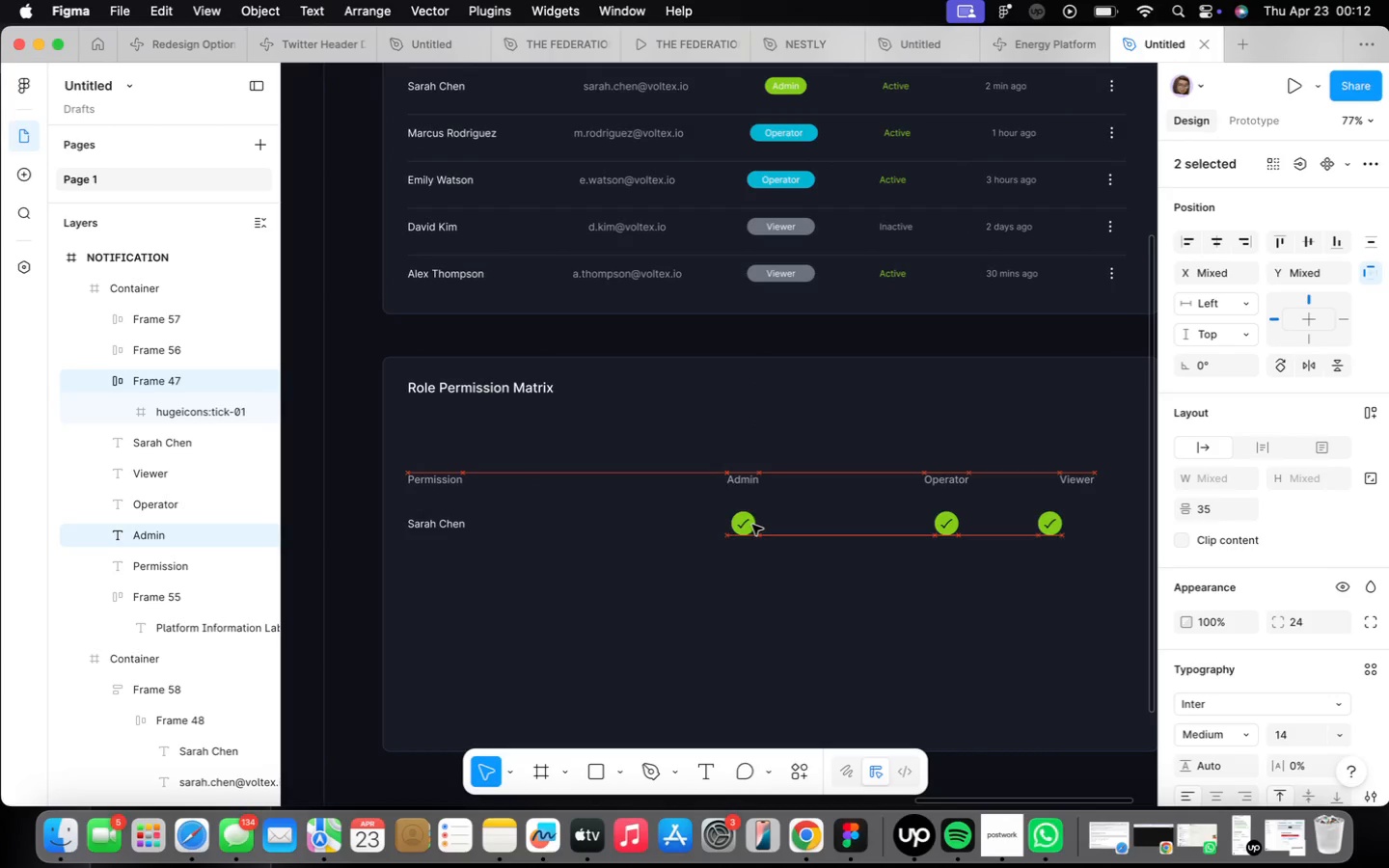 
key(ArrowLeft)
 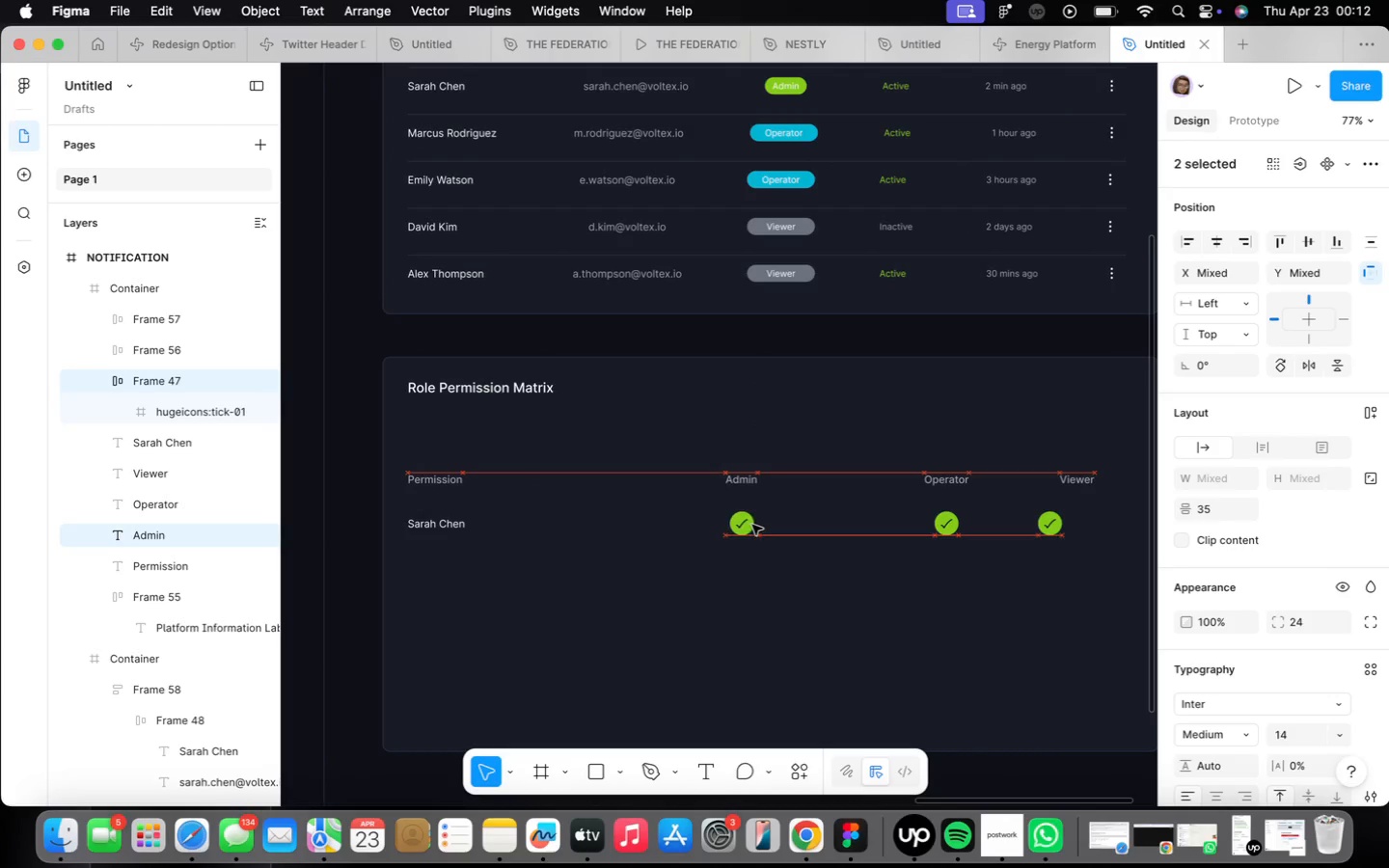 
key(ArrowLeft)
 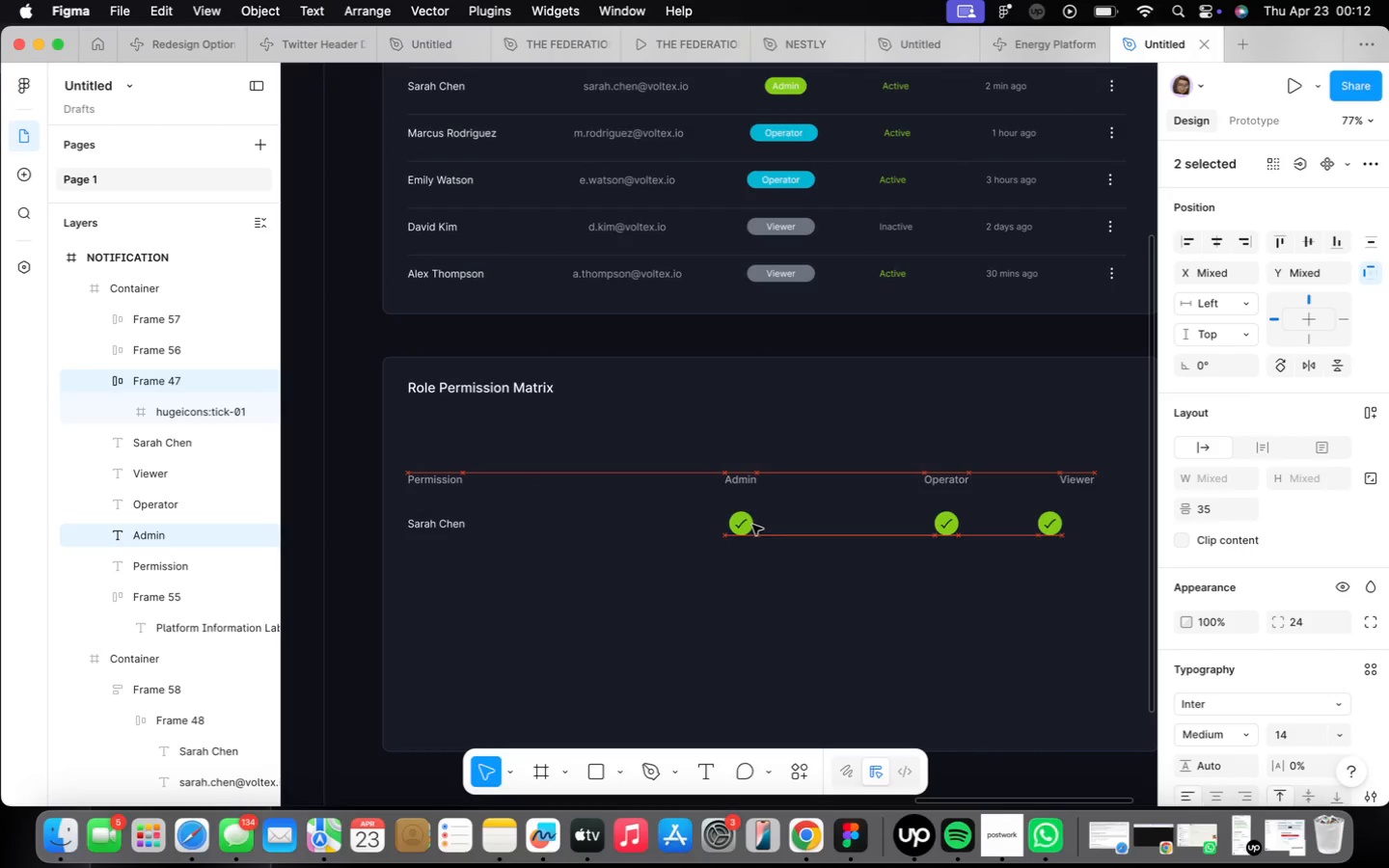 
key(ArrowLeft)
 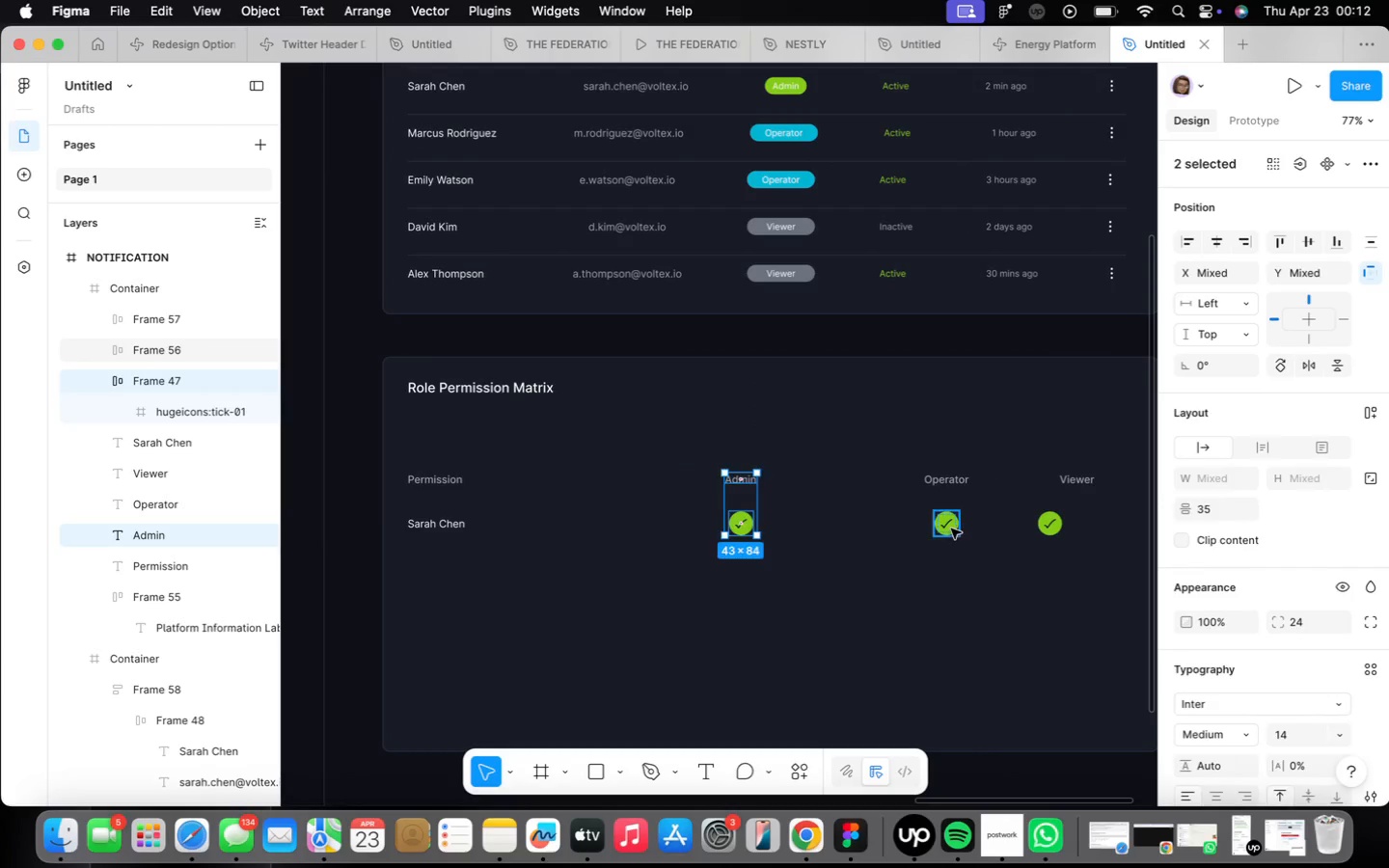 
hold_key(key=ShiftLeft, duration=1.13)
left_click([945, 475])
 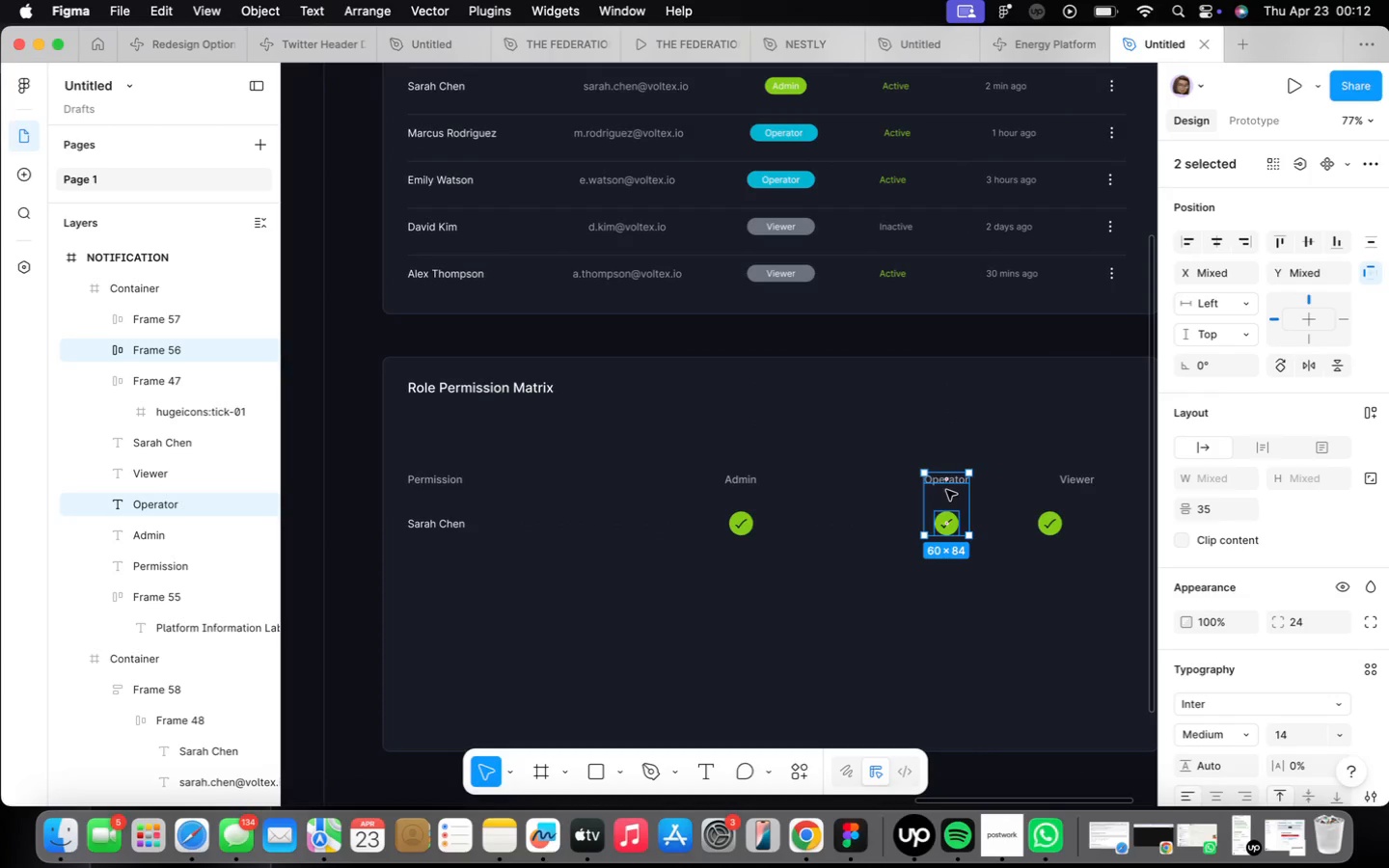 
left_click_drag(start_coordinate=[946, 490], to_coordinate=[878, 490])
 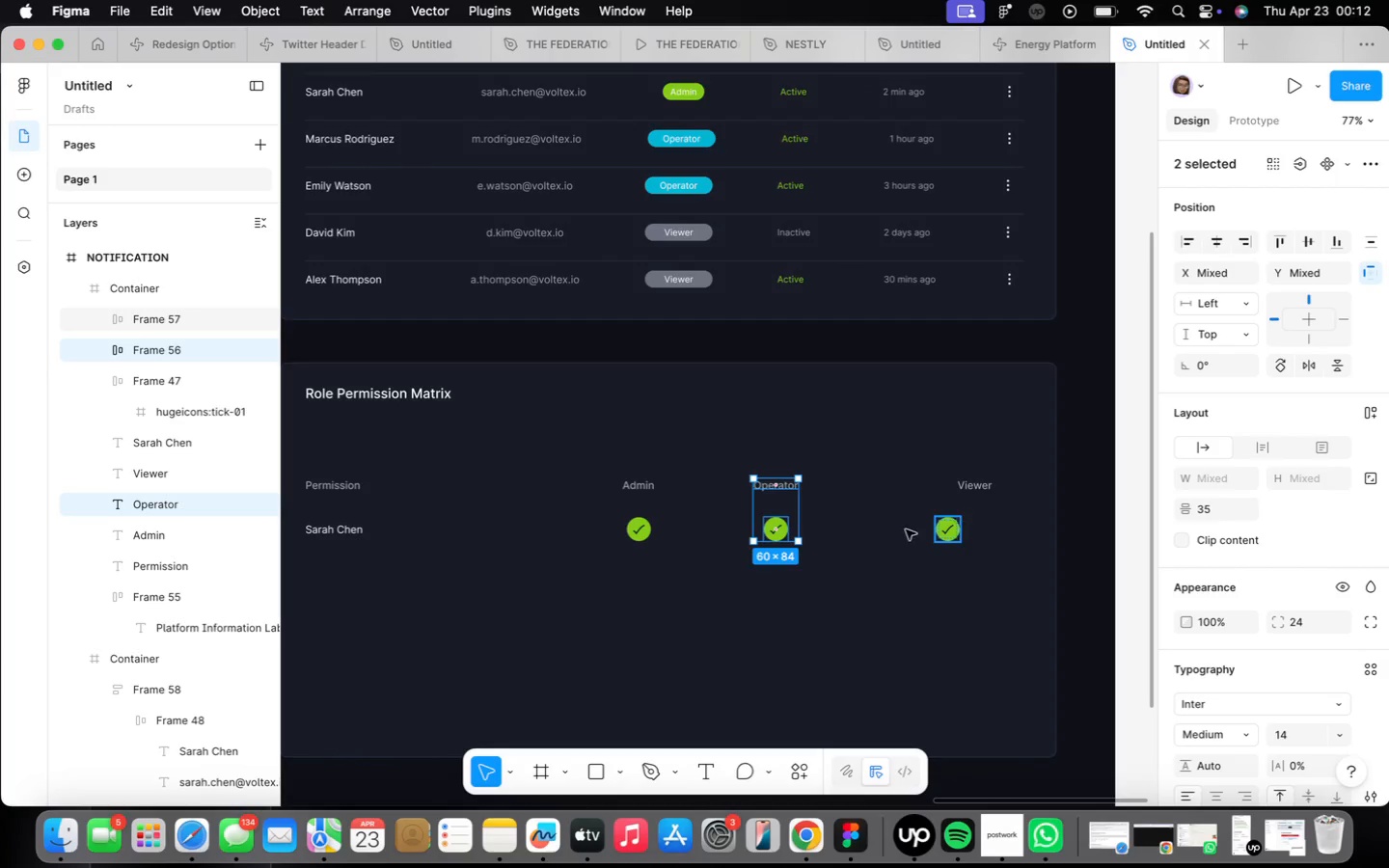 
left_click([954, 534])
 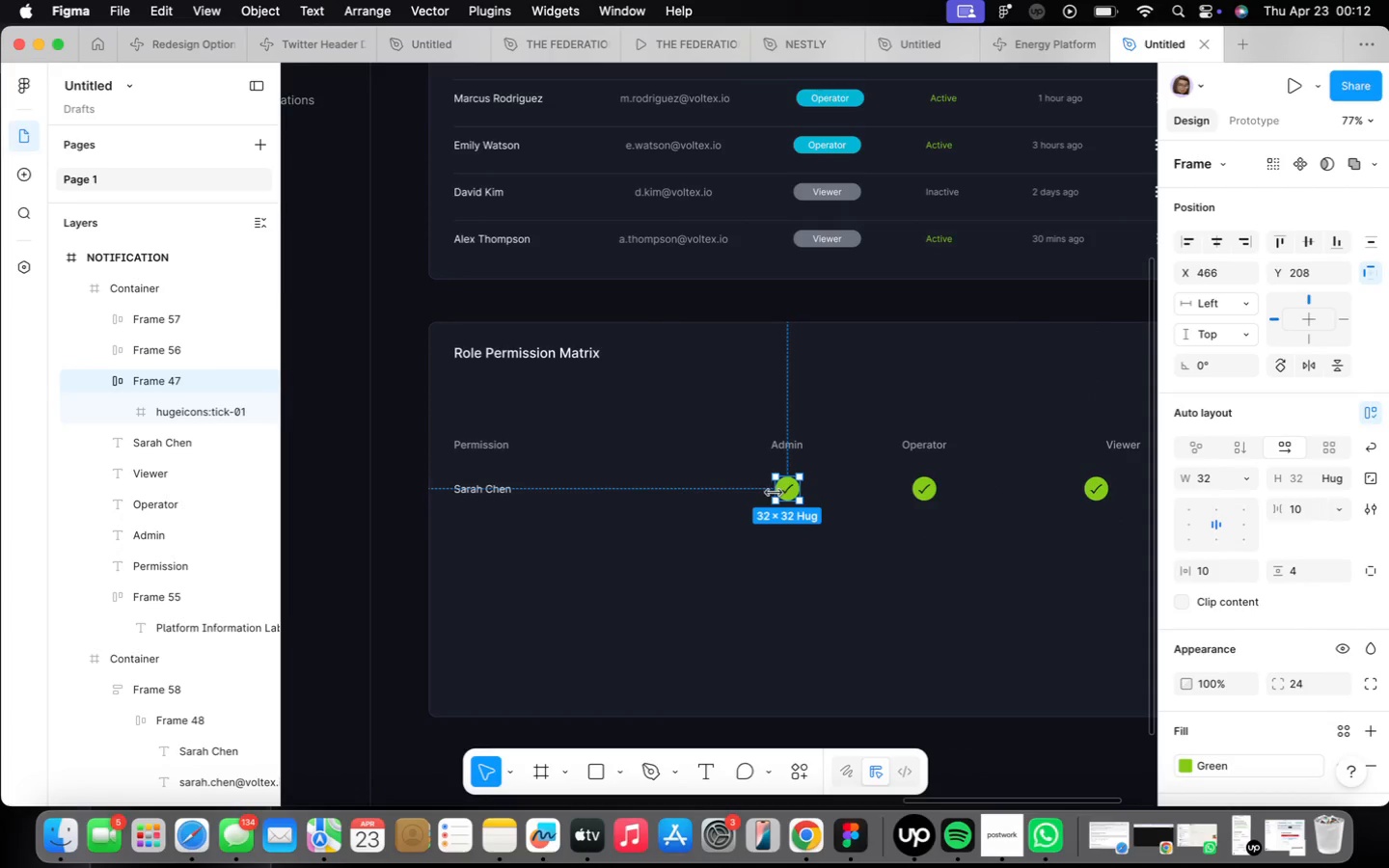 
wait(6.22)
 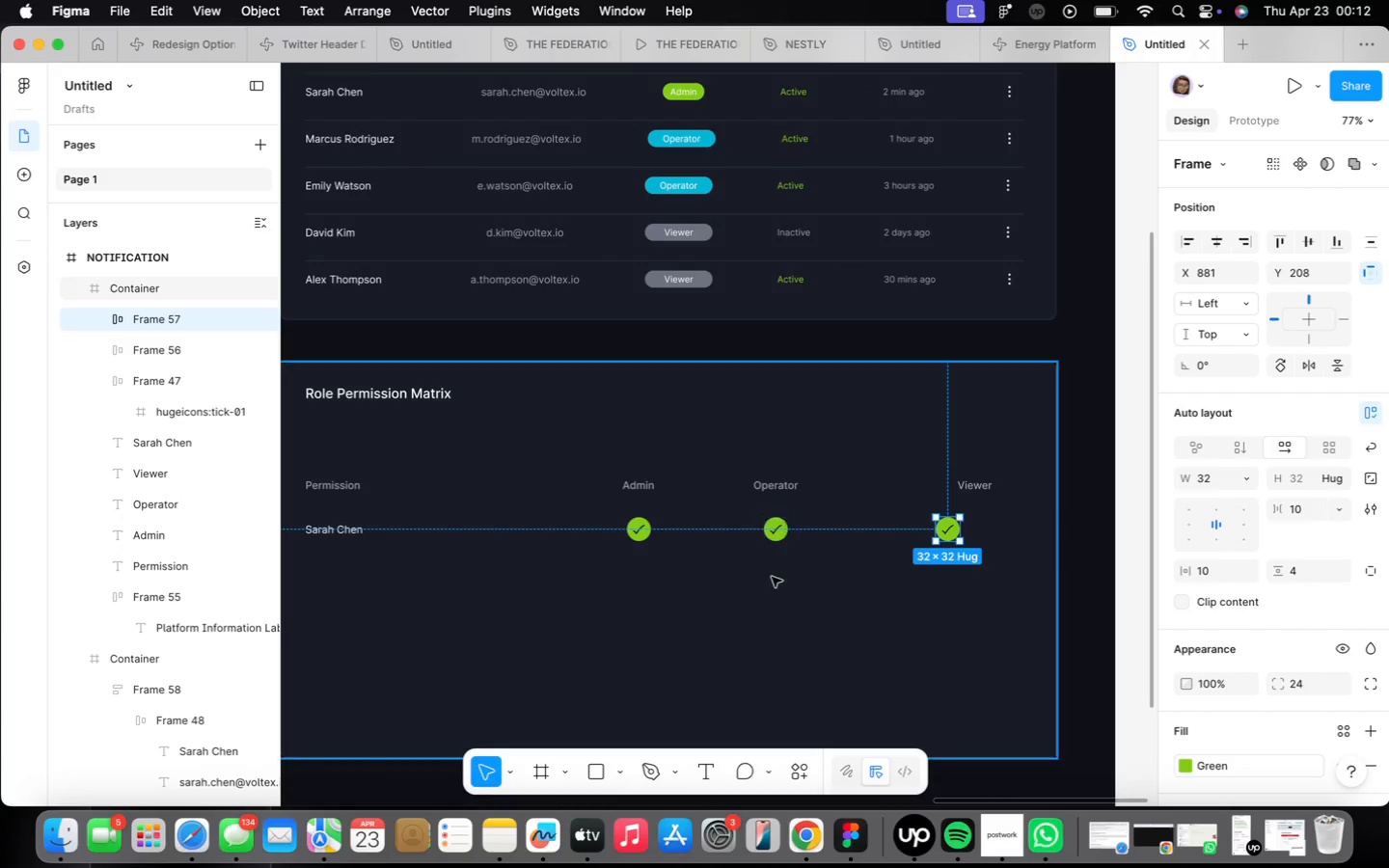 
hold_key(key=ShiftLeft, duration=2.38)
 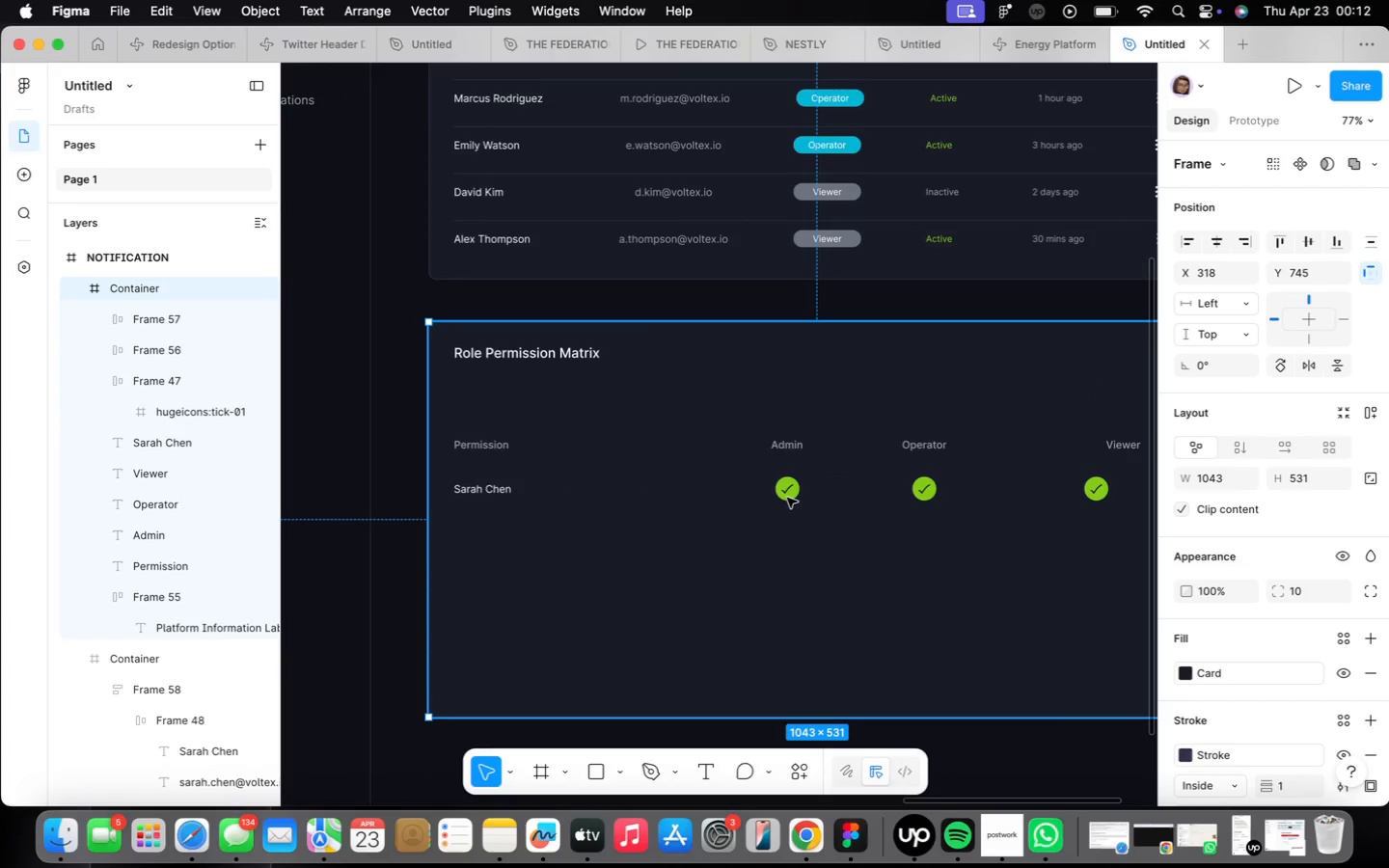 
double_click([788, 499])
 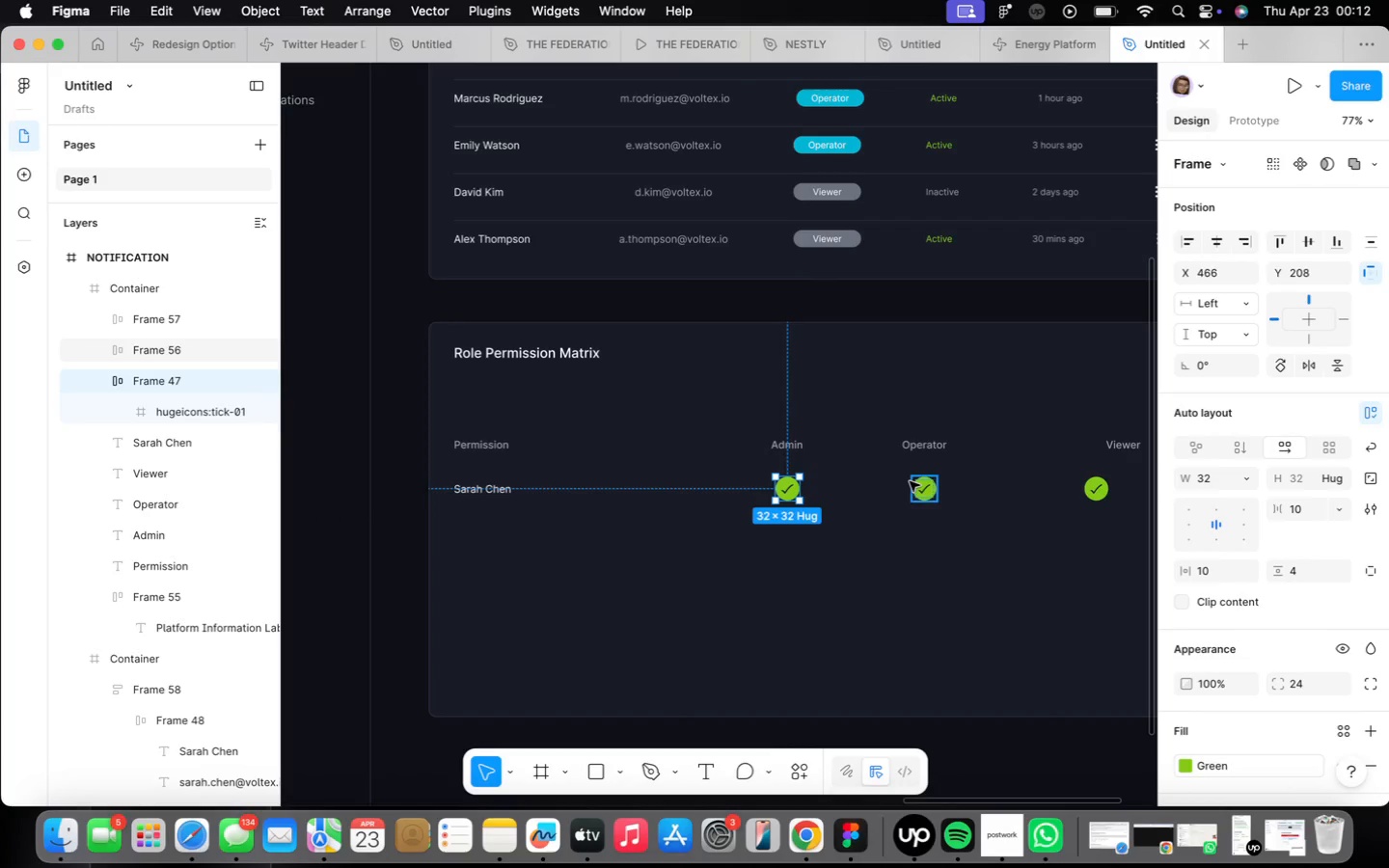 
hold_key(key=ShiftLeft, duration=1.49)
left_click([912, 487])
 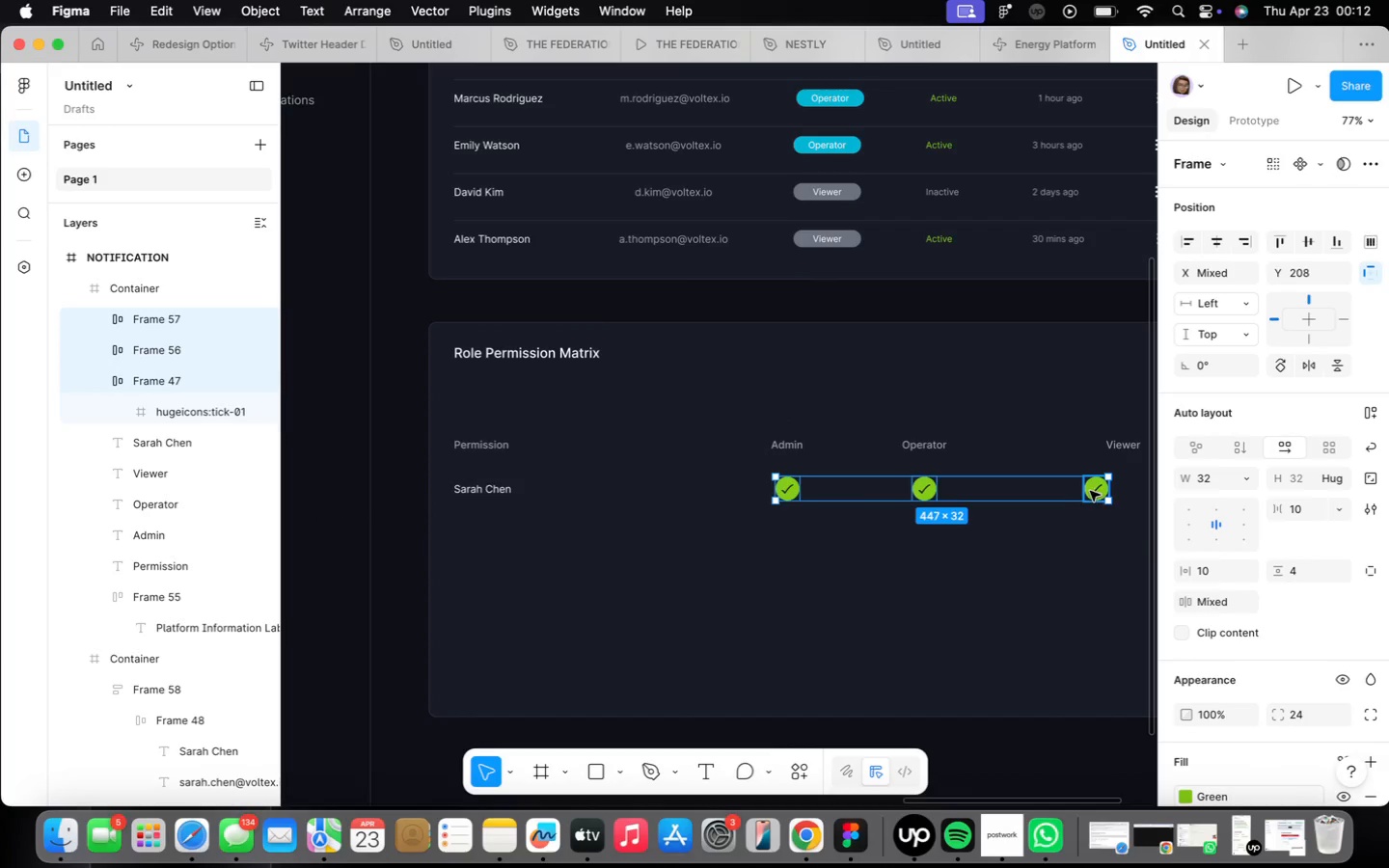 
key(Shift+ShiftLeft)
 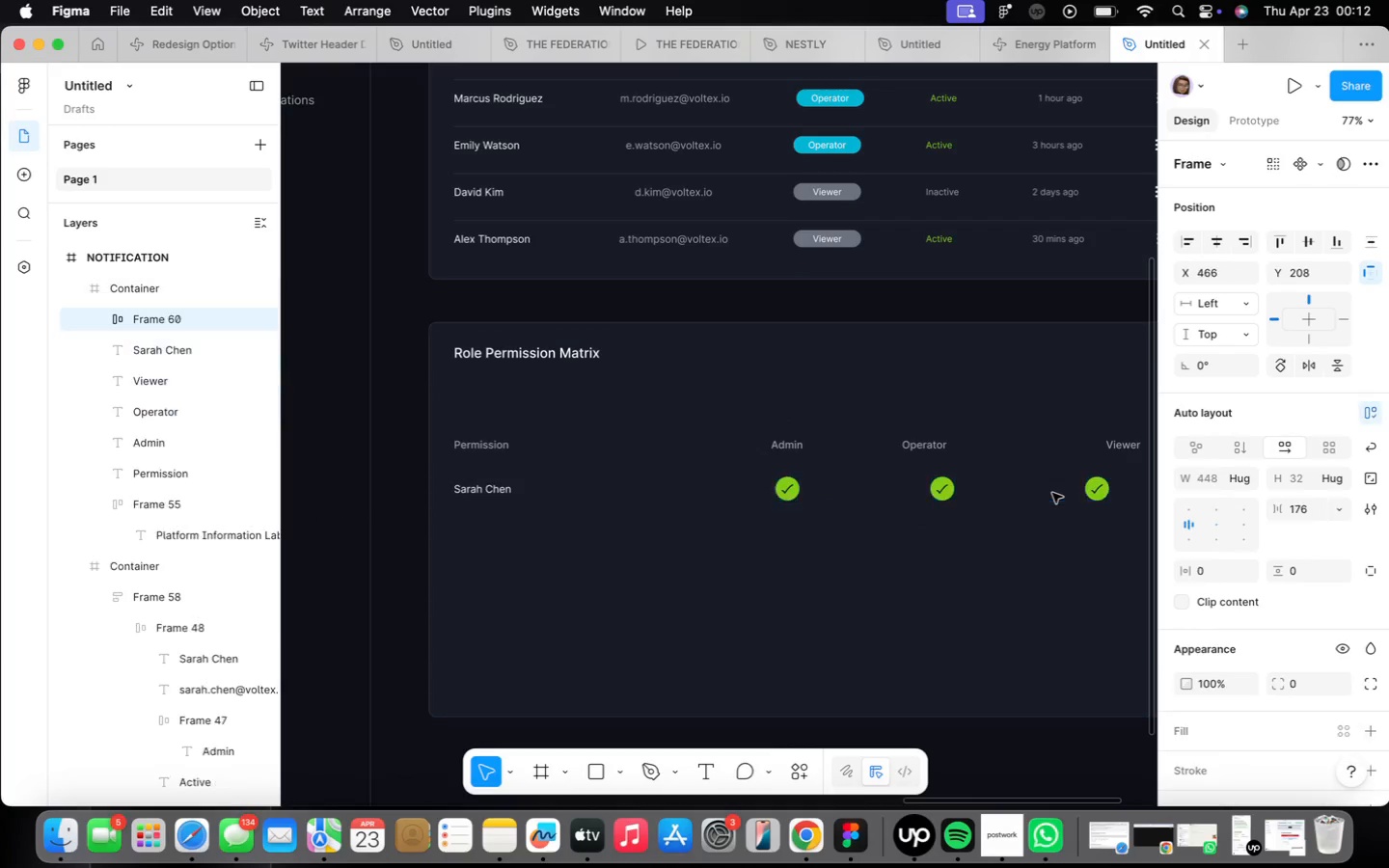 
key(Shift+A)
 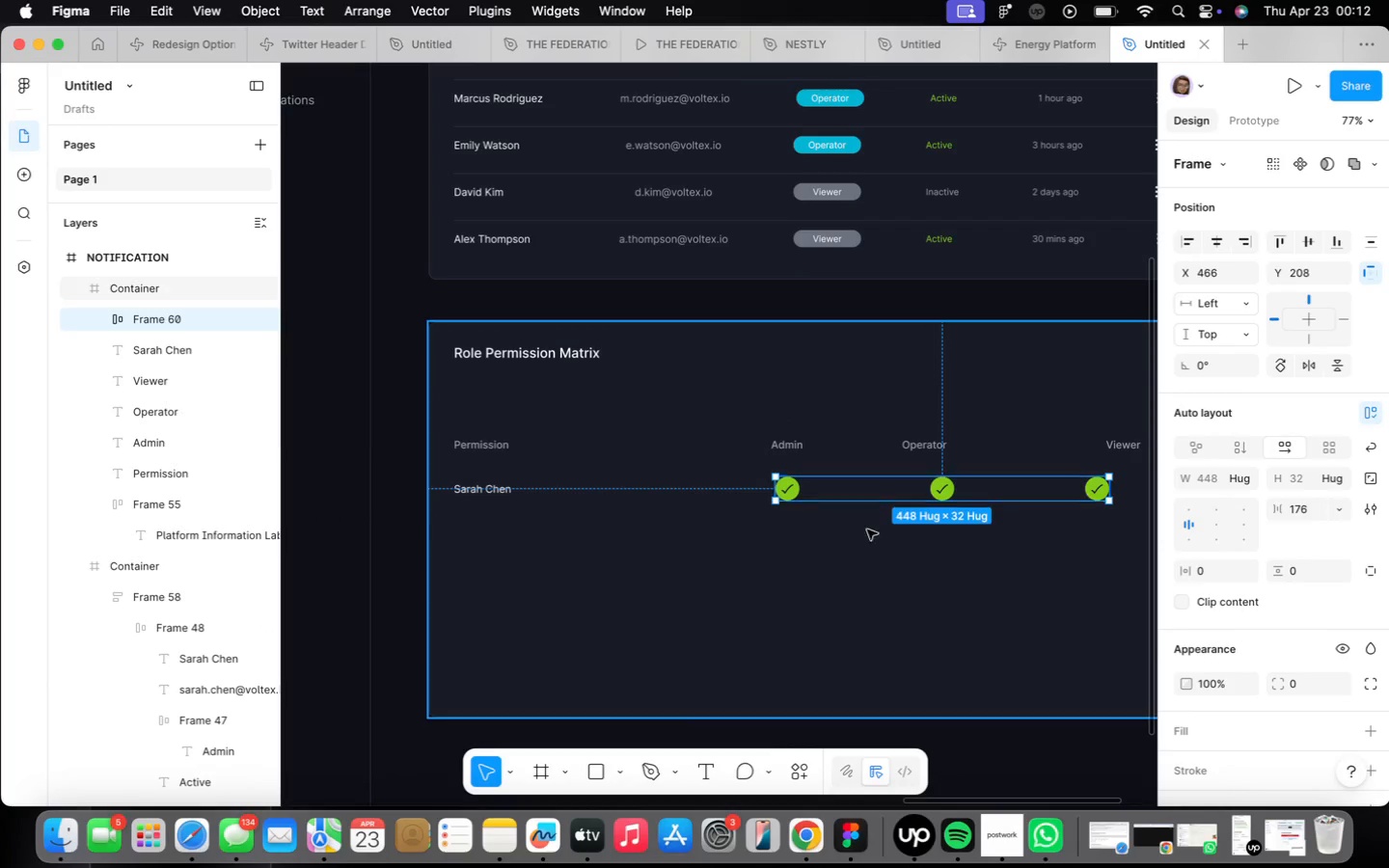 
hold_key(key=ShiftLeft, duration=0.87)
left_click([484, 489])
 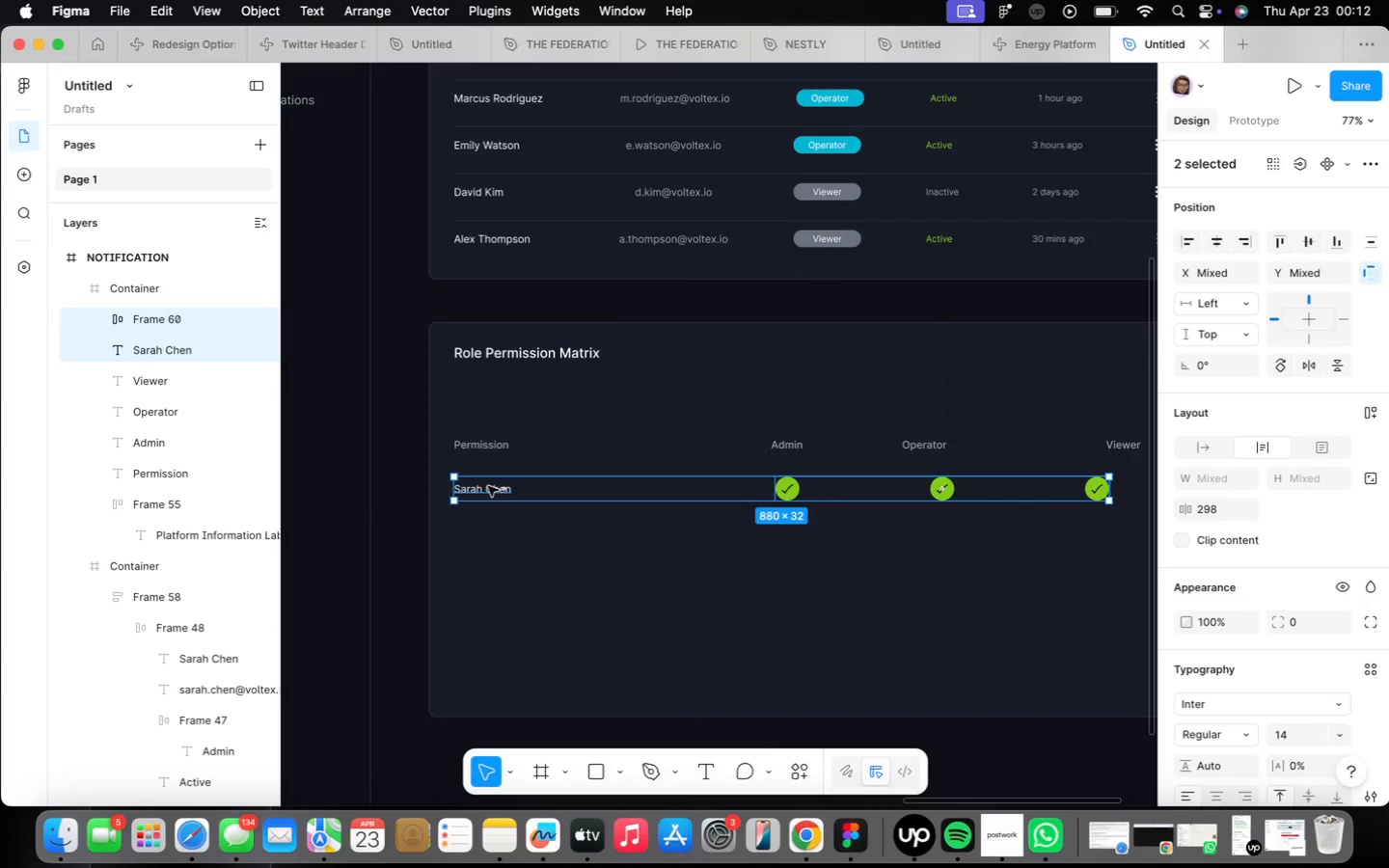 
key(Shift+A)
 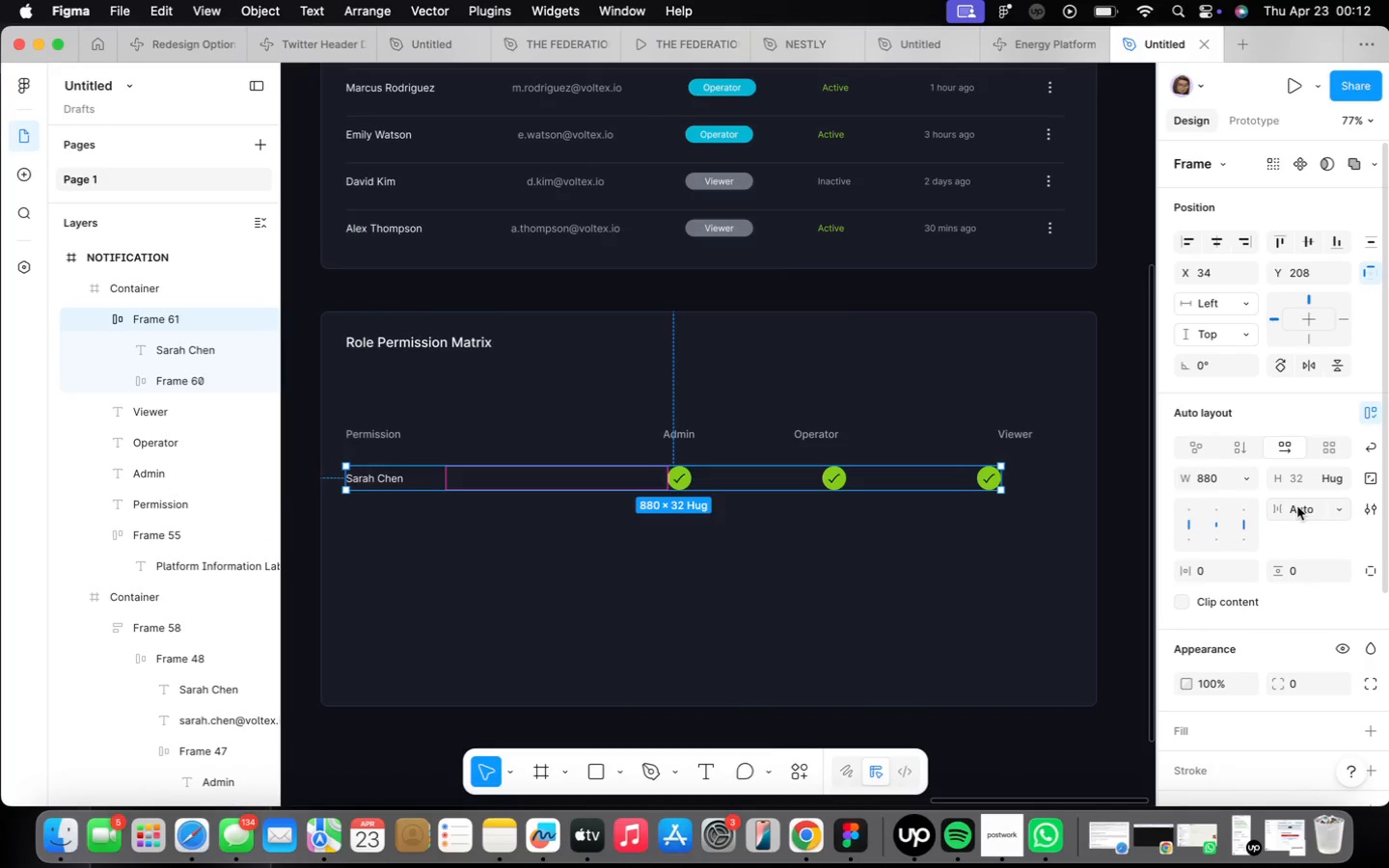 
left_click([1317, 486])
 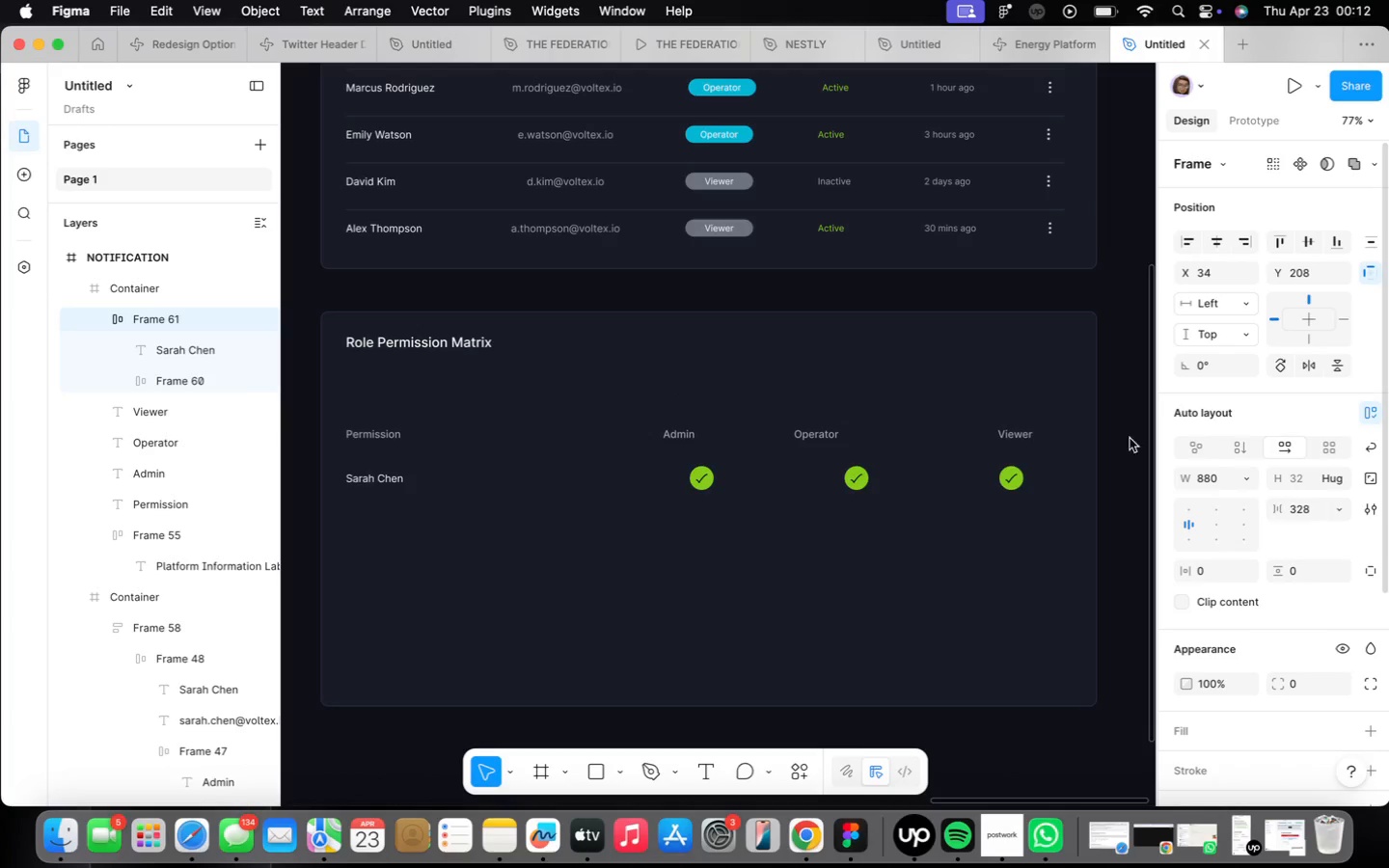 
left_click_drag(start_coordinate=[1008, 481], to_coordinate=[1024, 475])
 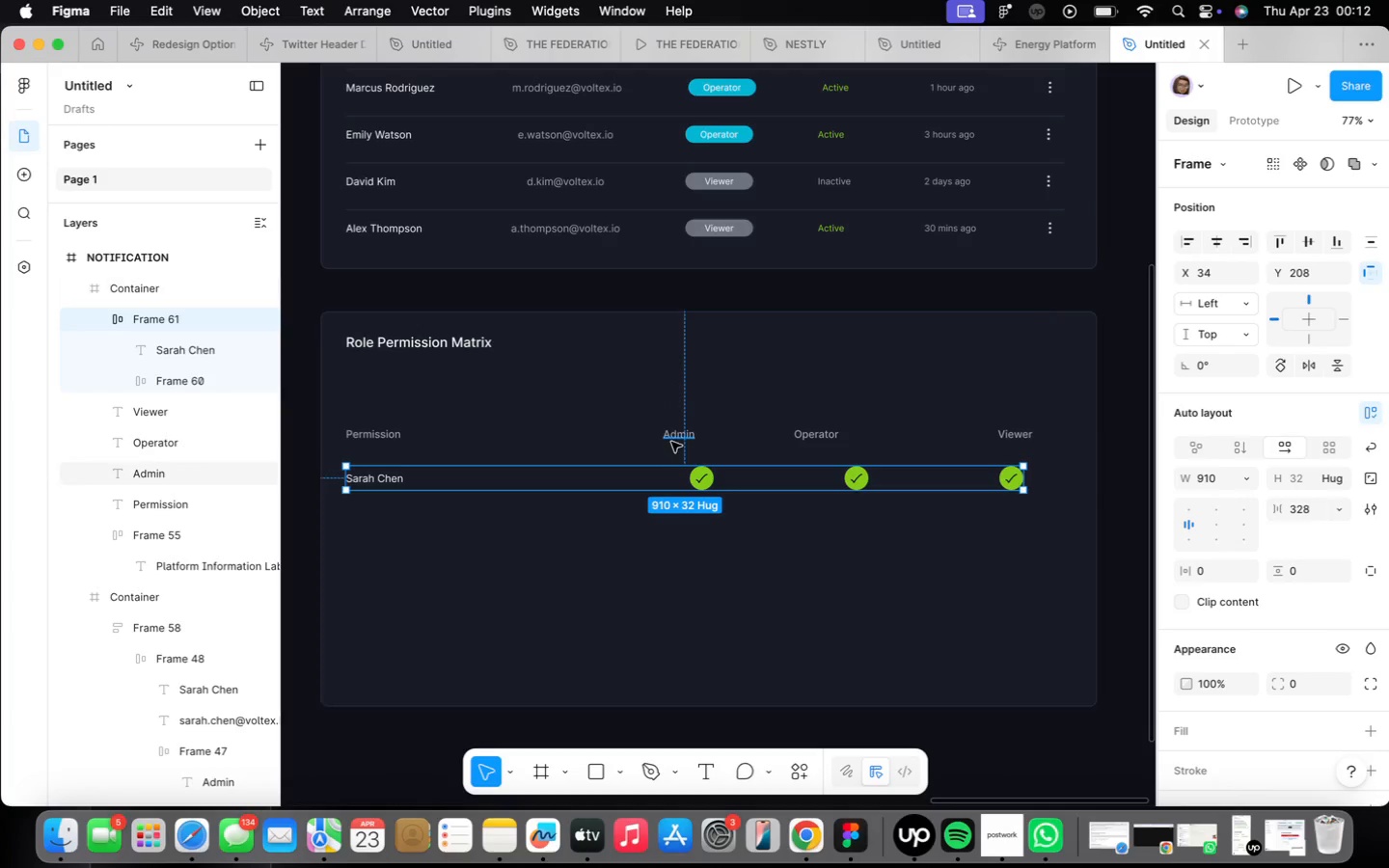 
left_click([670, 436])
 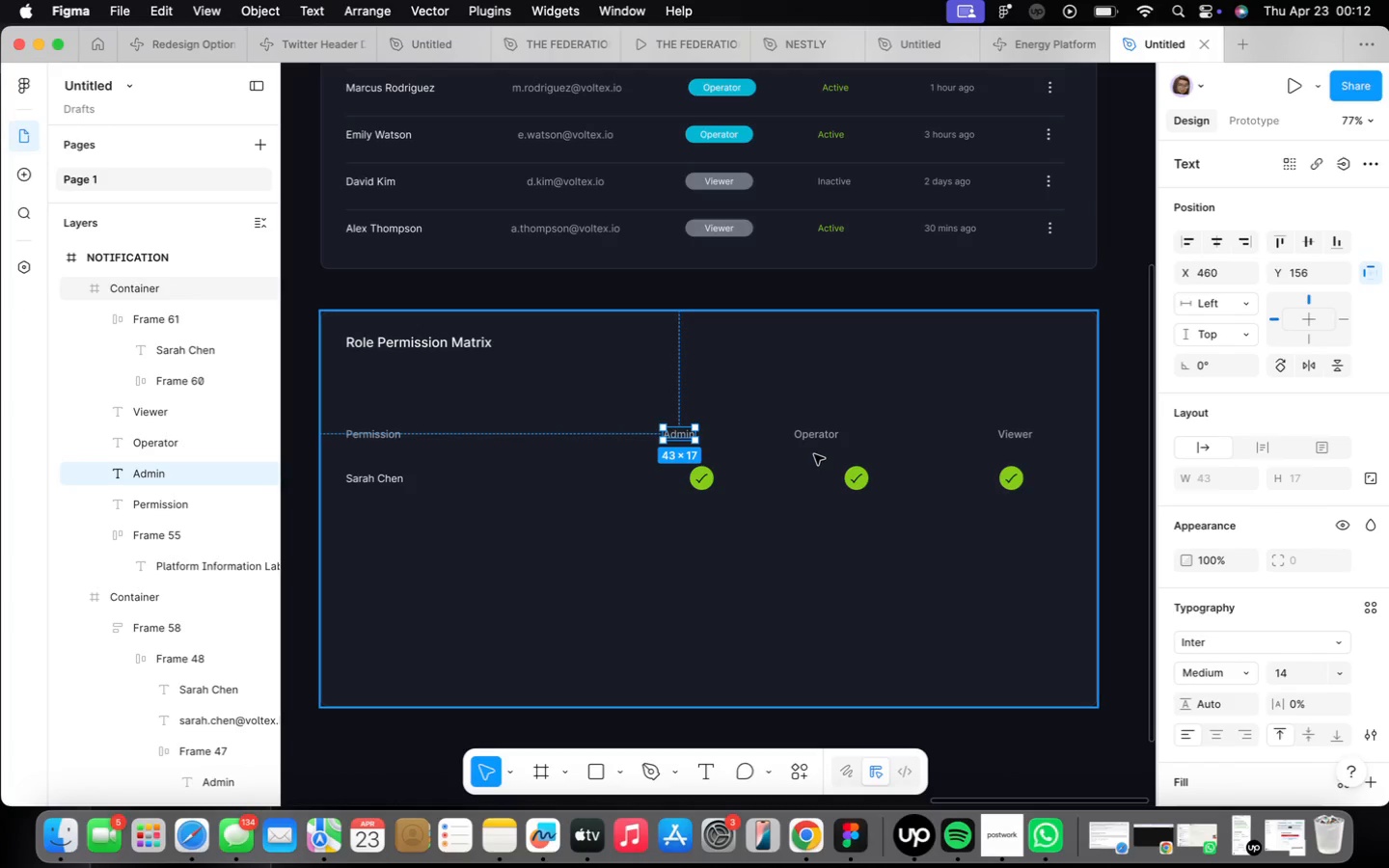 
hold_key(key=ShiftLeft, duration=0.4)
 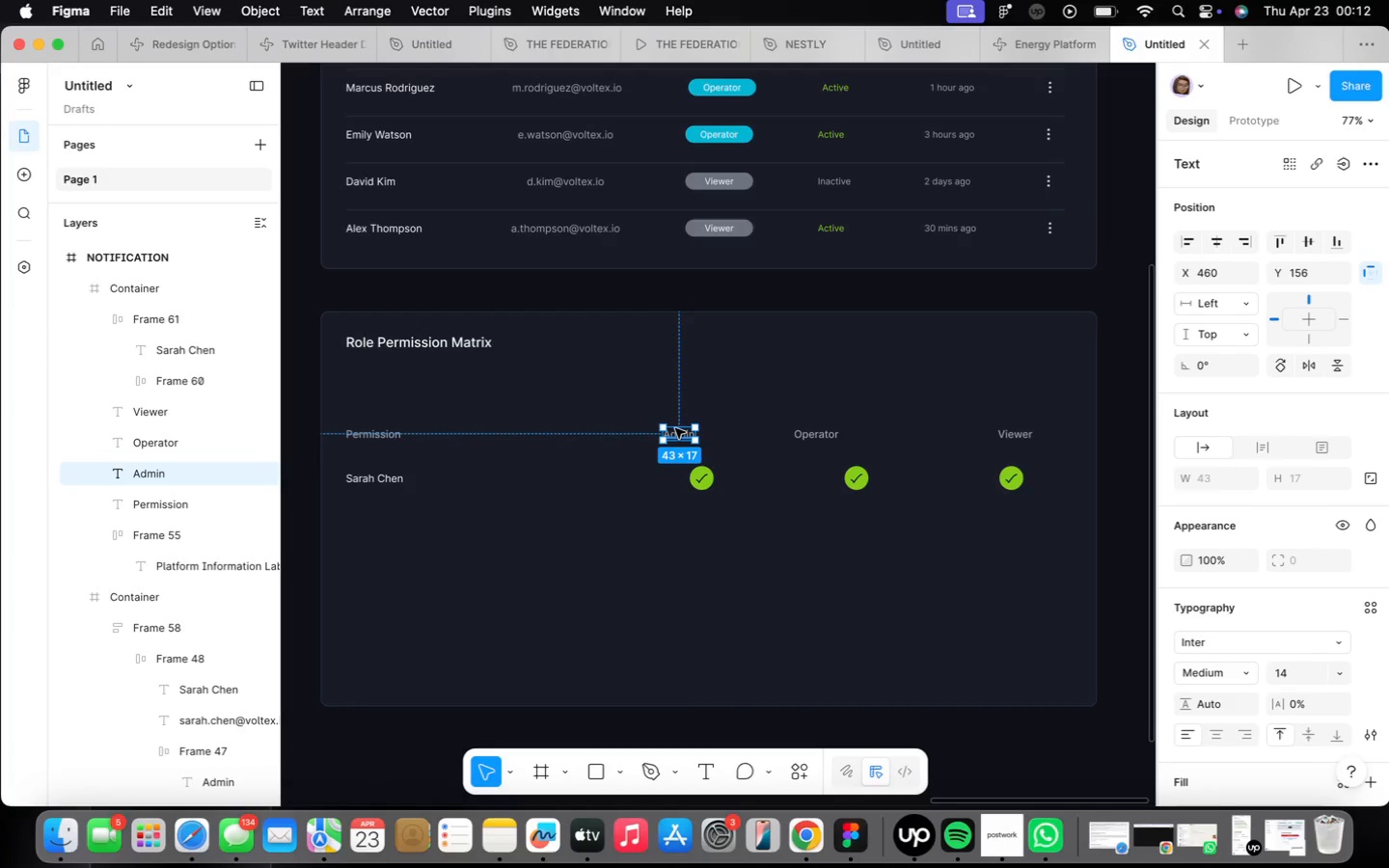 
left_click_drag(start_coordinate=[677, 431], to_coordinate=[701, 432])
 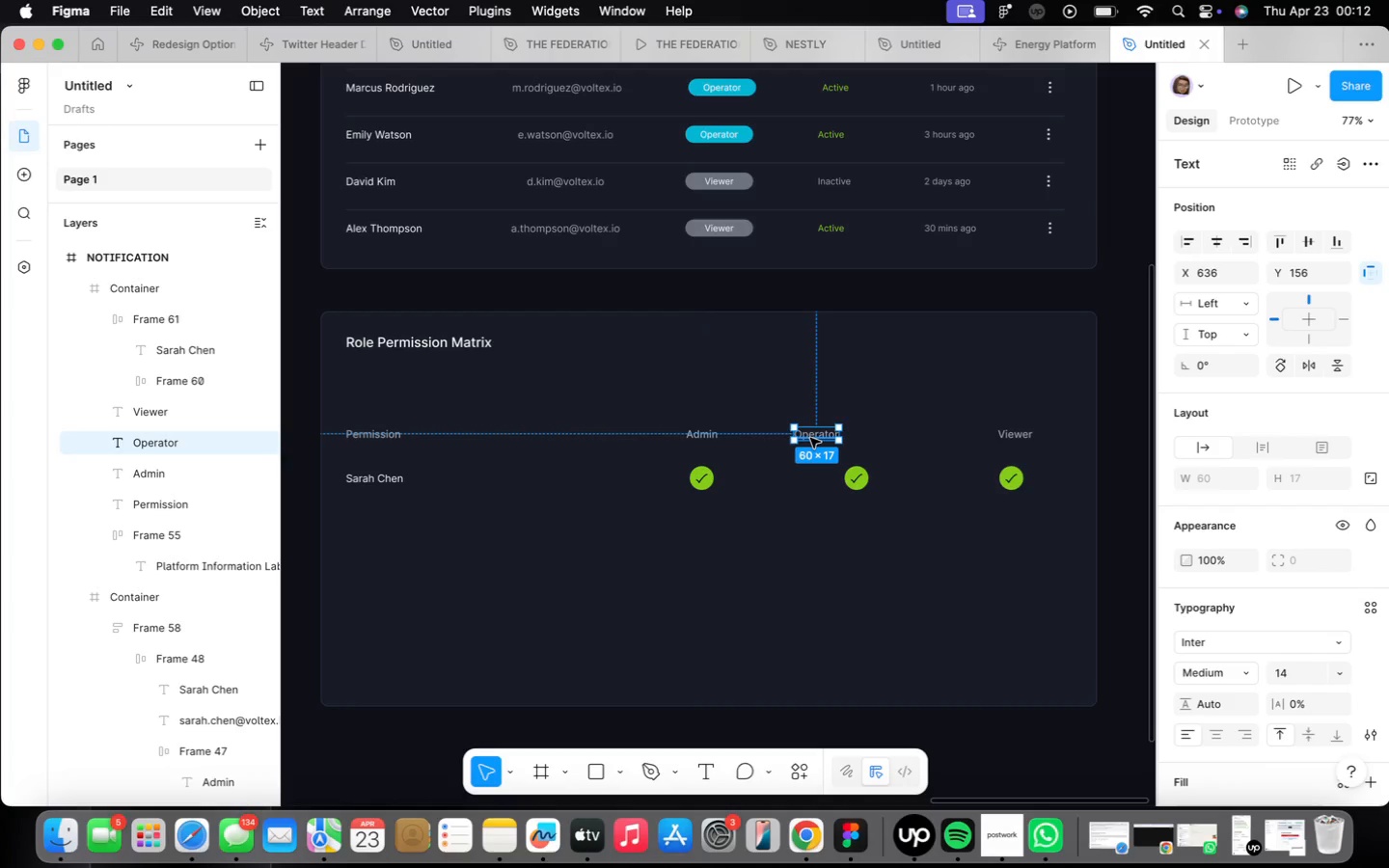 
left_click_drag(start_coordinate=[809, 435], to_coordinate=[851, 436])
 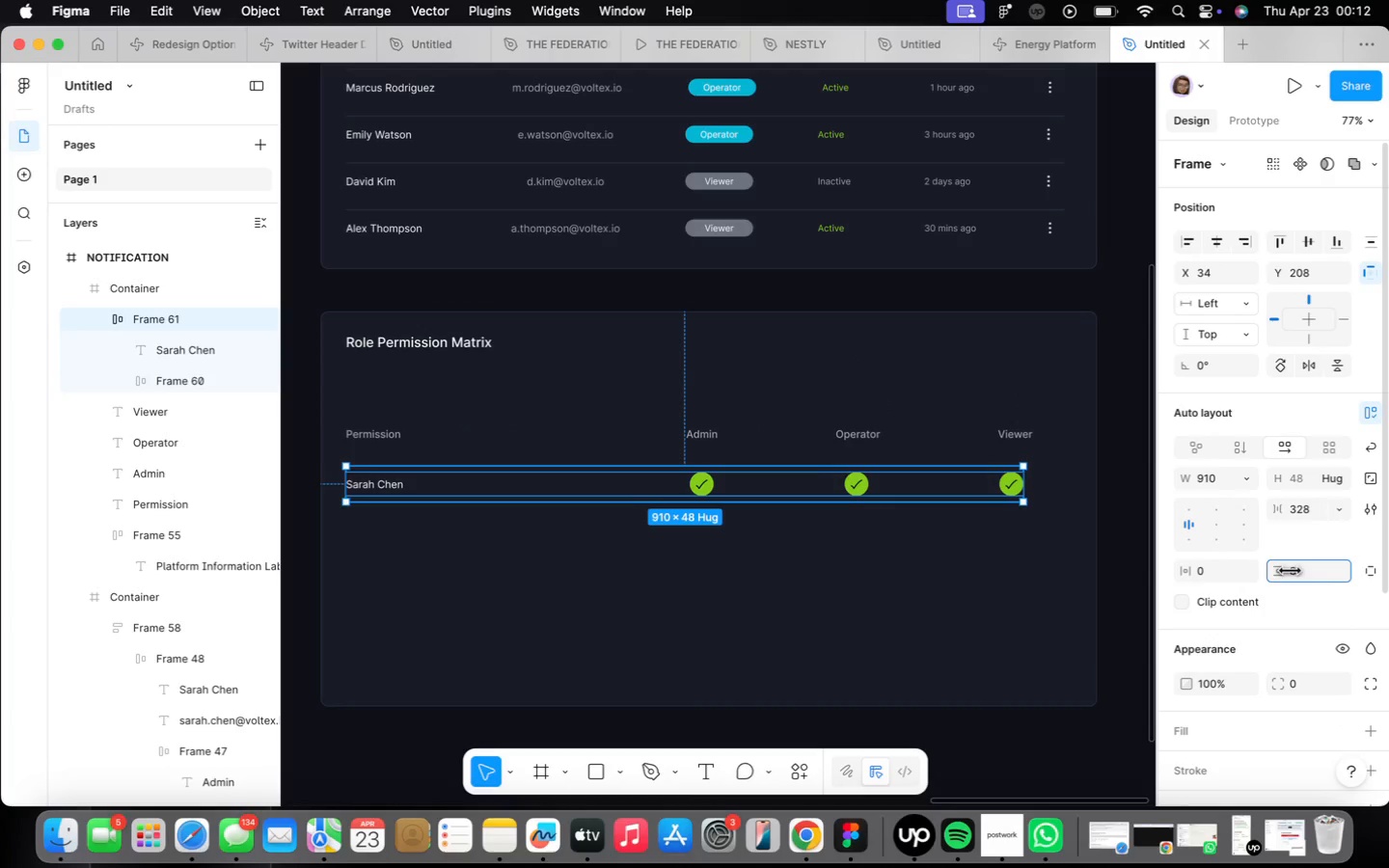 
wait(10.14)
 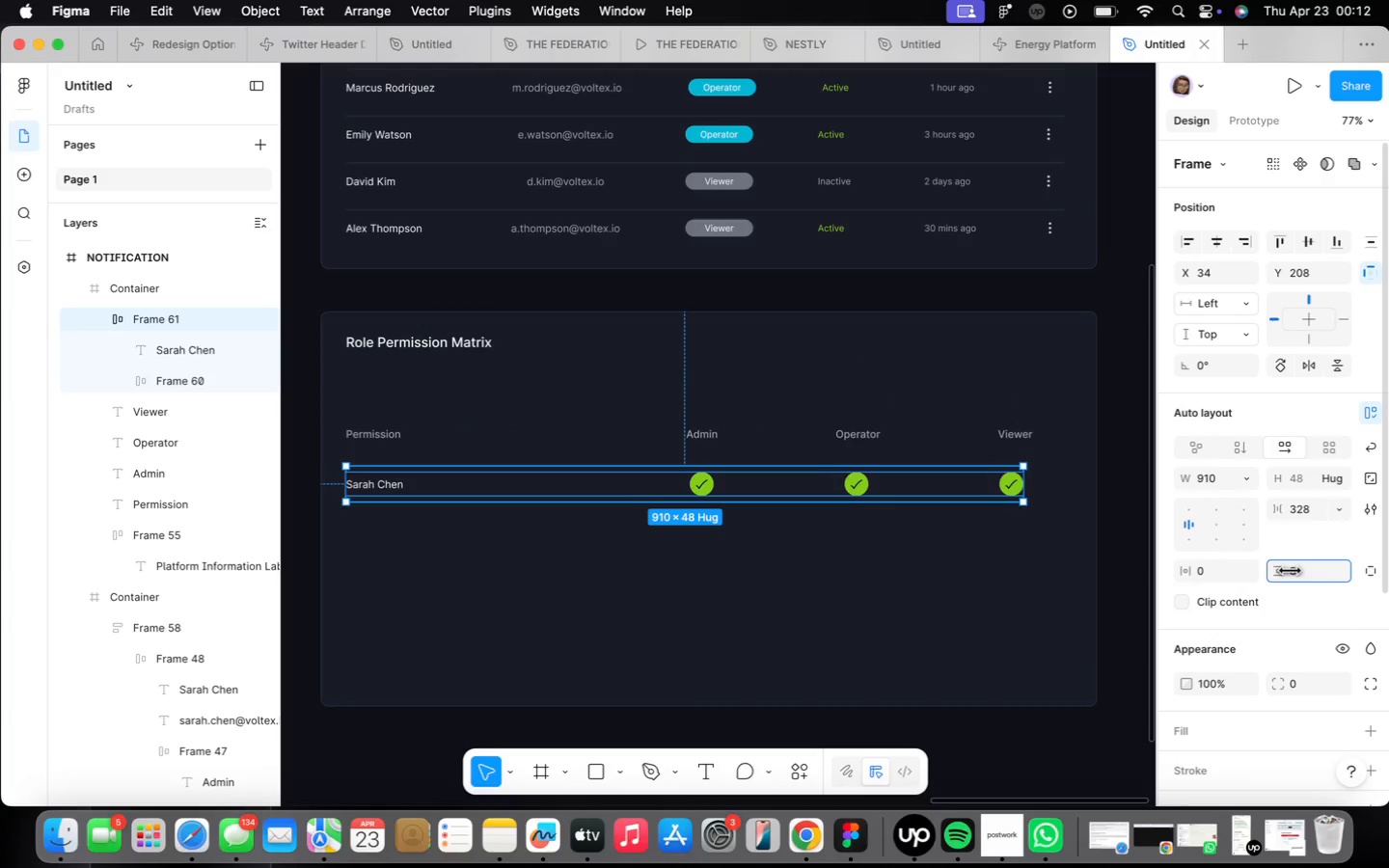 
scroll: coordinate [1337, 669], scroll_direction: down, amount: 8.0
 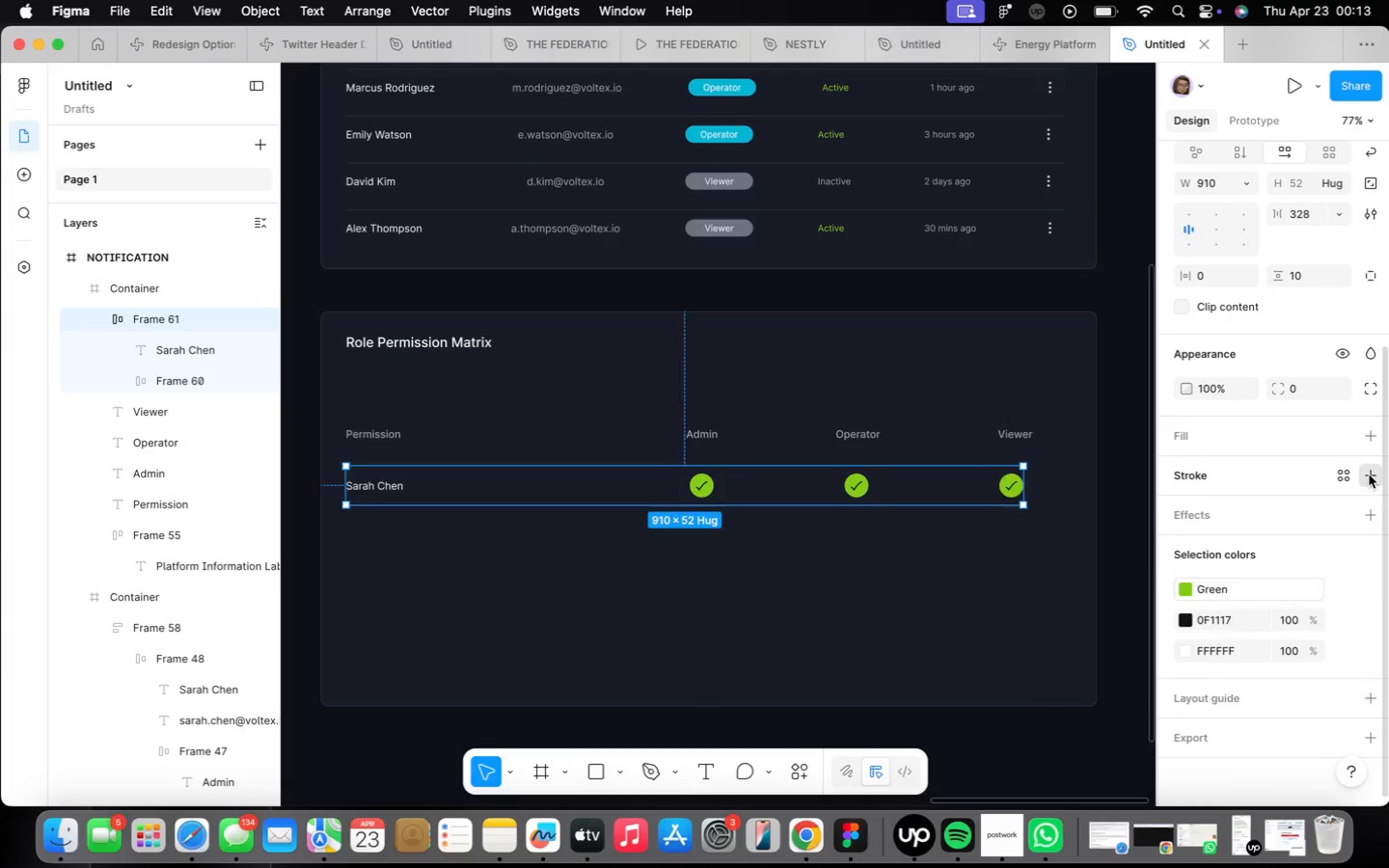 
left_click([1362, 542])
 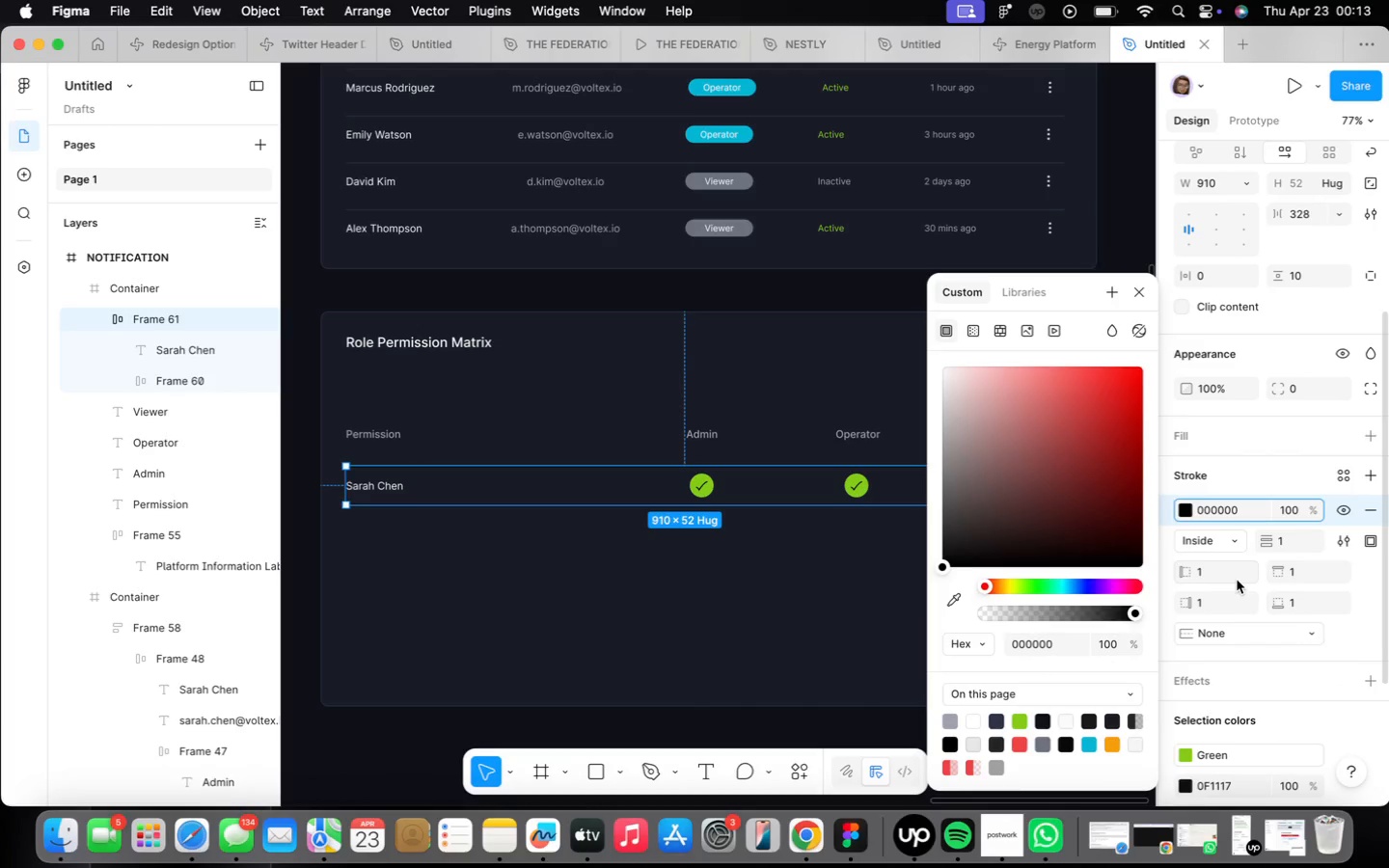 
key(0)
 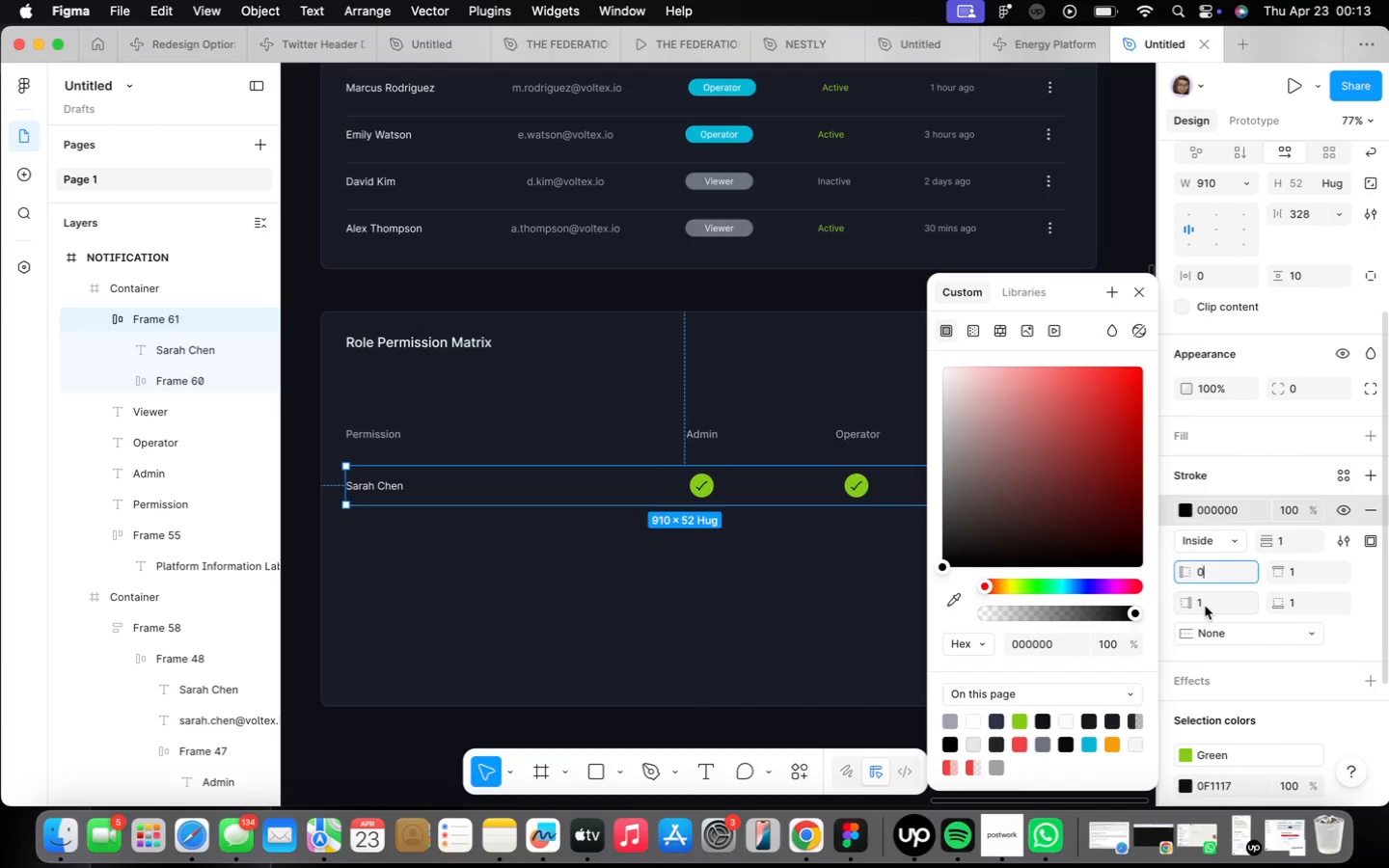 
left_click([1206, 606])
 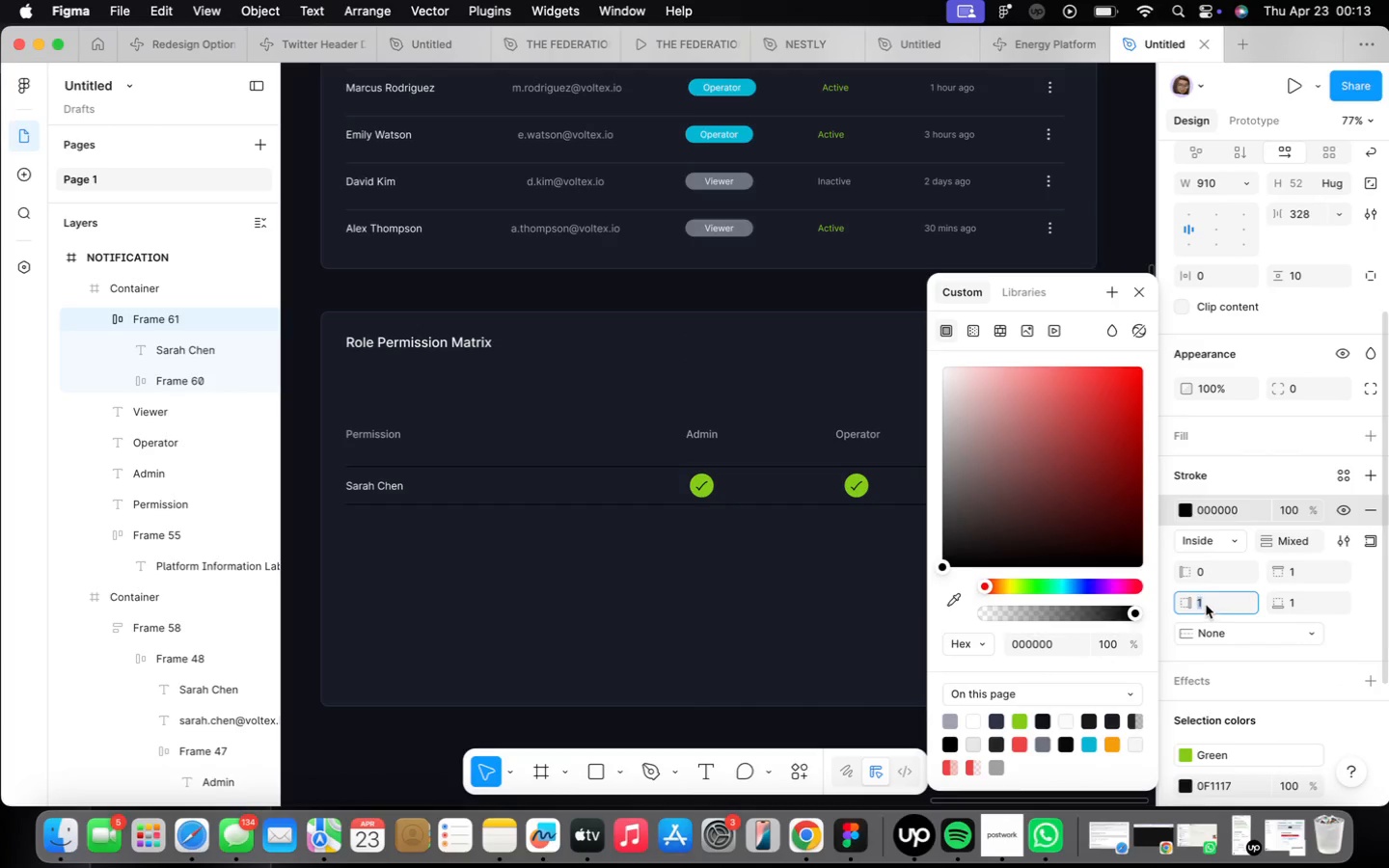 
key(0)
 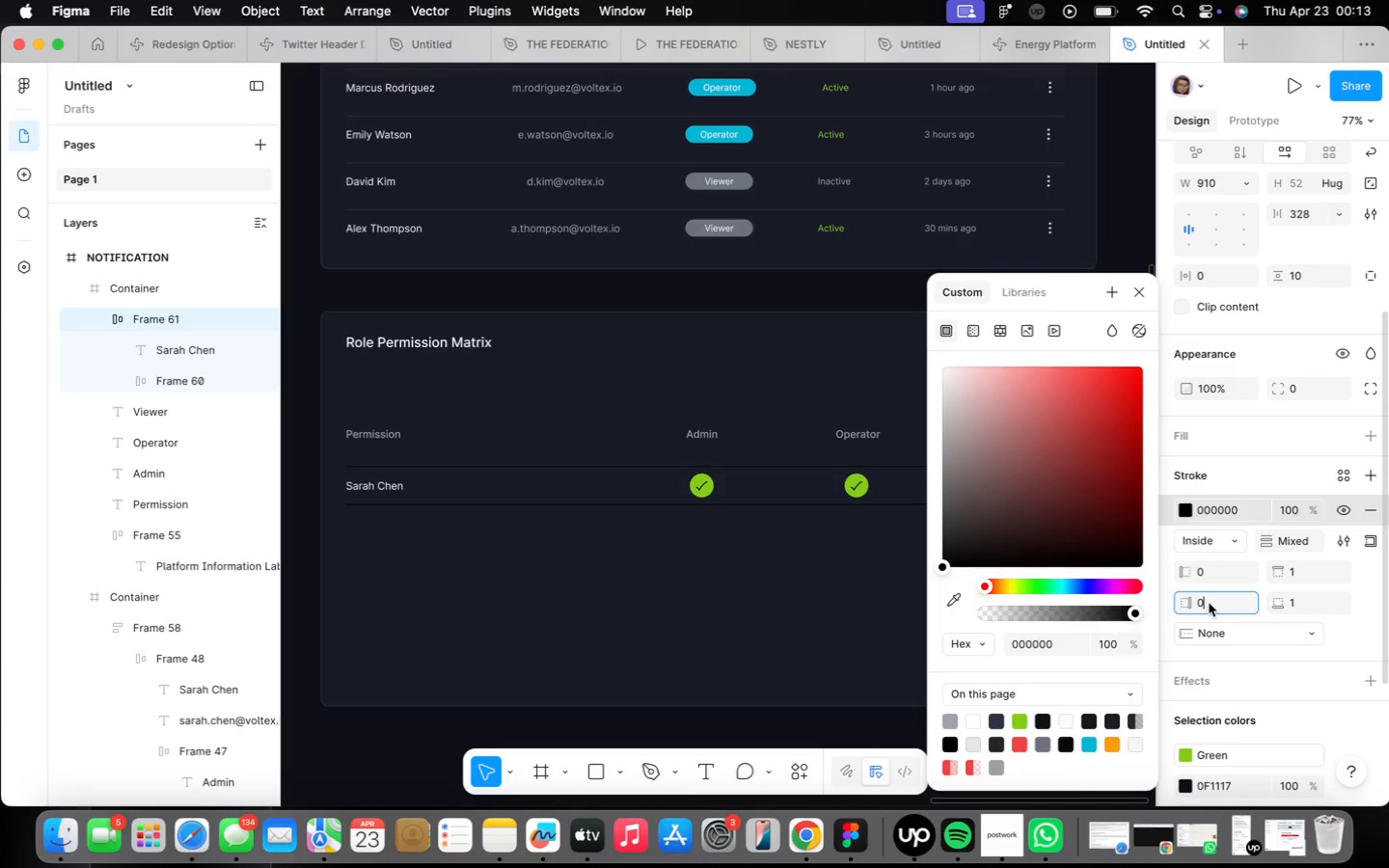 
key(Enter)
 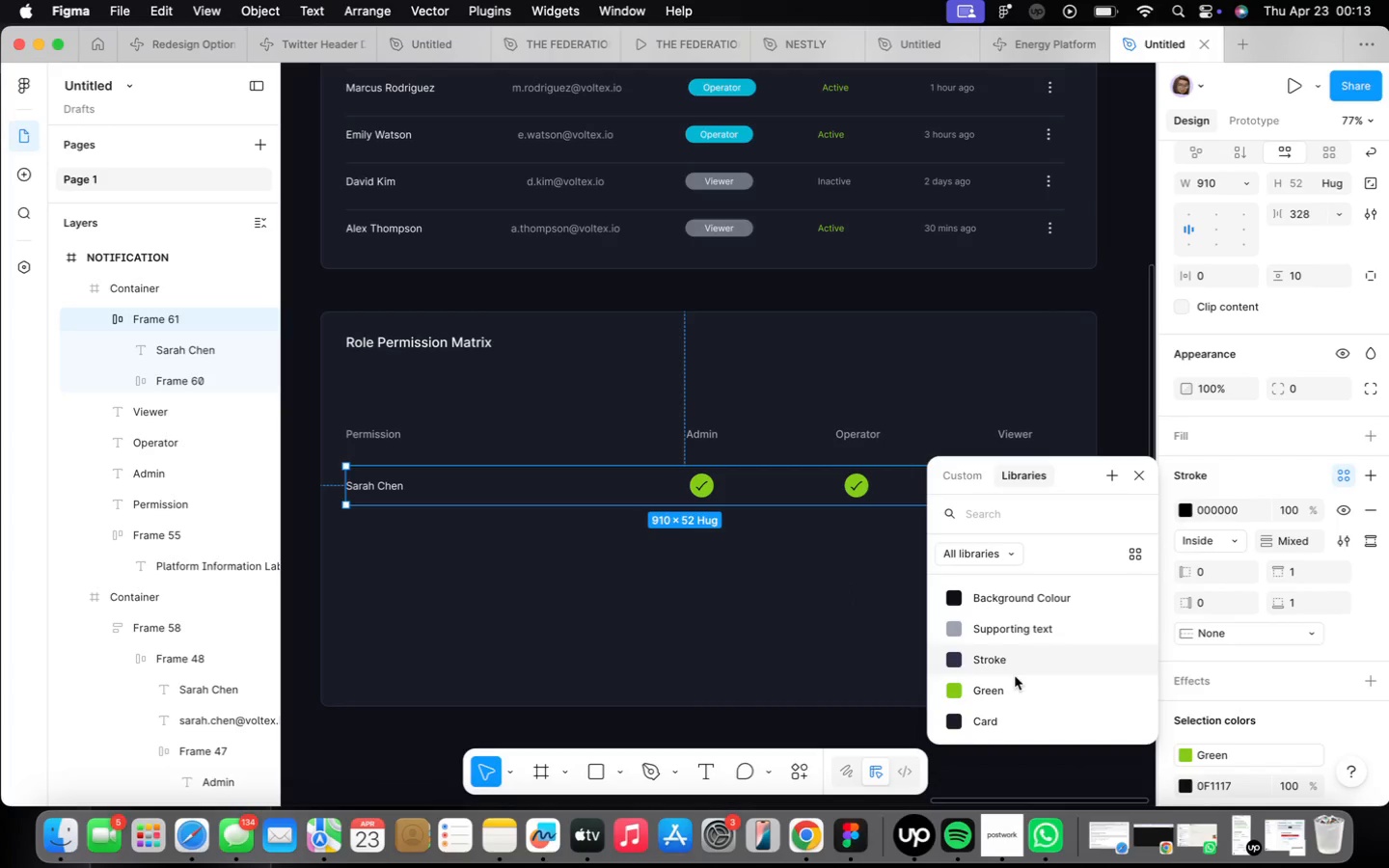 
double_click([806, 620])
 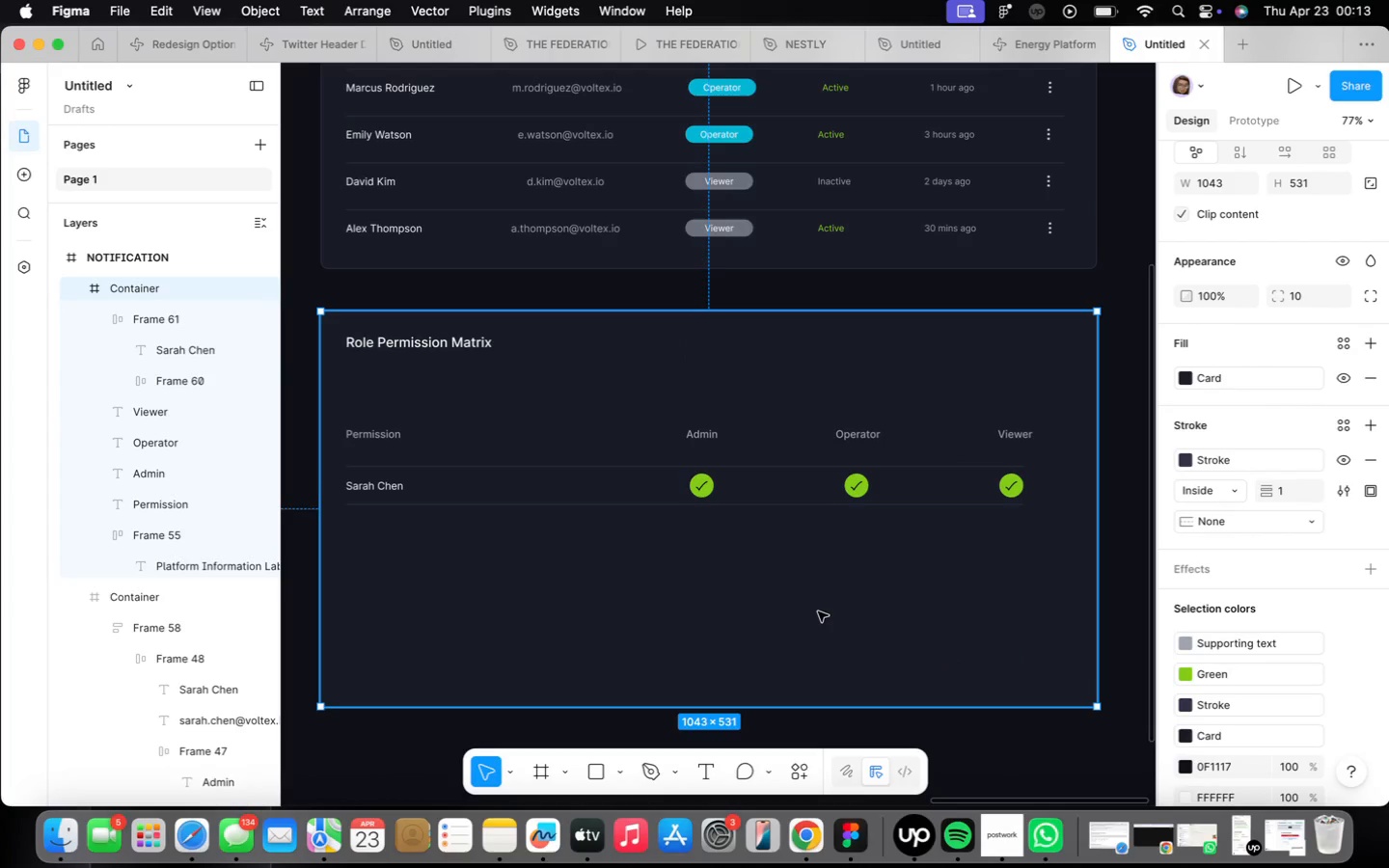 
wait(5.01)
 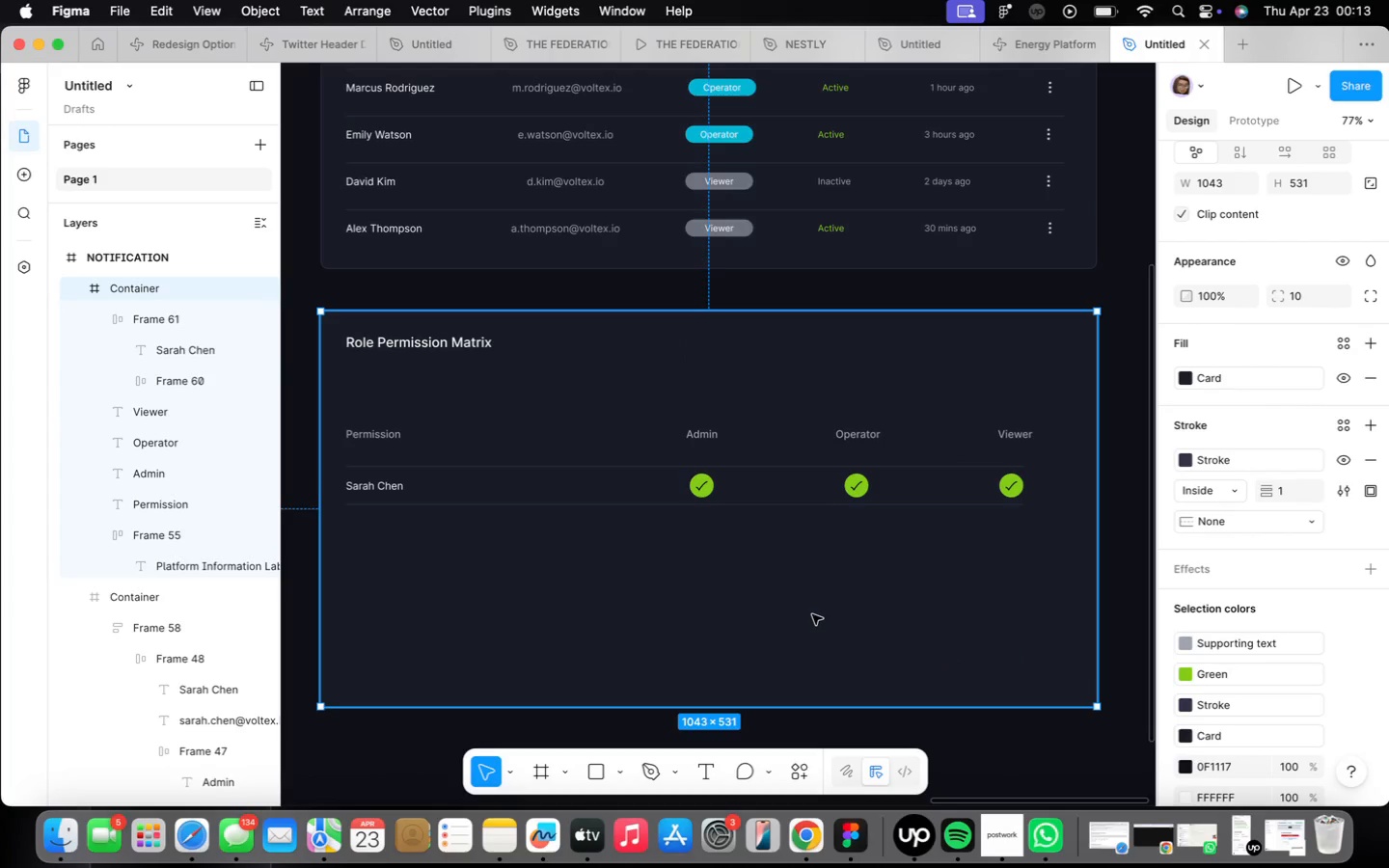 
double_click([820, 489])
 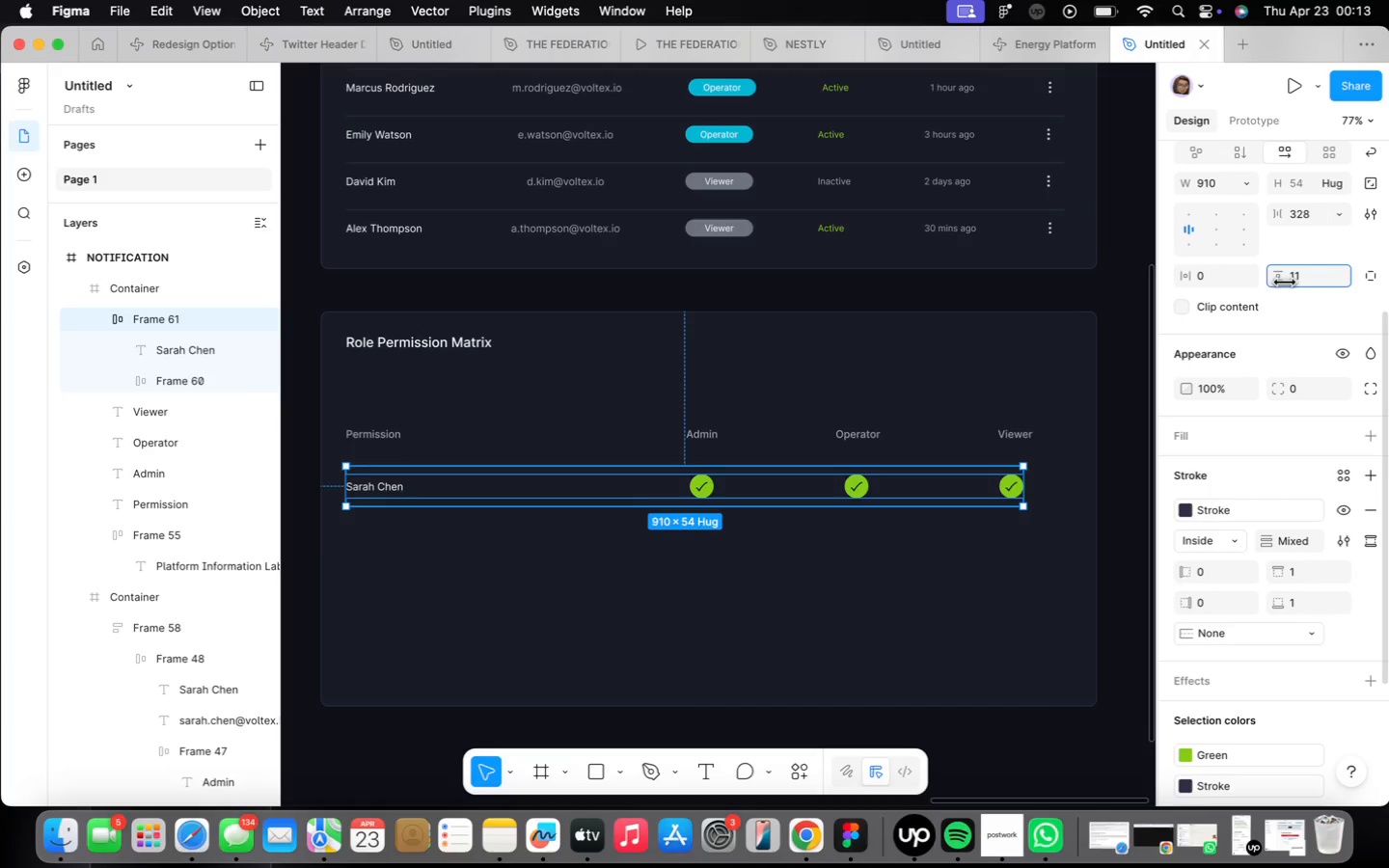 
left_click([1069, 553])
 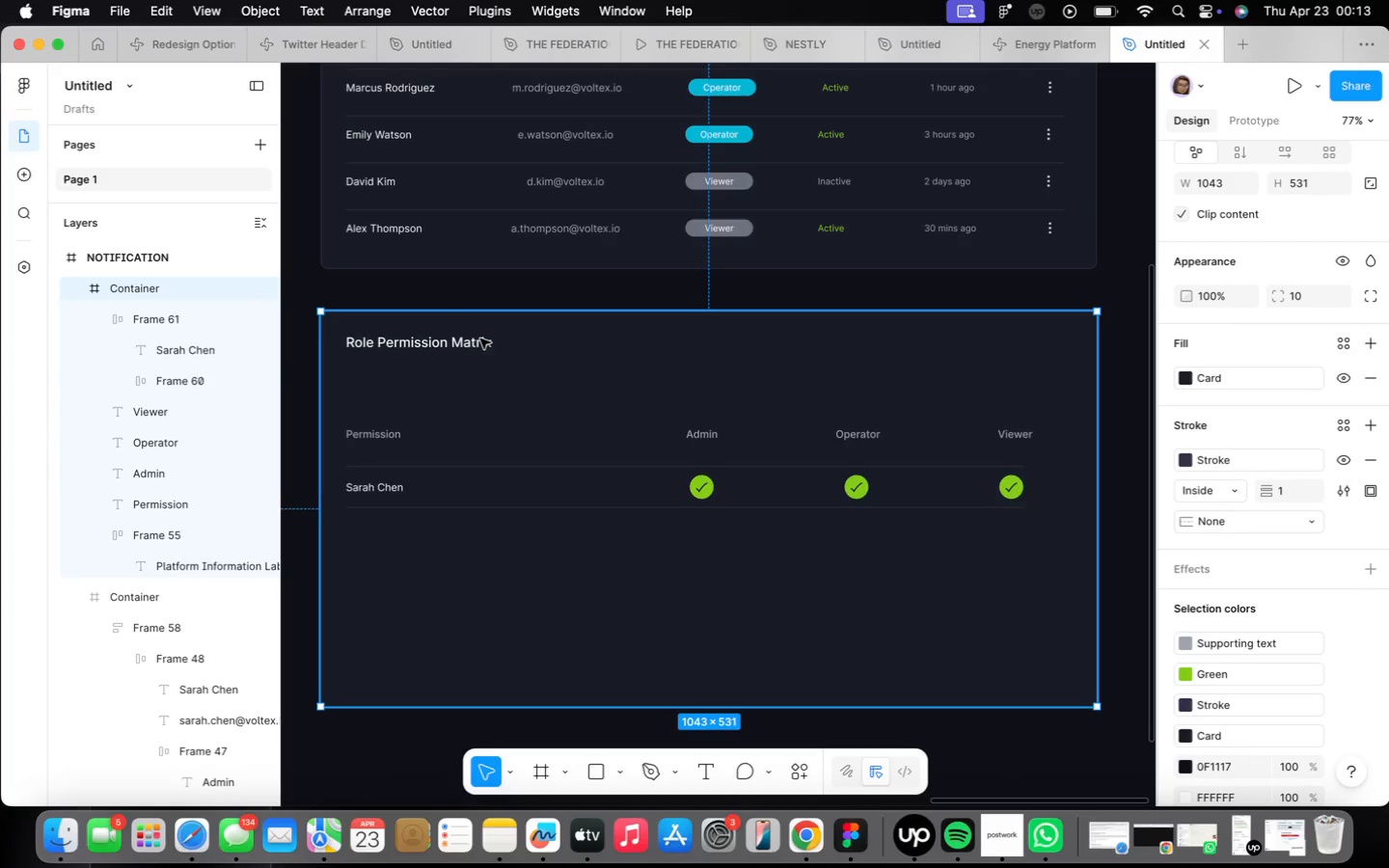 
wait(5.65)
 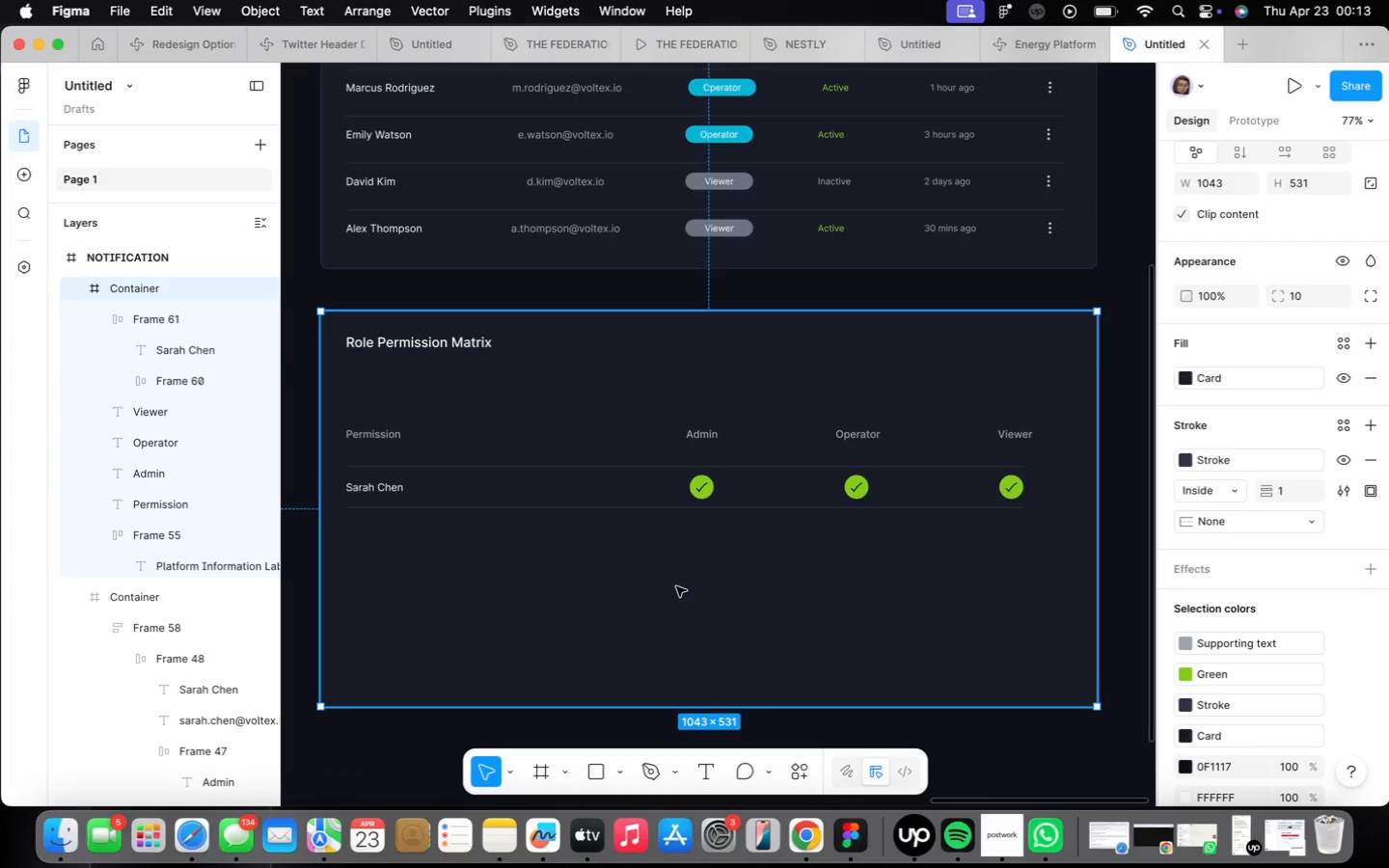 
double_click([360, 491])
 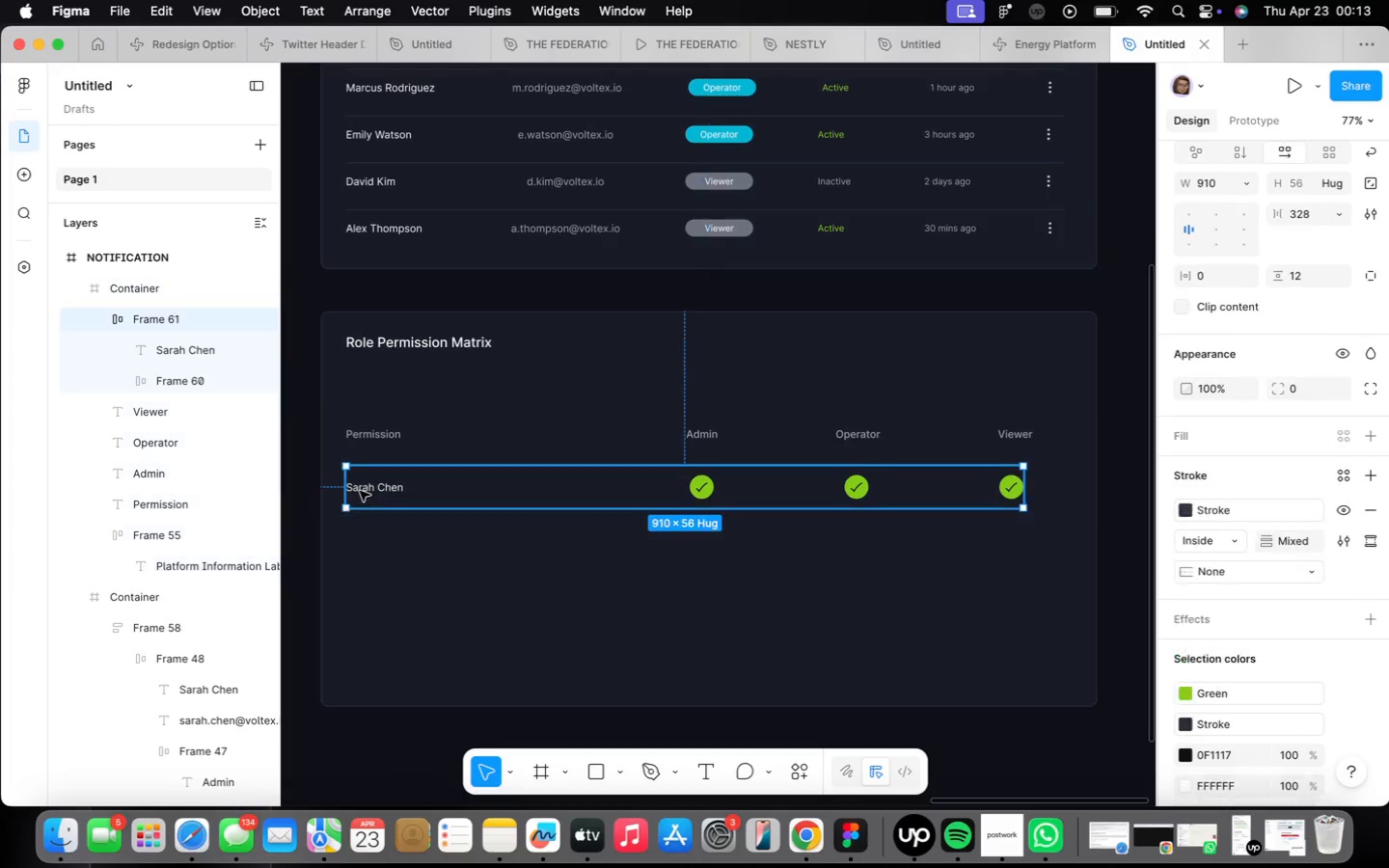 
triple_click([360, 491])
 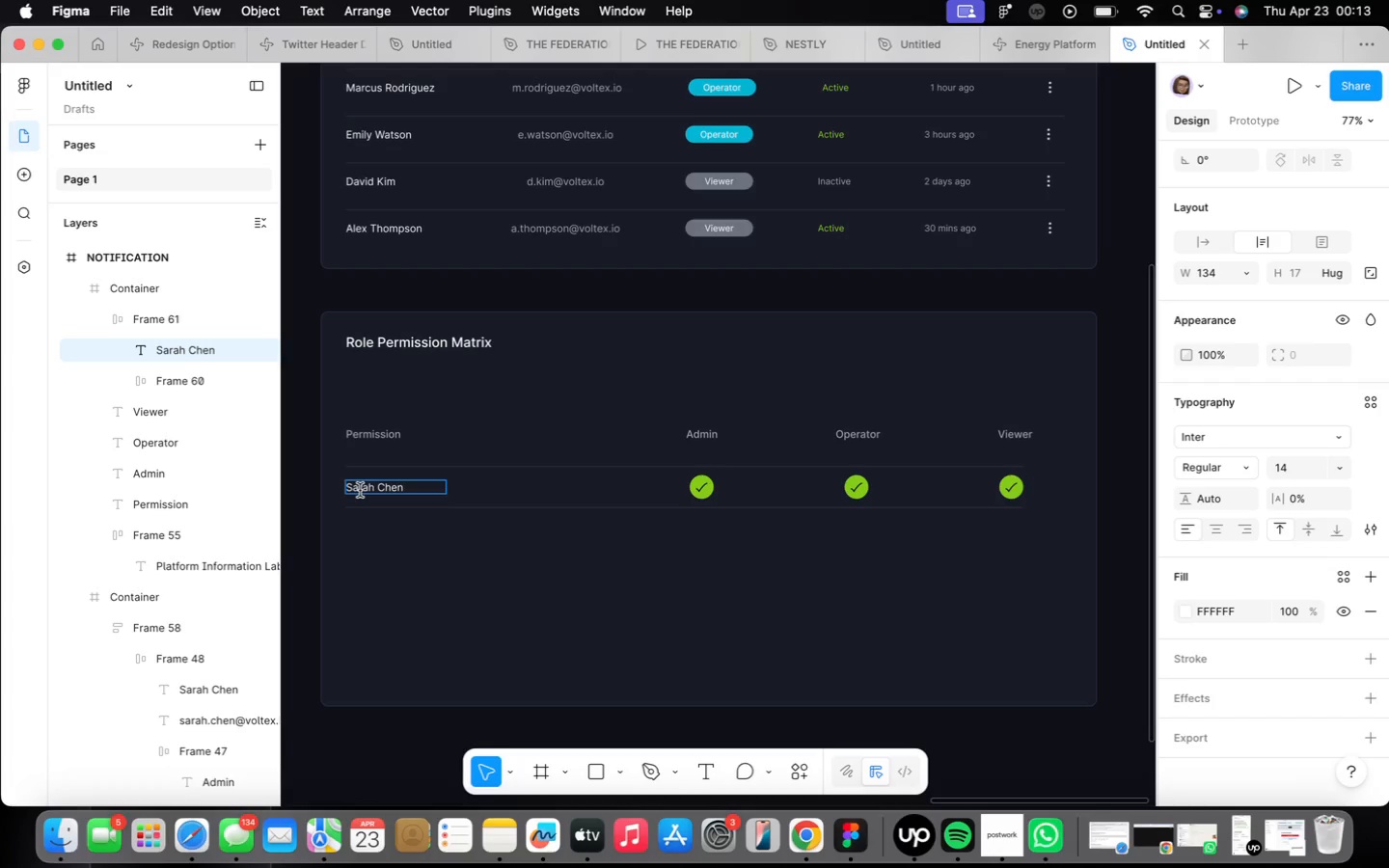 
left_click([360, 490])
 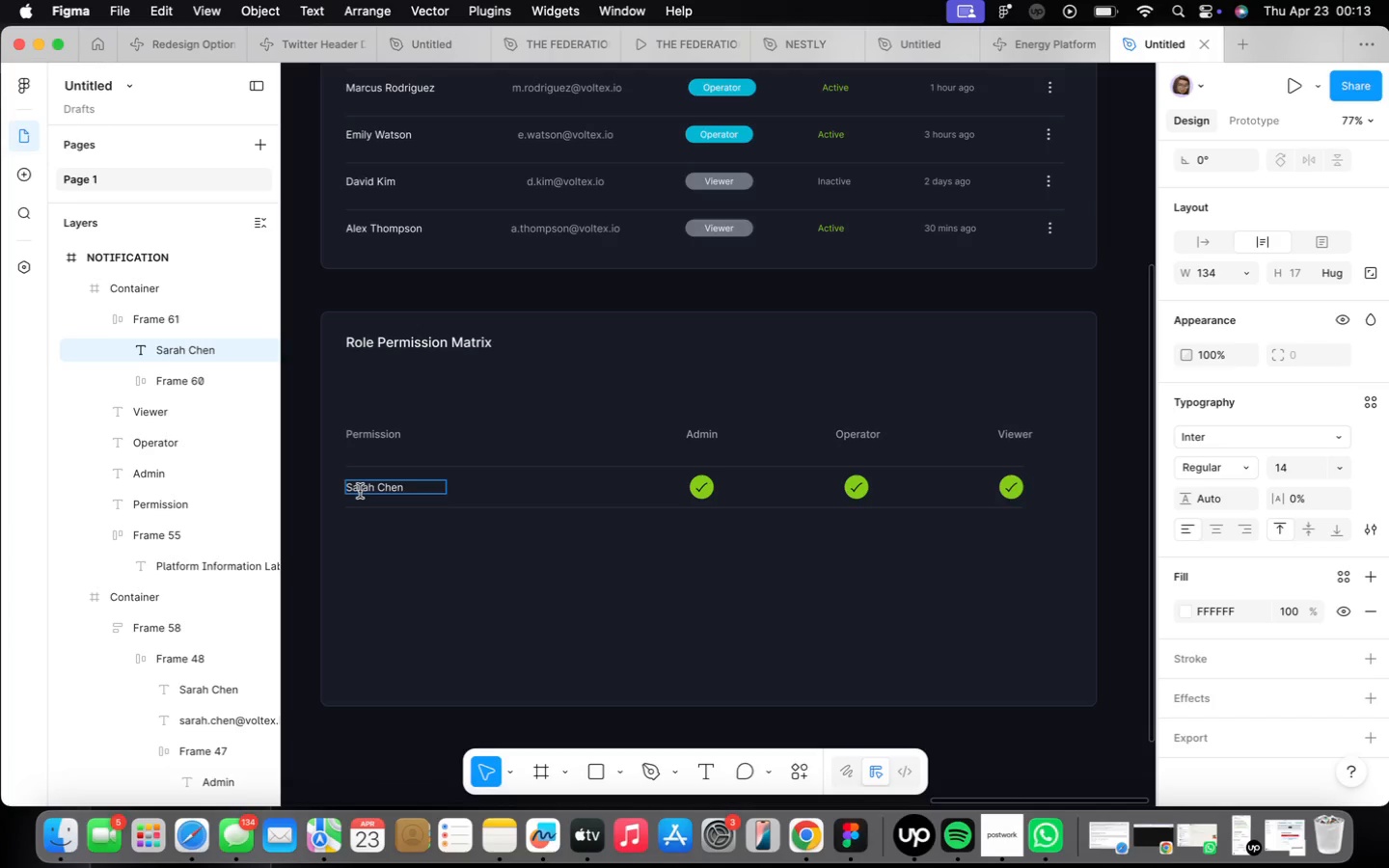 
double_click([360, 491])
 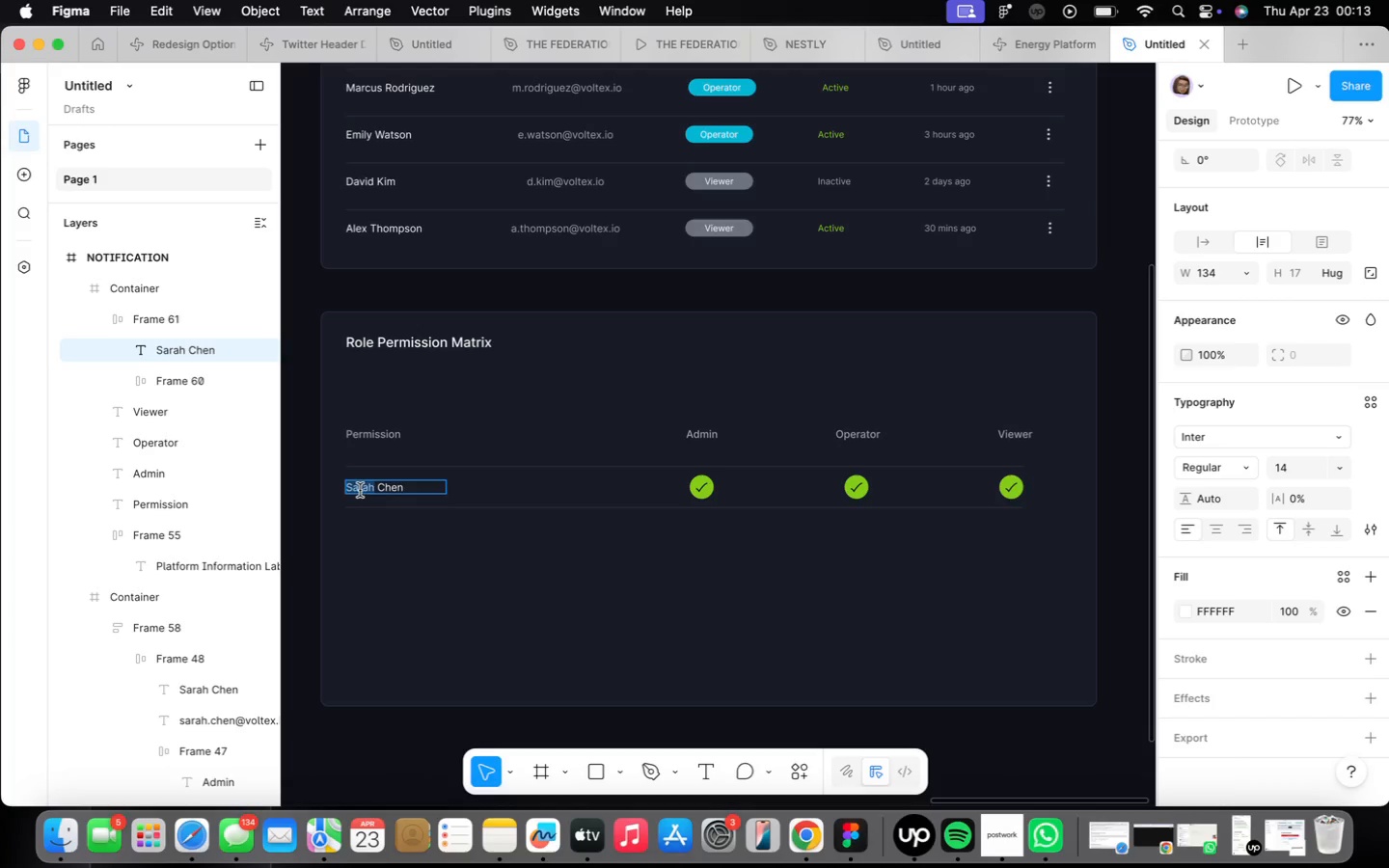 
triple_click([360, 490])
 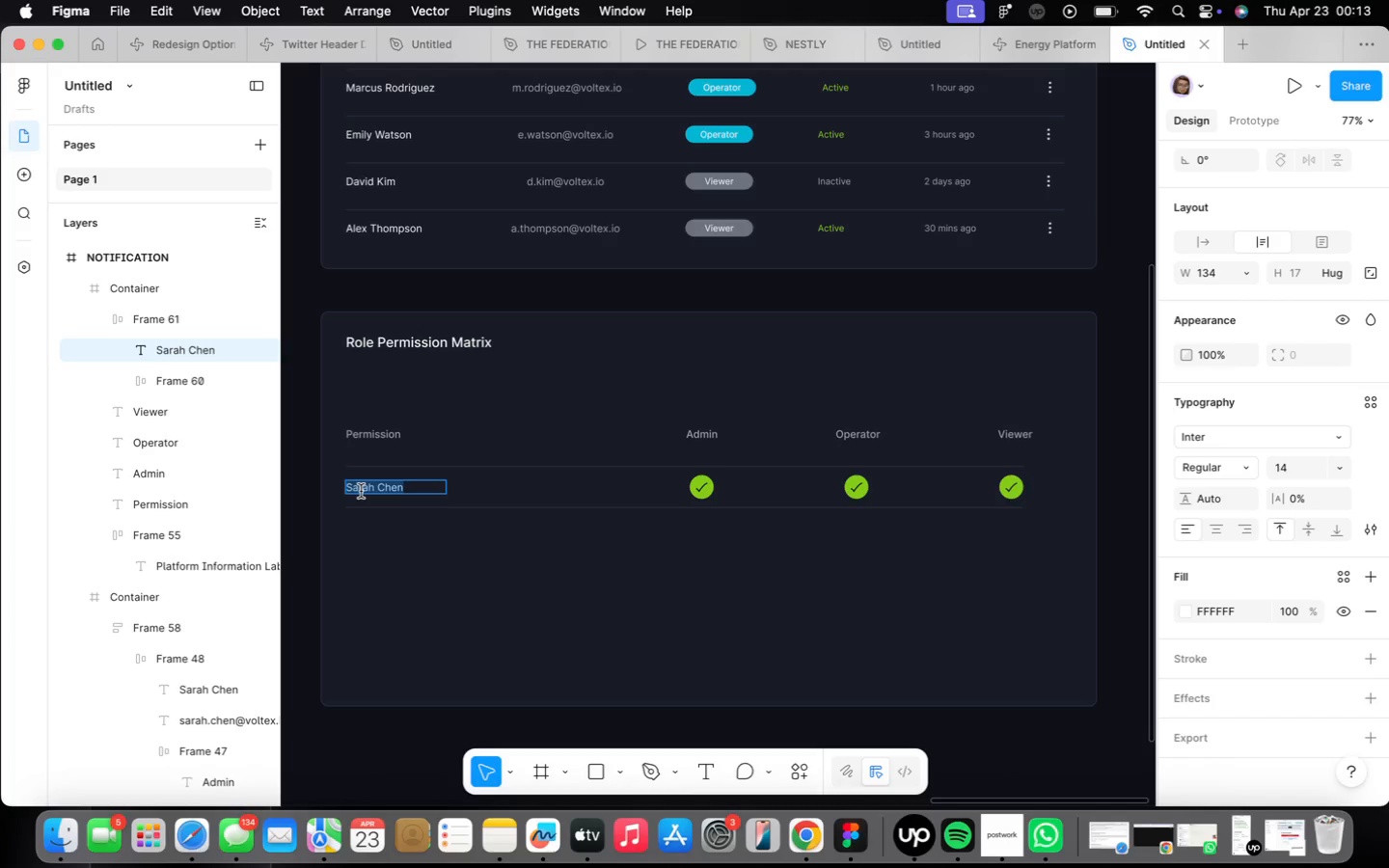 
type(Dashboard)
 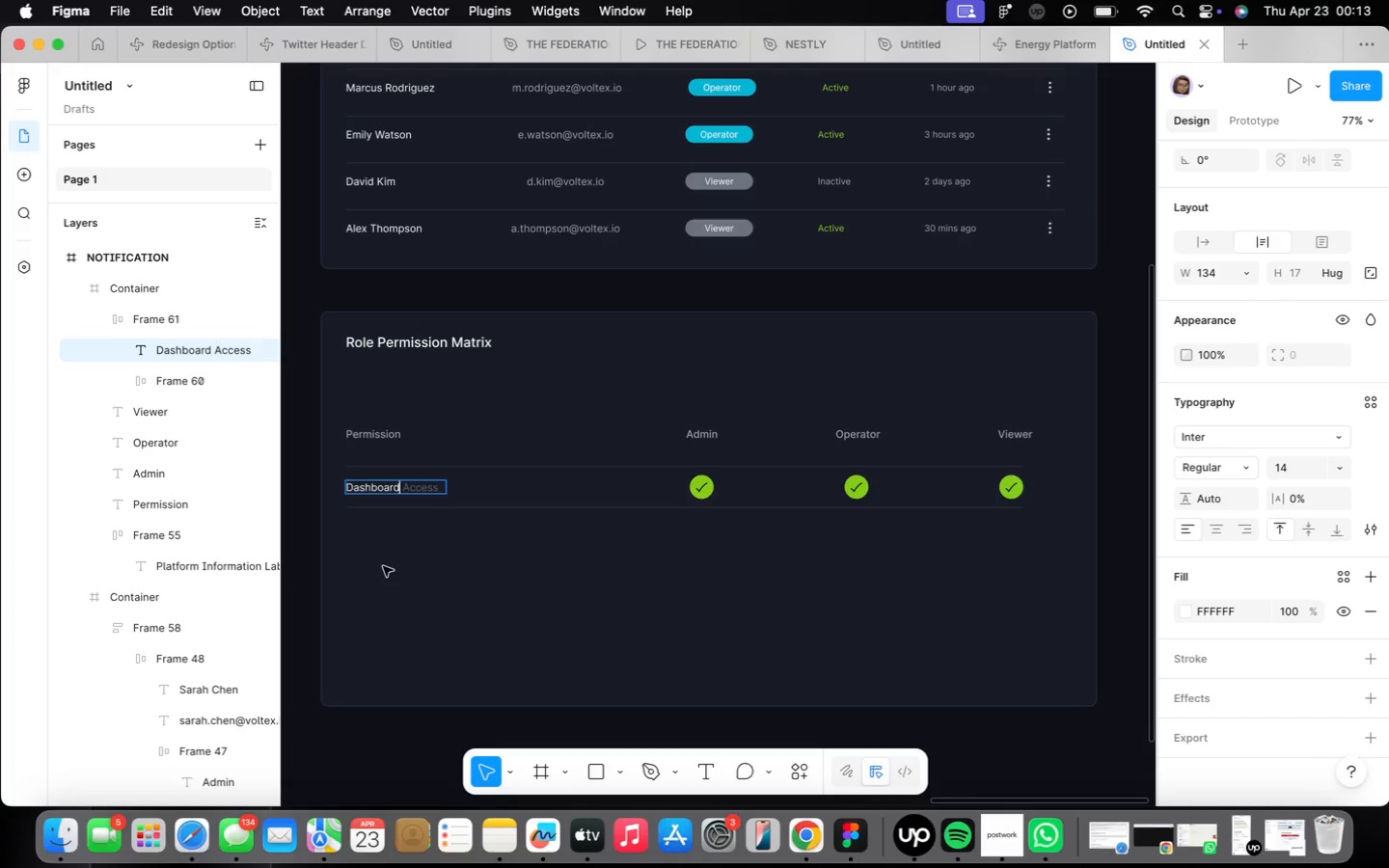 
double_click([383, 566])
 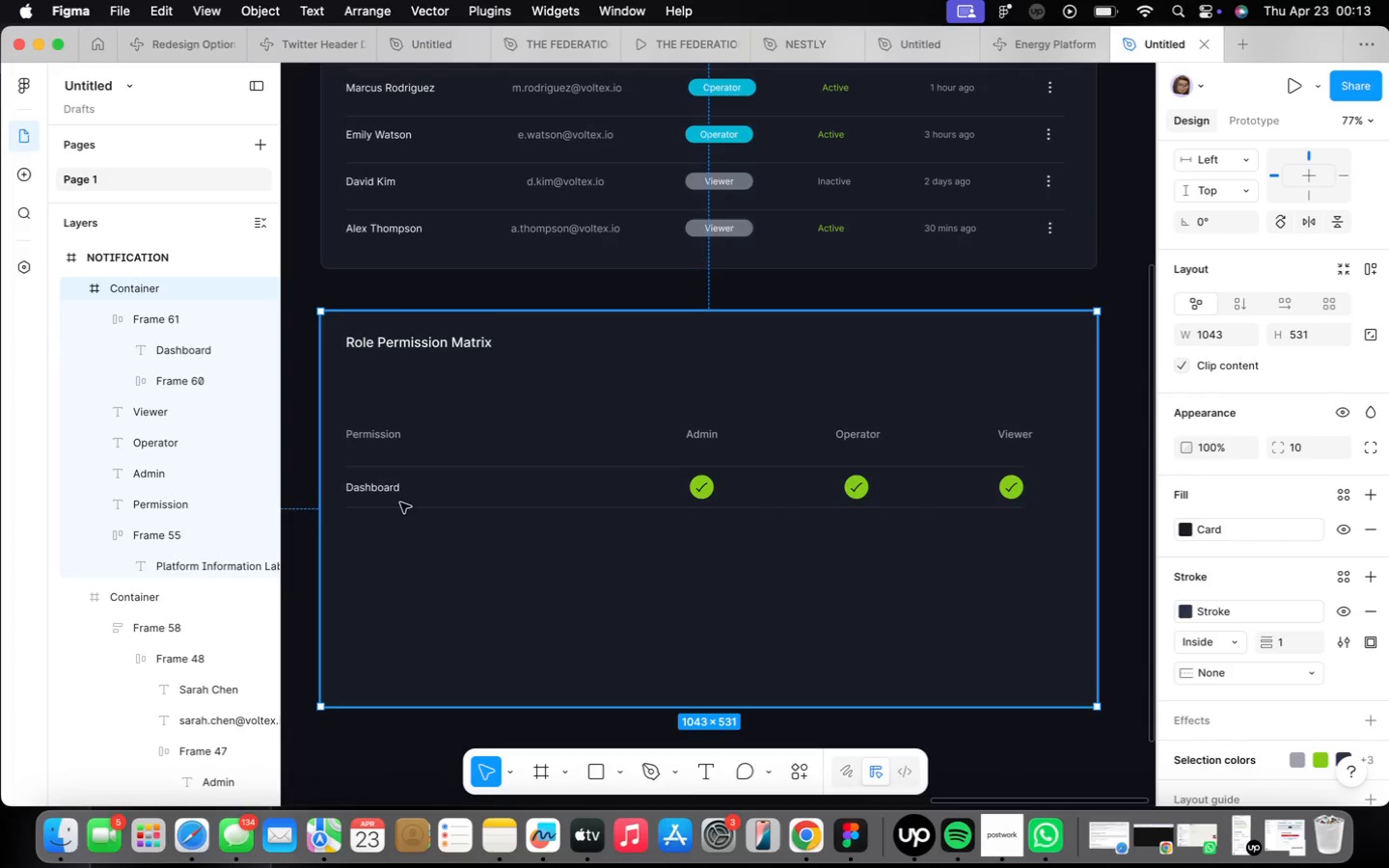 
double_click([403, 491])
 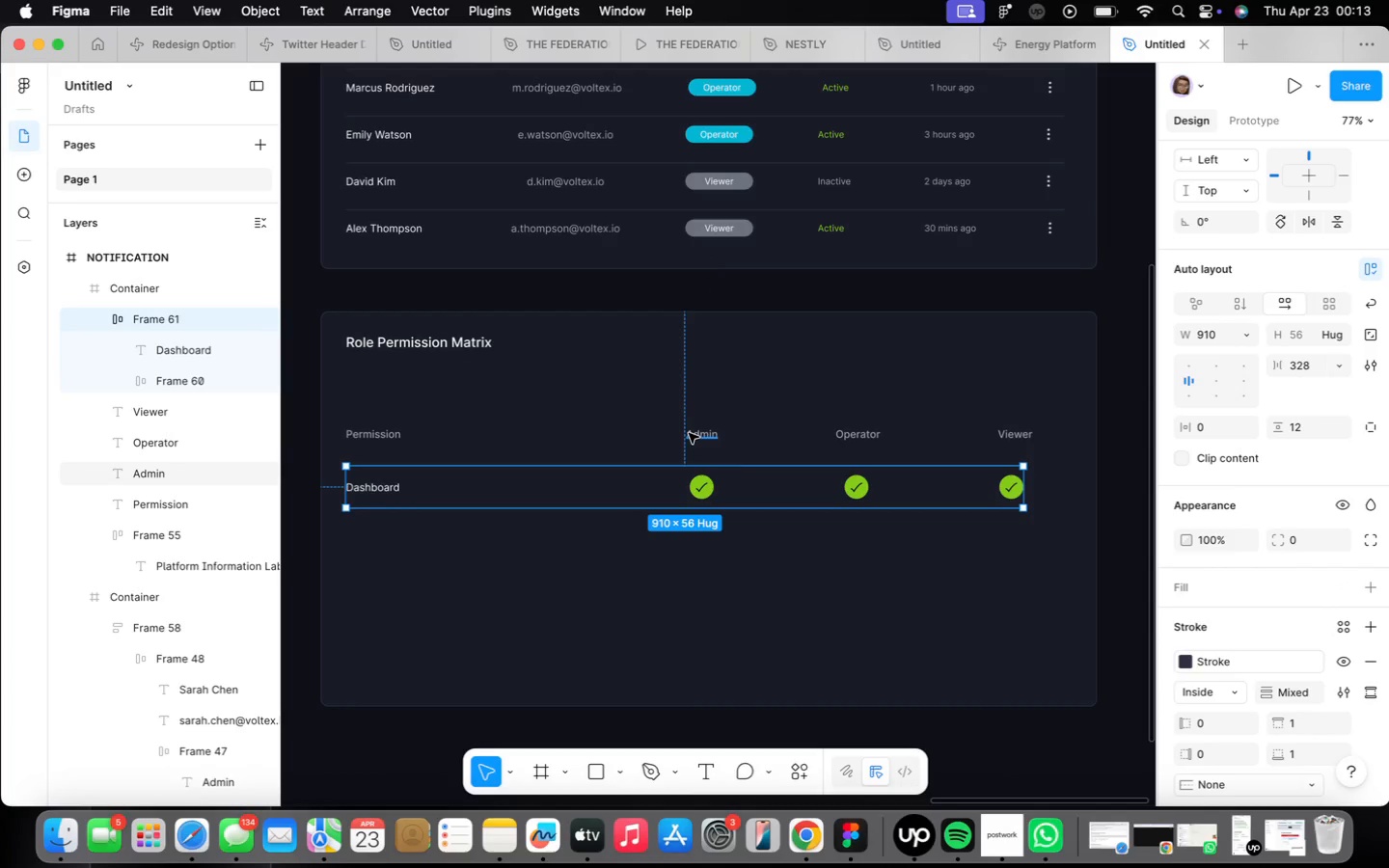 
hold_key(key=ShiftLeft, duration=0.6)
 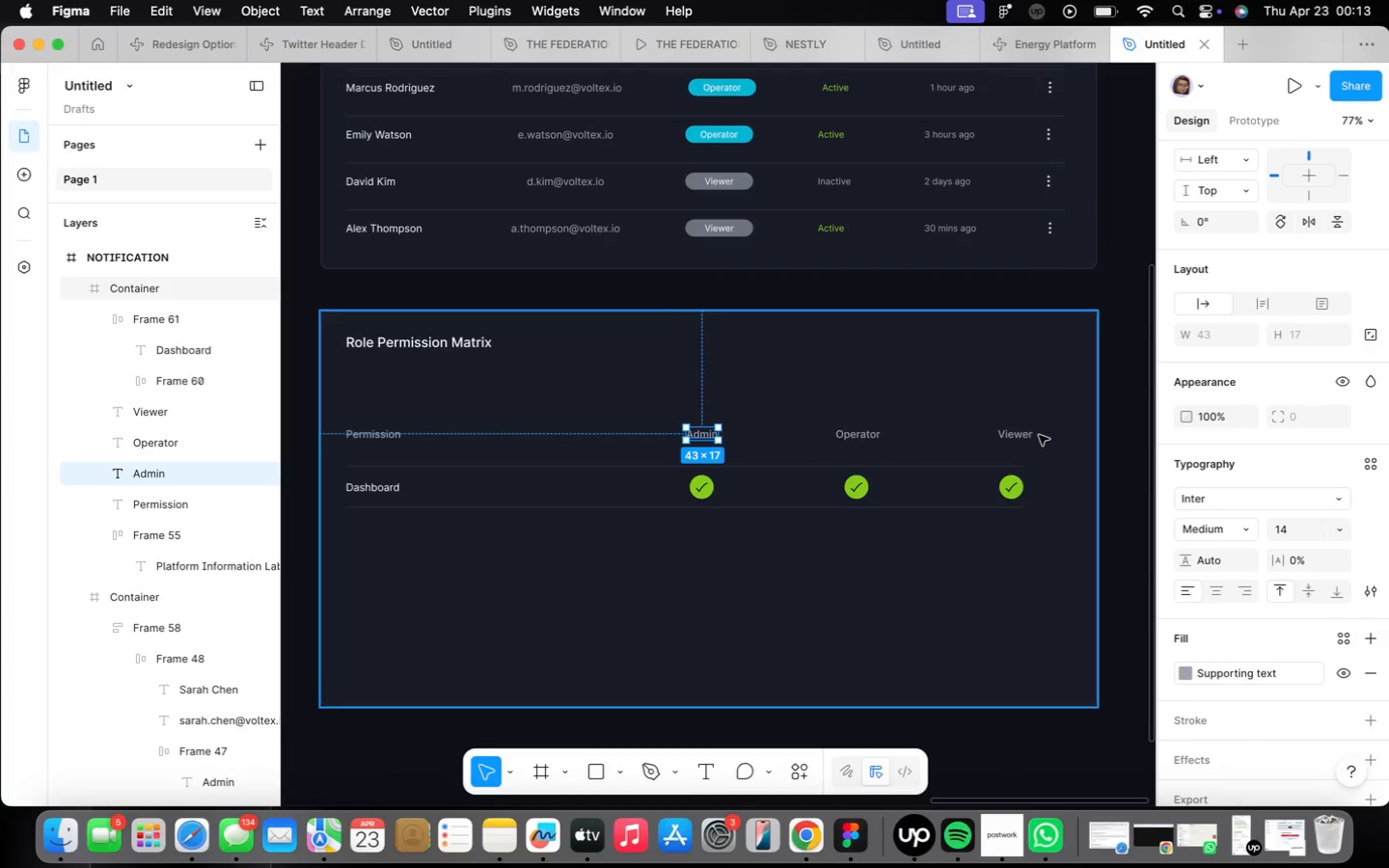 
left_click([1028, 437])
 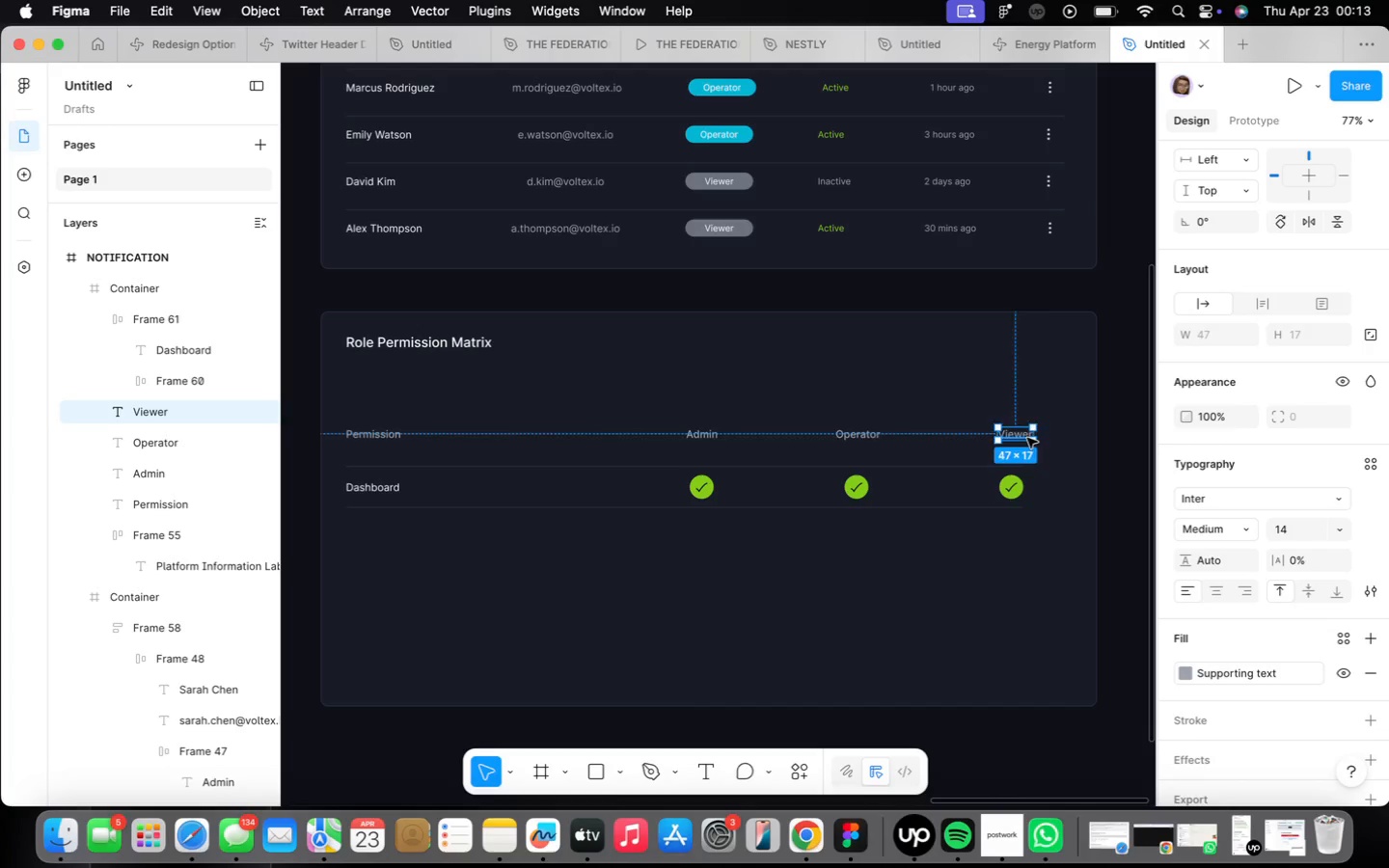 
hold_key(key=ArrowLeft, duration=1.18)
 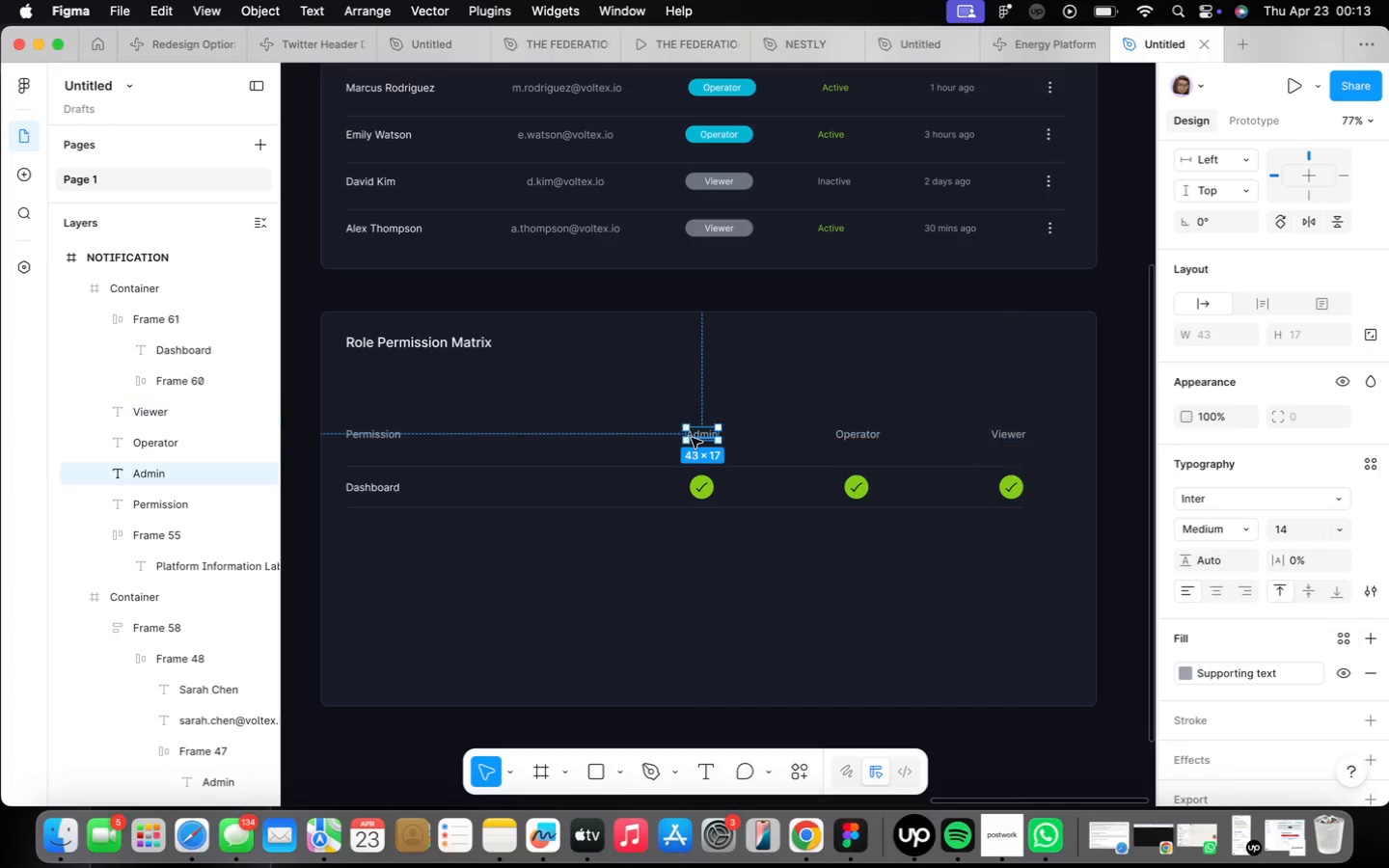 
hold_key(key=ArrowLeft, duration=0.85)
 